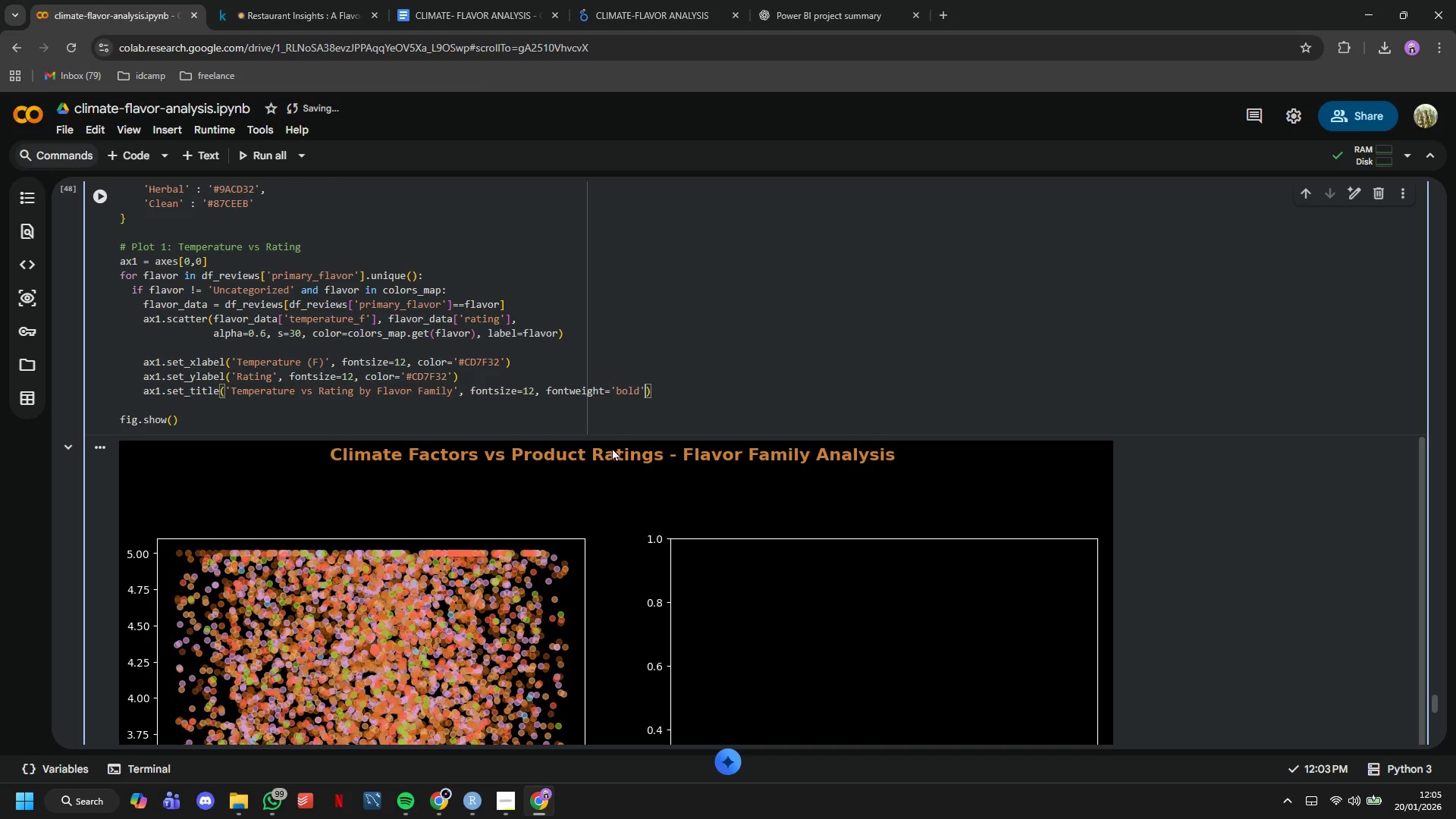 
key(ArrowRight)
 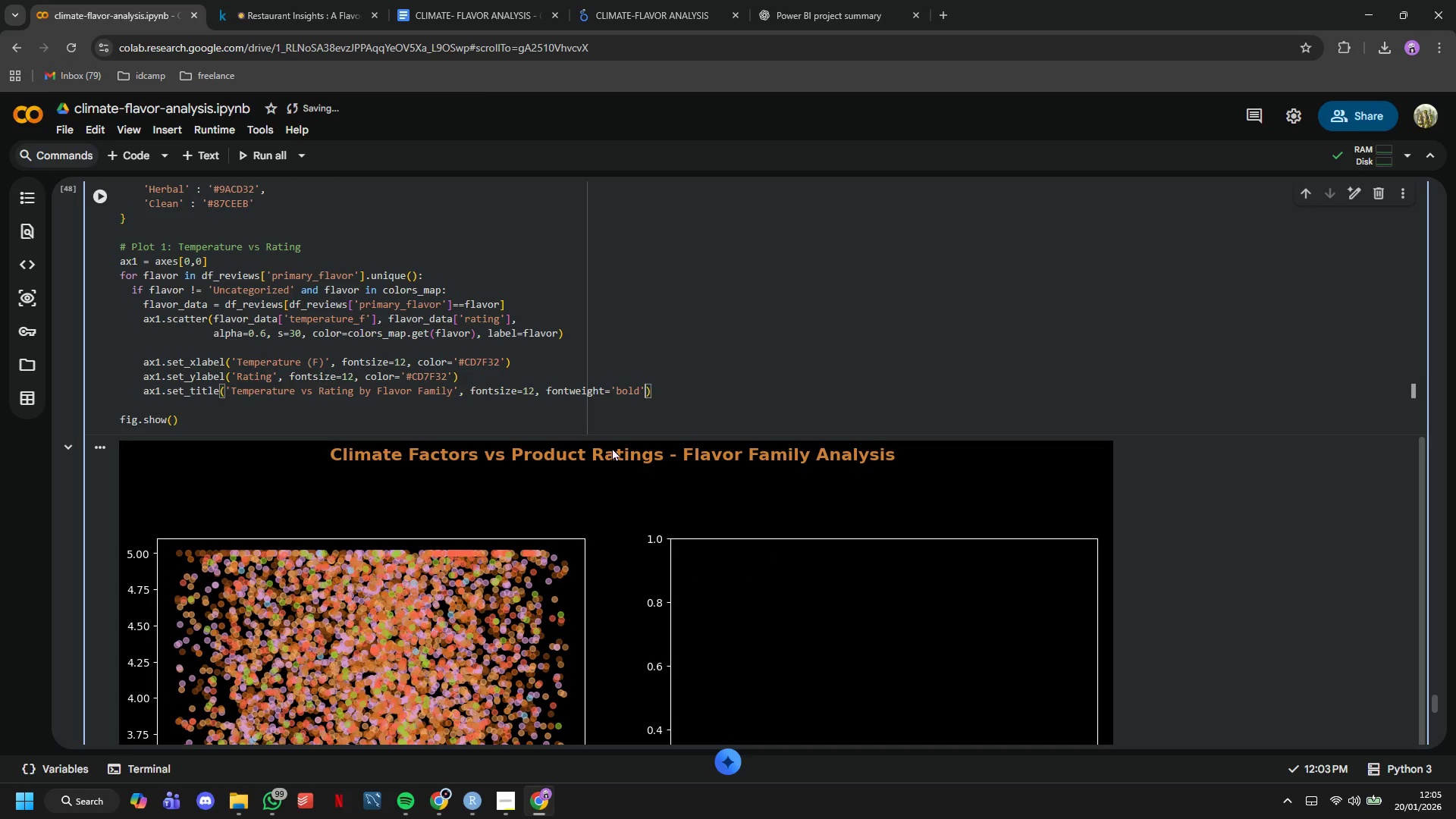 
key(ArrowRight)
 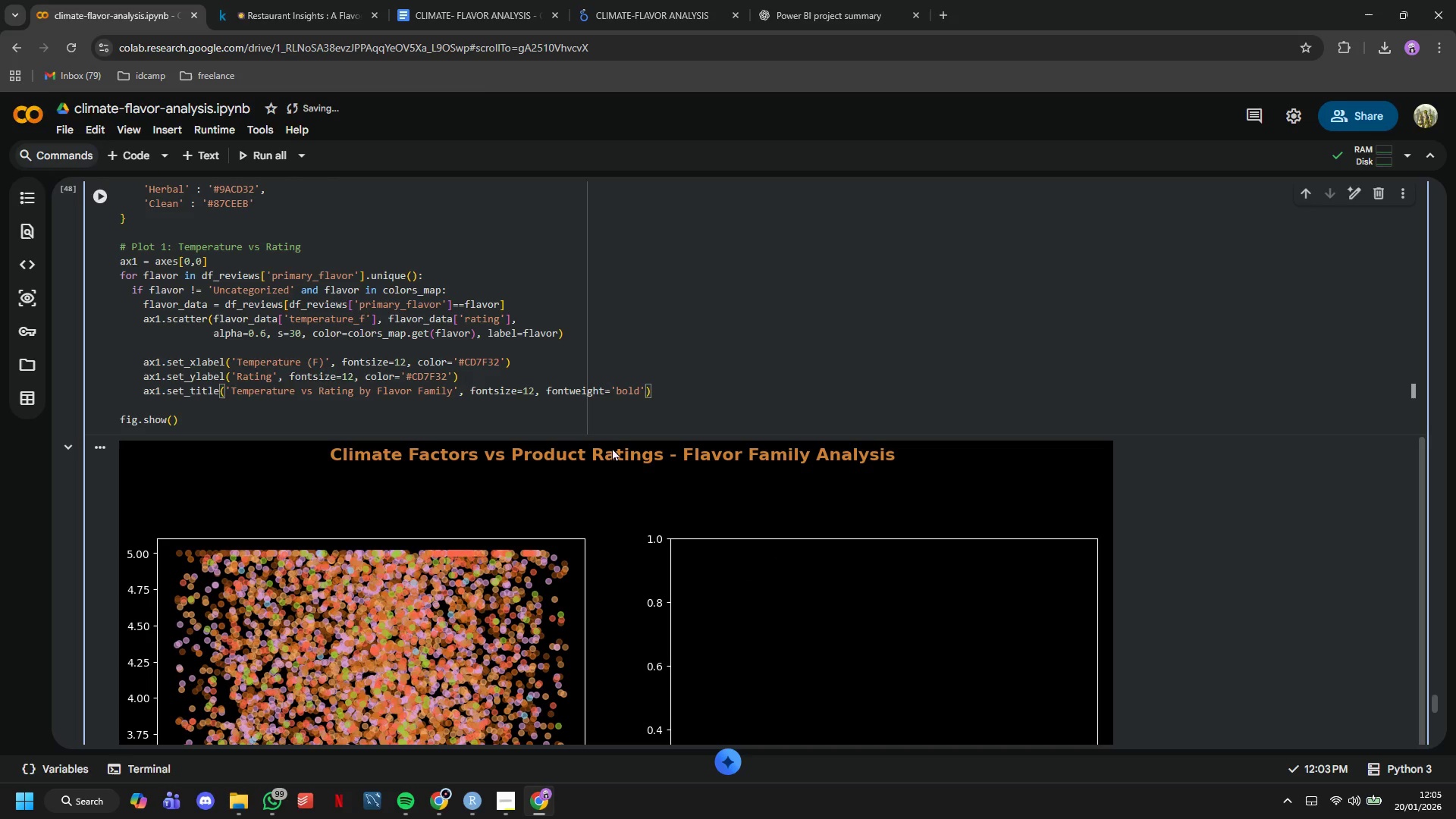 
key(Enter)
 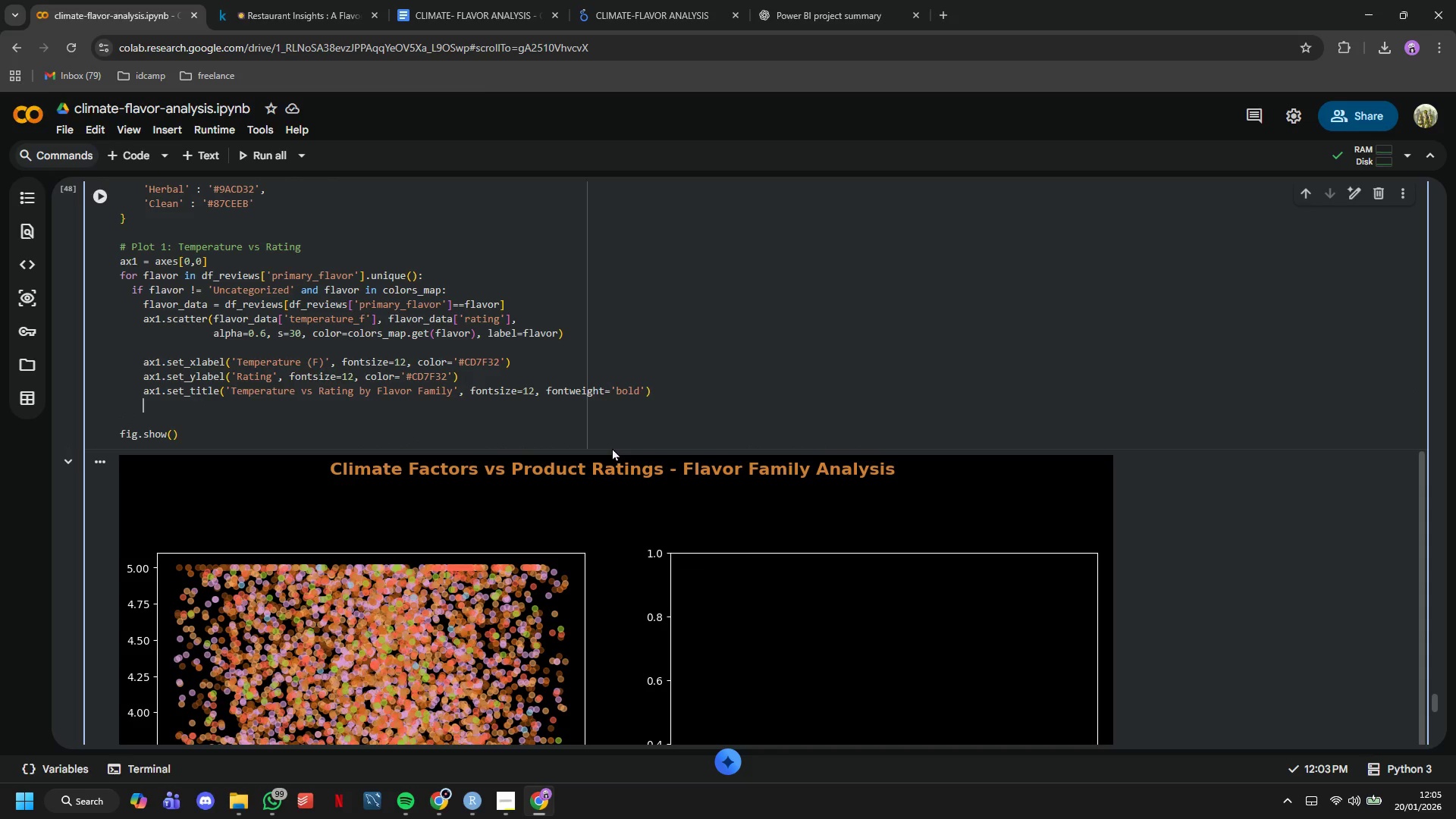 
type(ax1.legend(loc='best)
 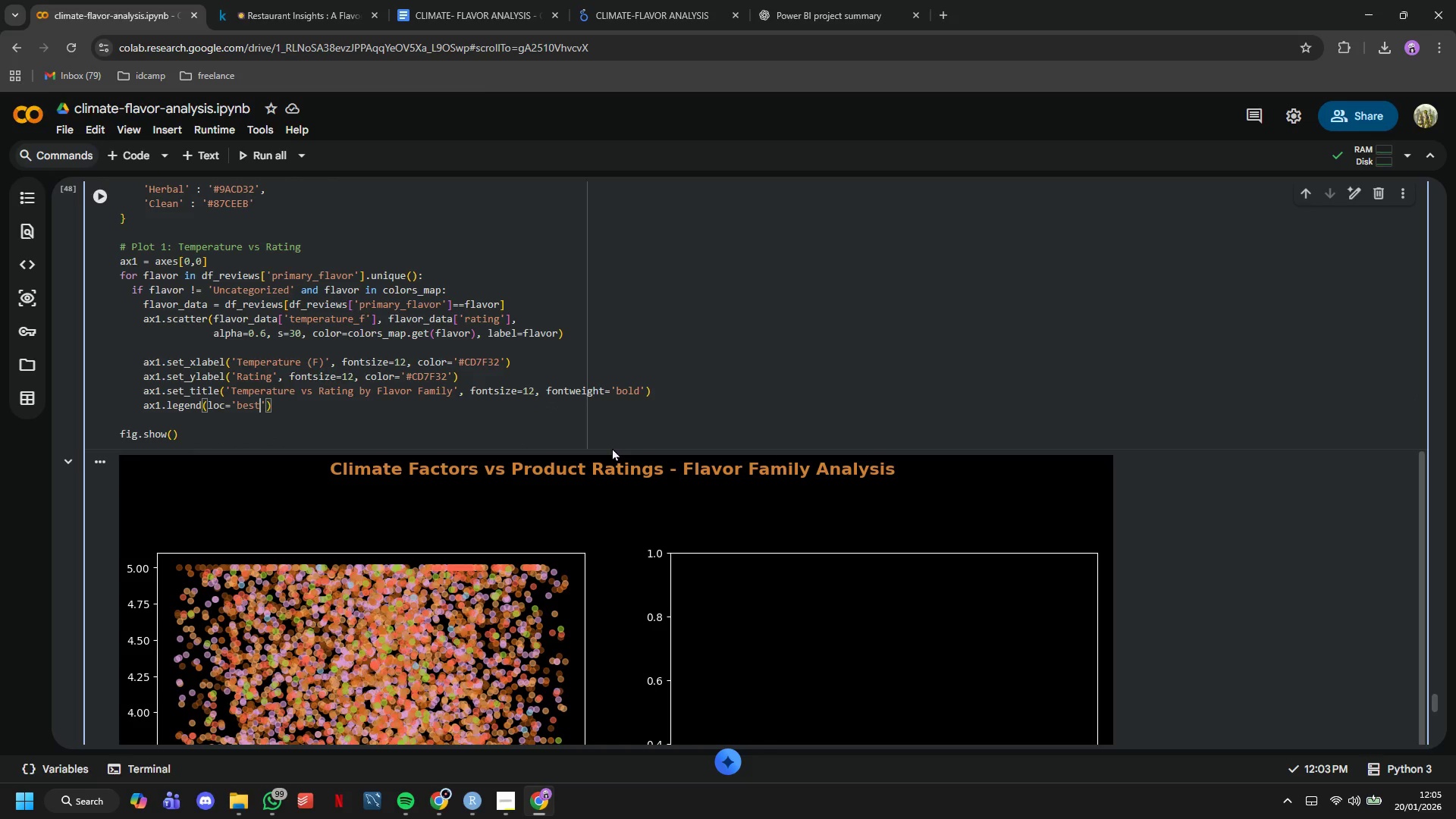 
key(ArrowRight)
 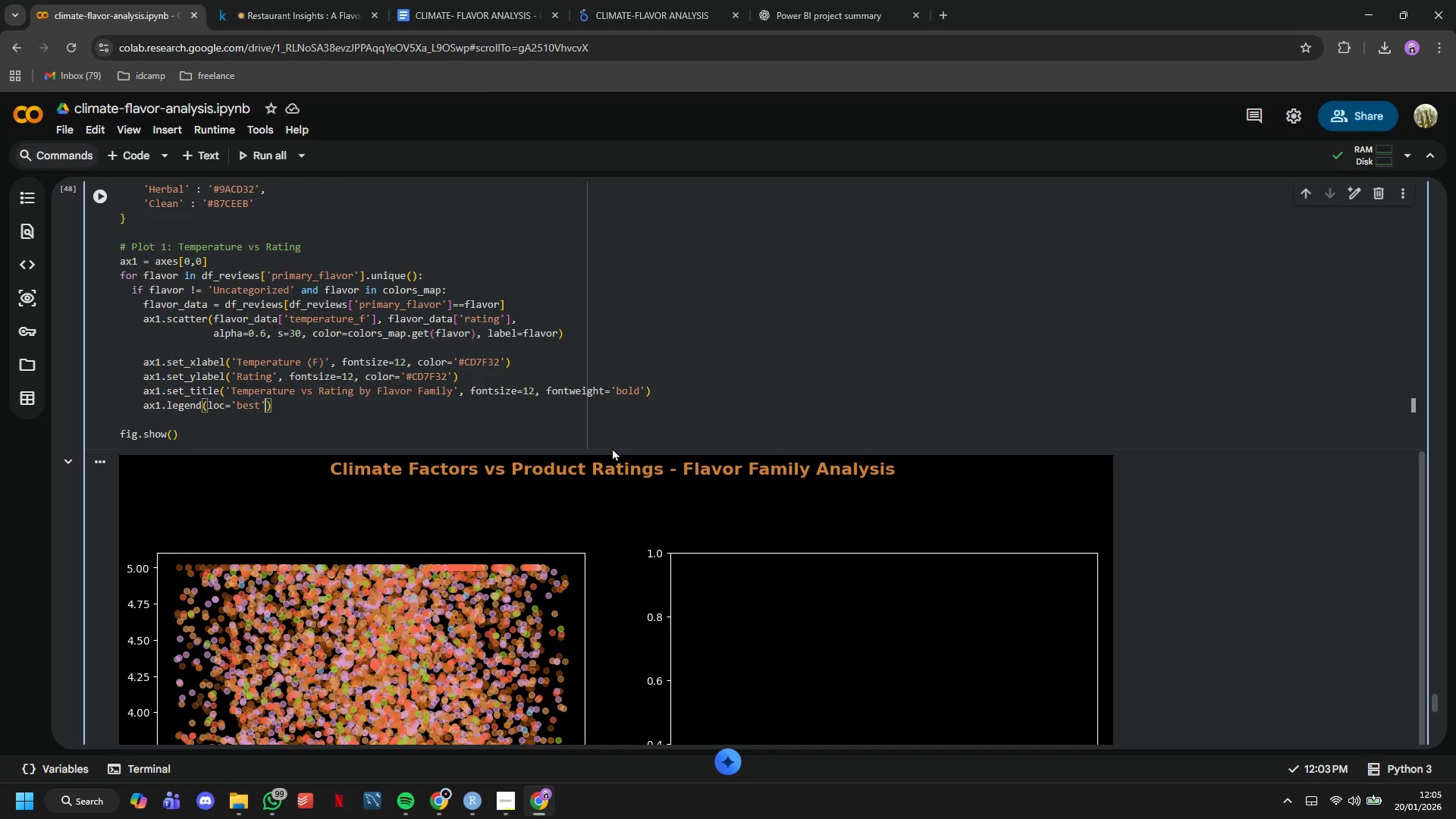 
type(, fontsize=8)
 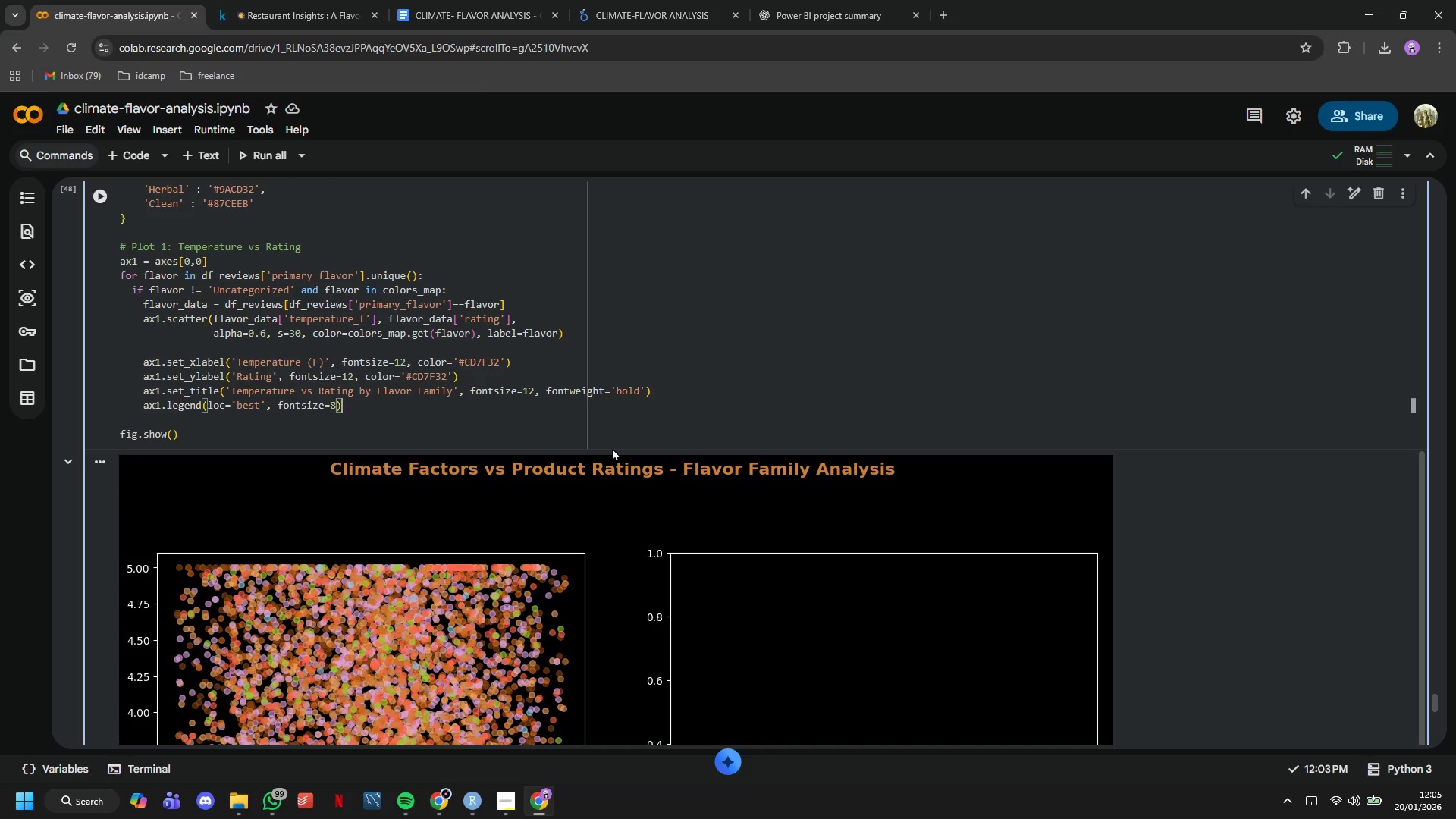 
key(ArrowRight)
 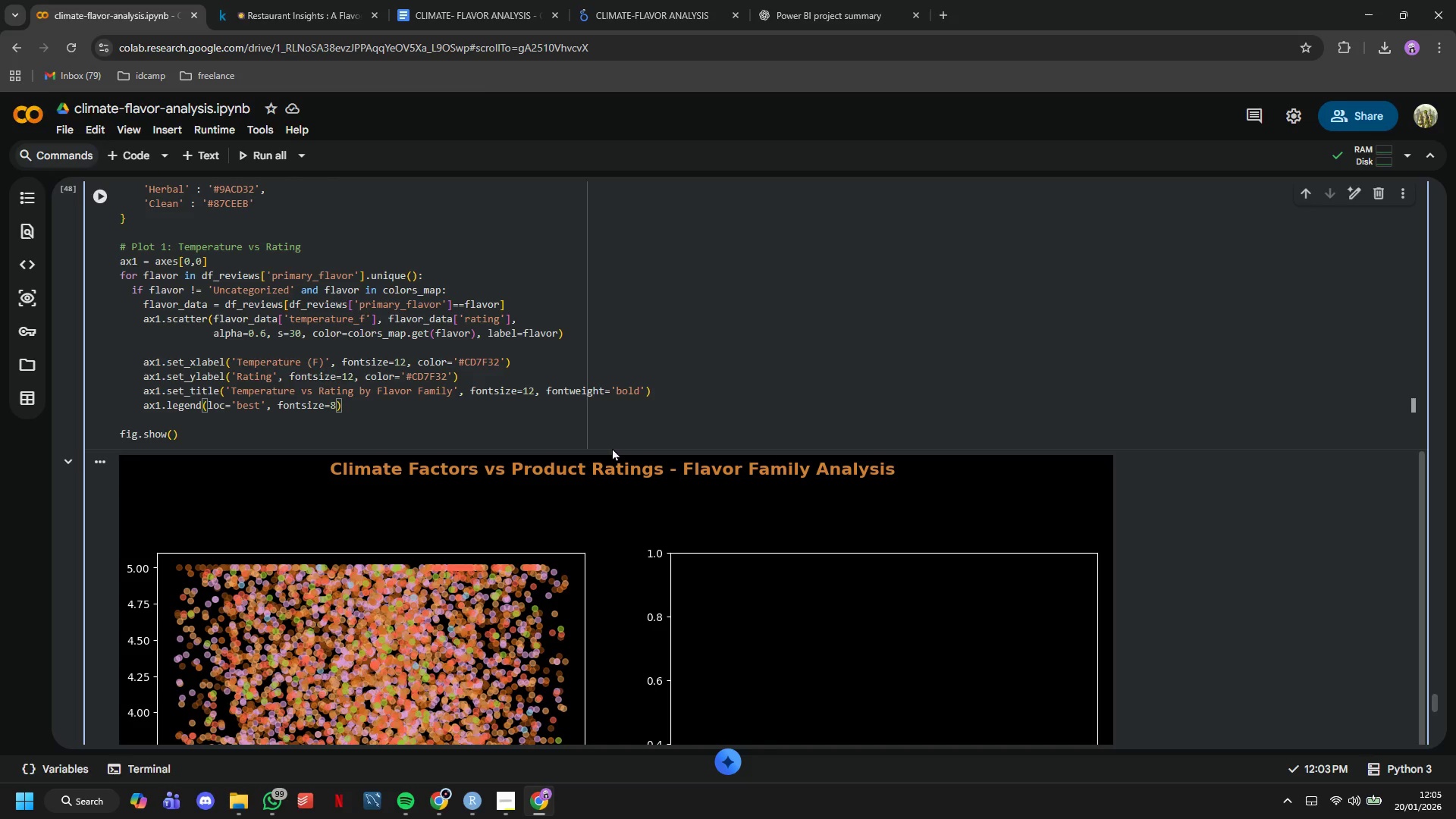 
key(Enter)
 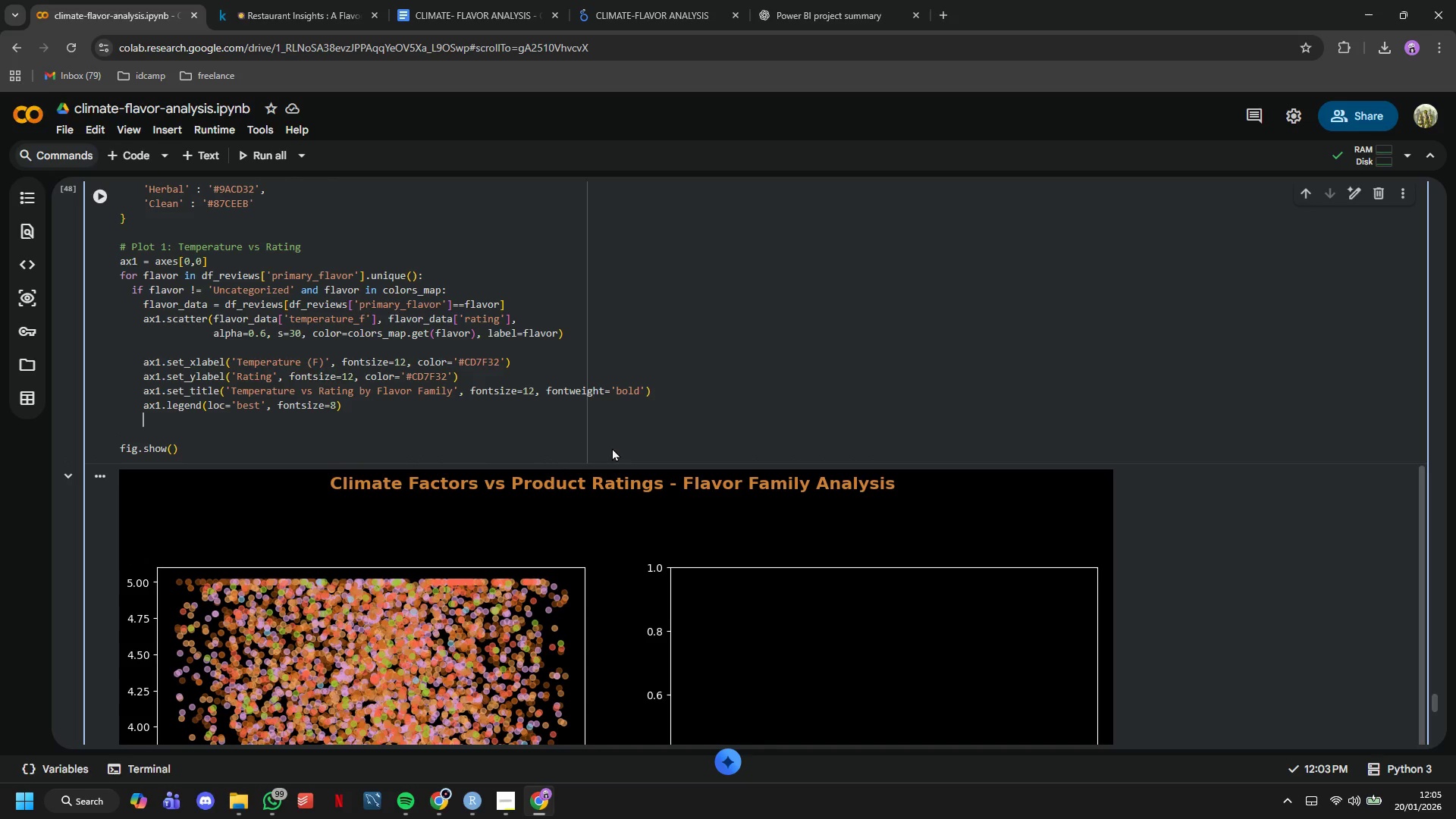 
type(ax1.grid(True, alpha=0.3)
 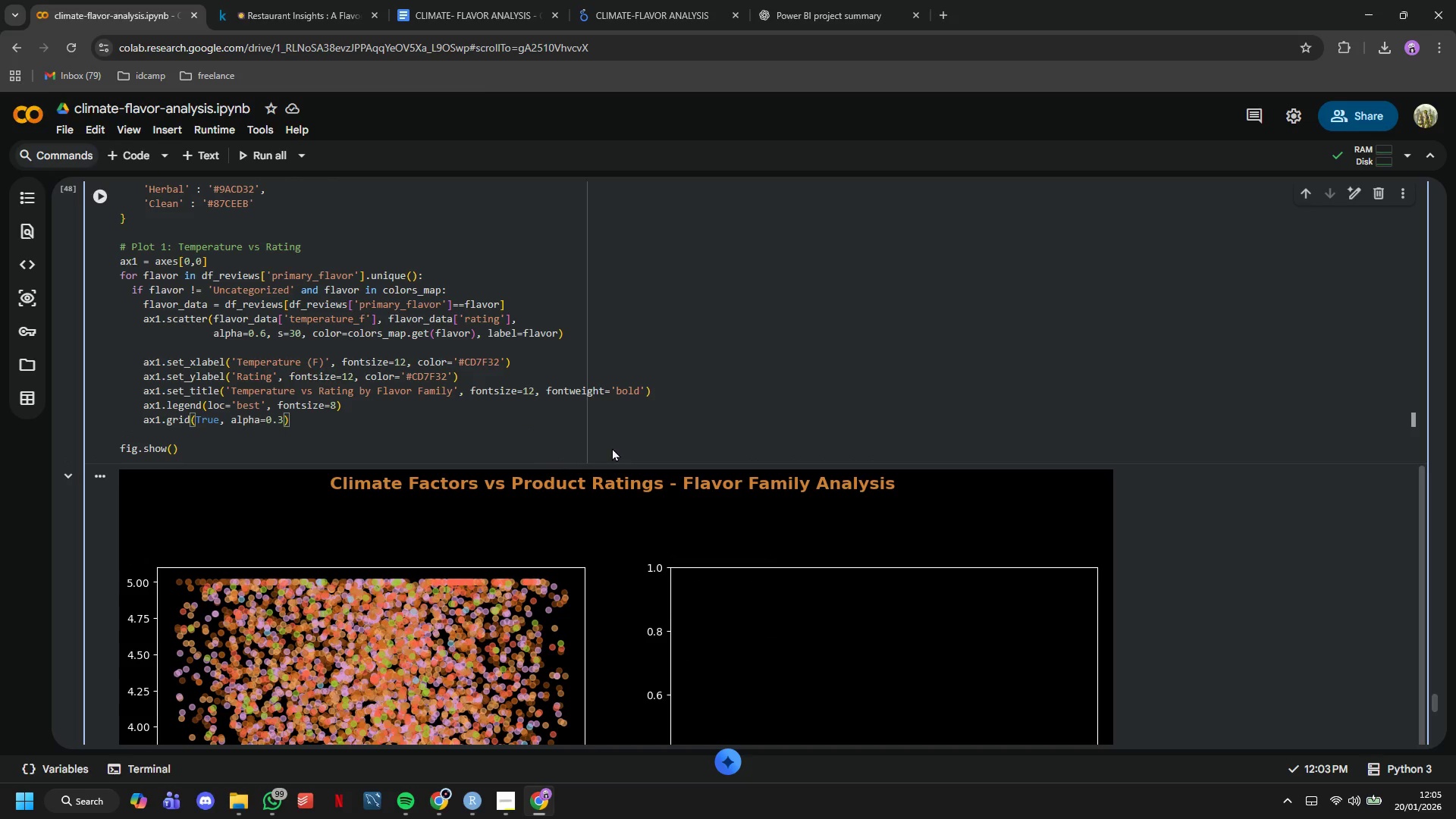 
left_click([109, 198])
 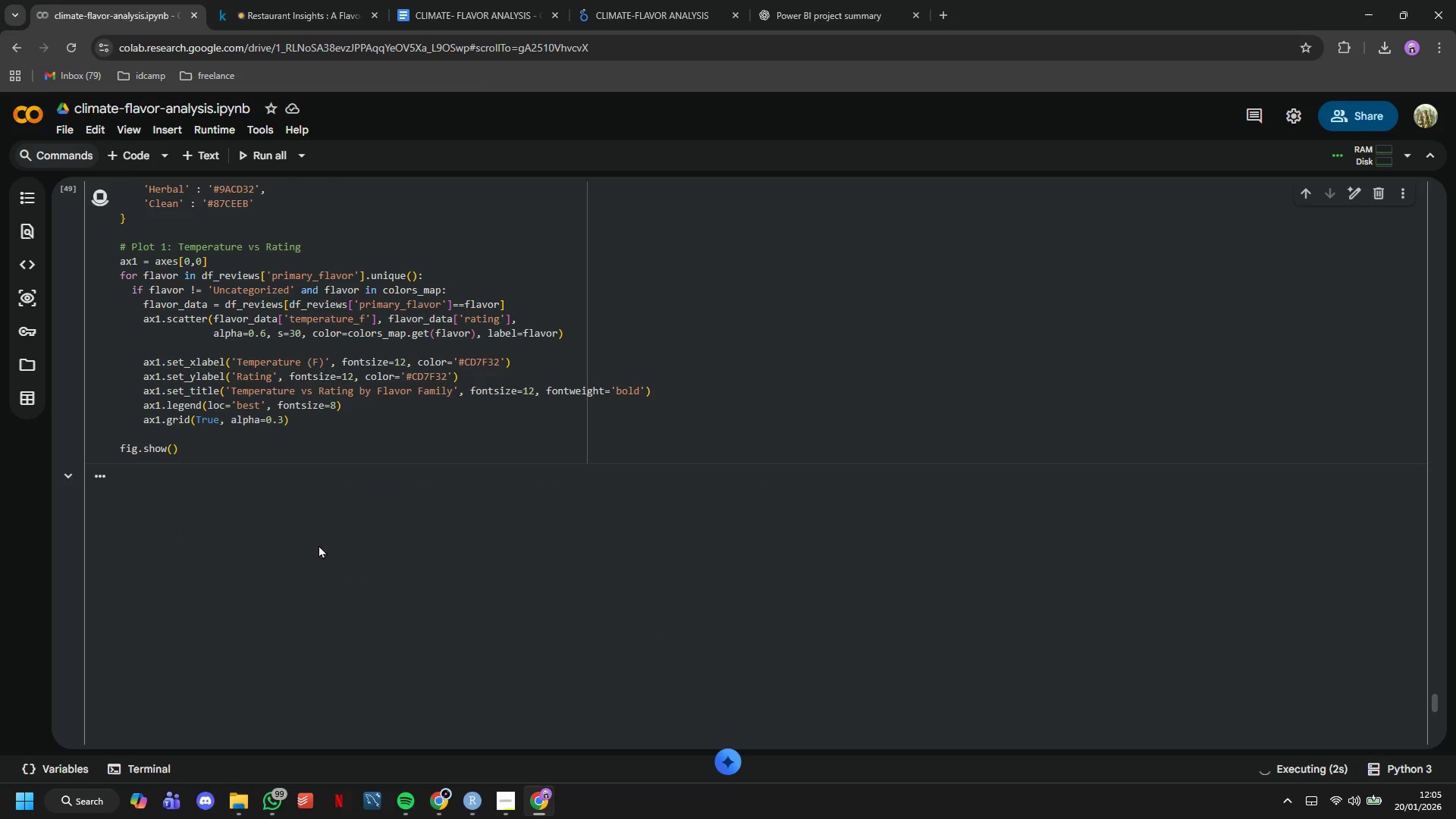 
scroll: coordinate [331, 532], scroll_direction: down, amount: 2.0
 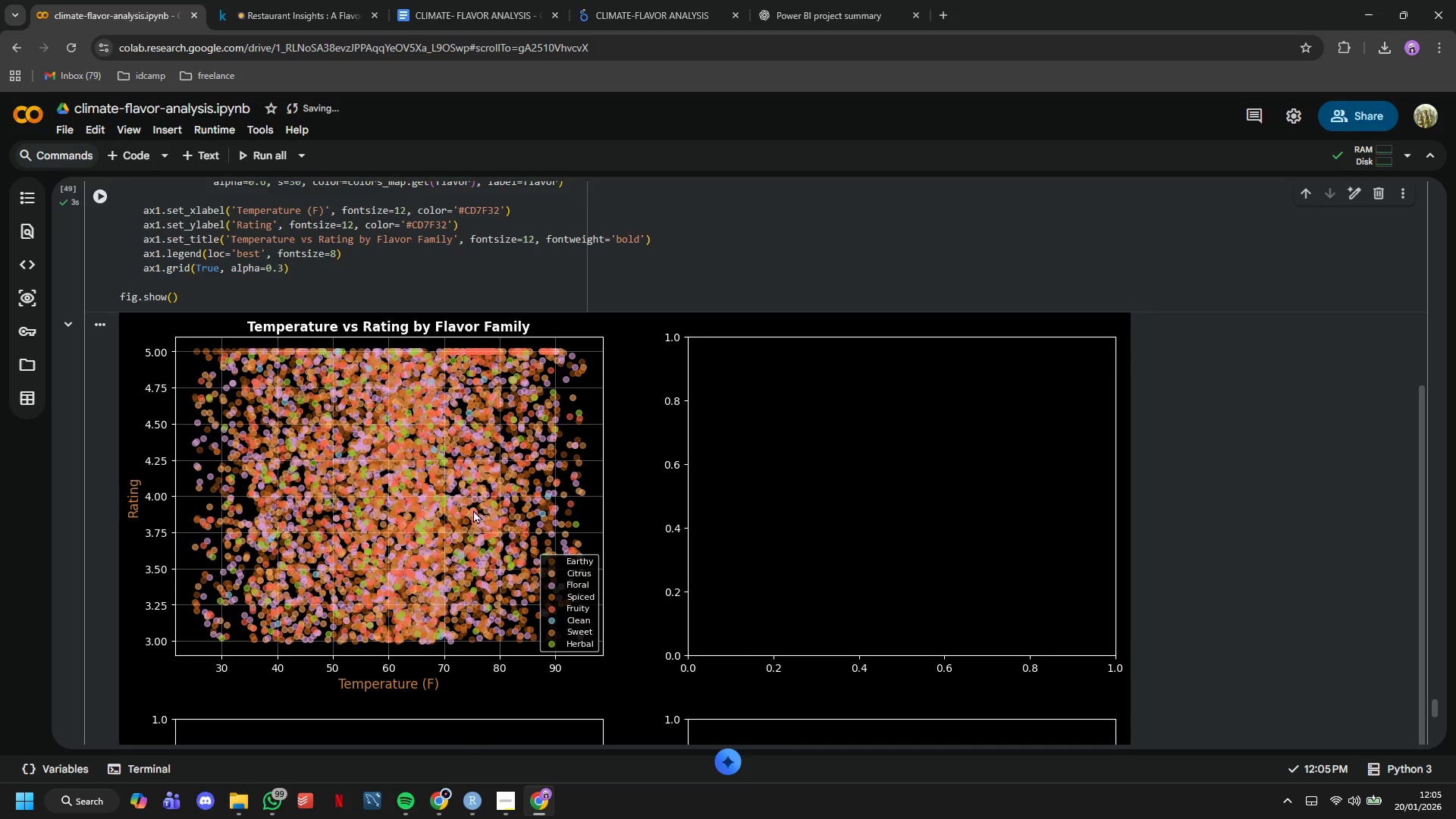 
left_click([473, 510])
 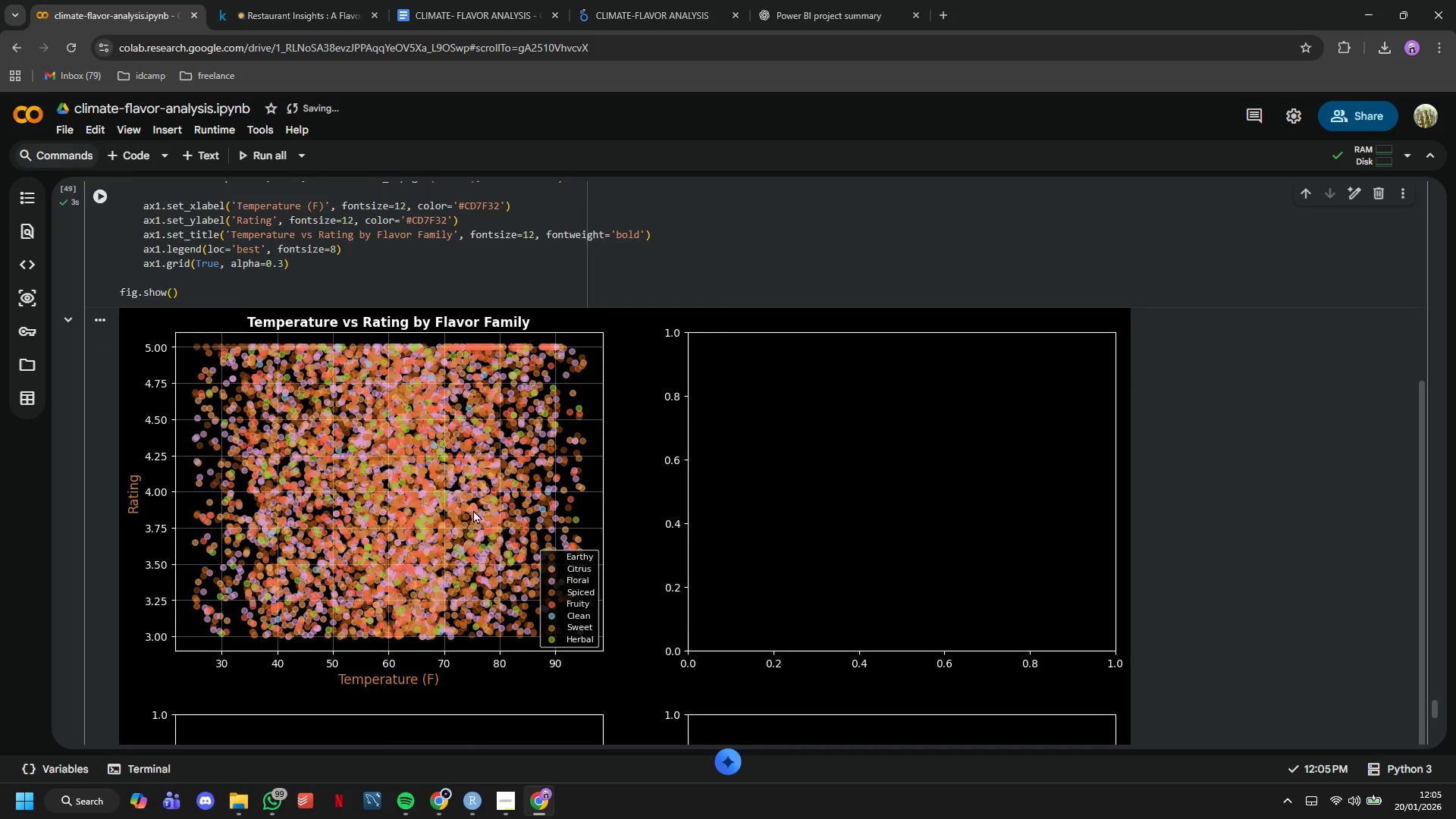 
scroll: coordinate [501, 511], scroll_direction: up, amount: 4.0
 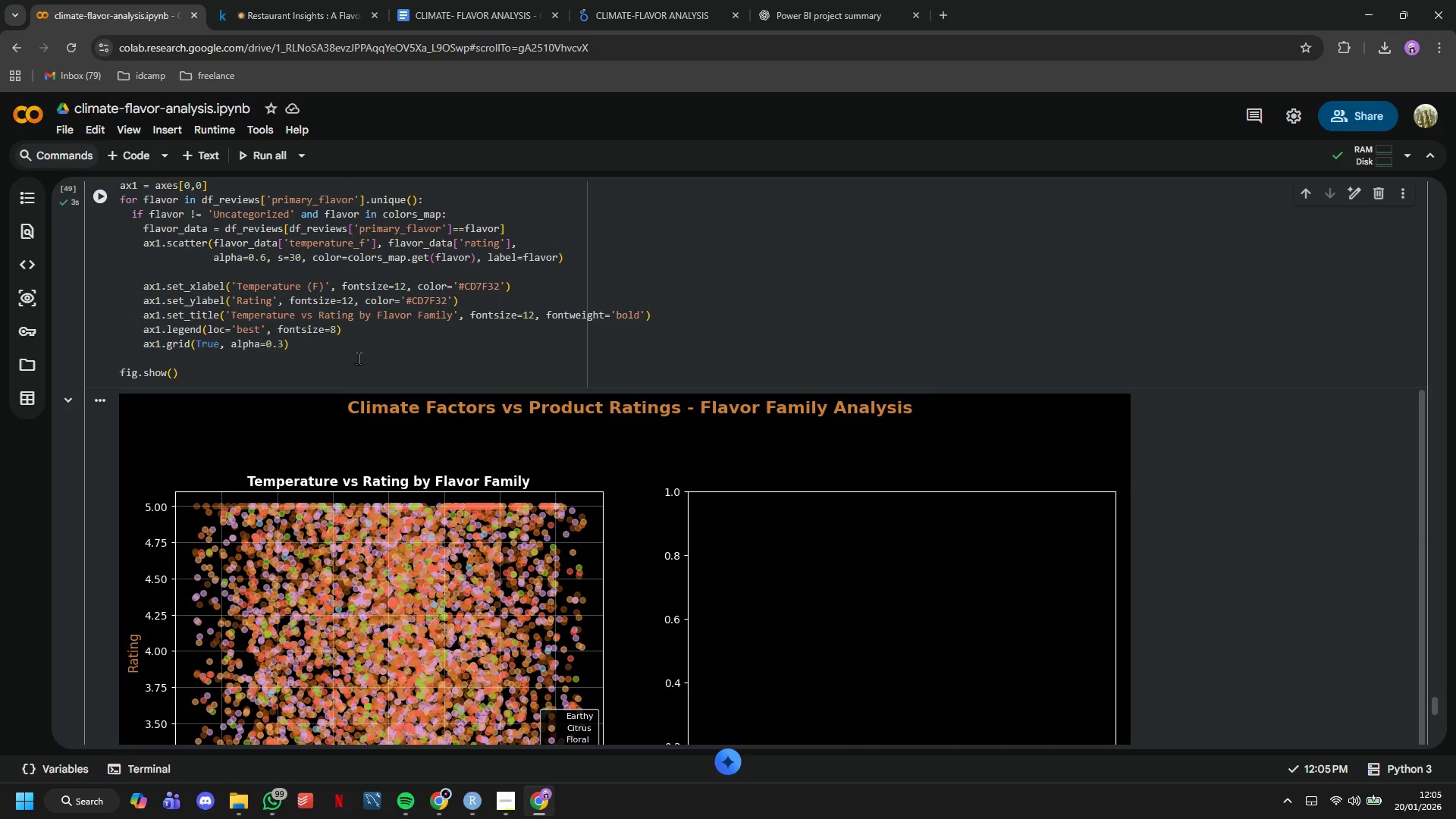 
left_click([358, 357])
 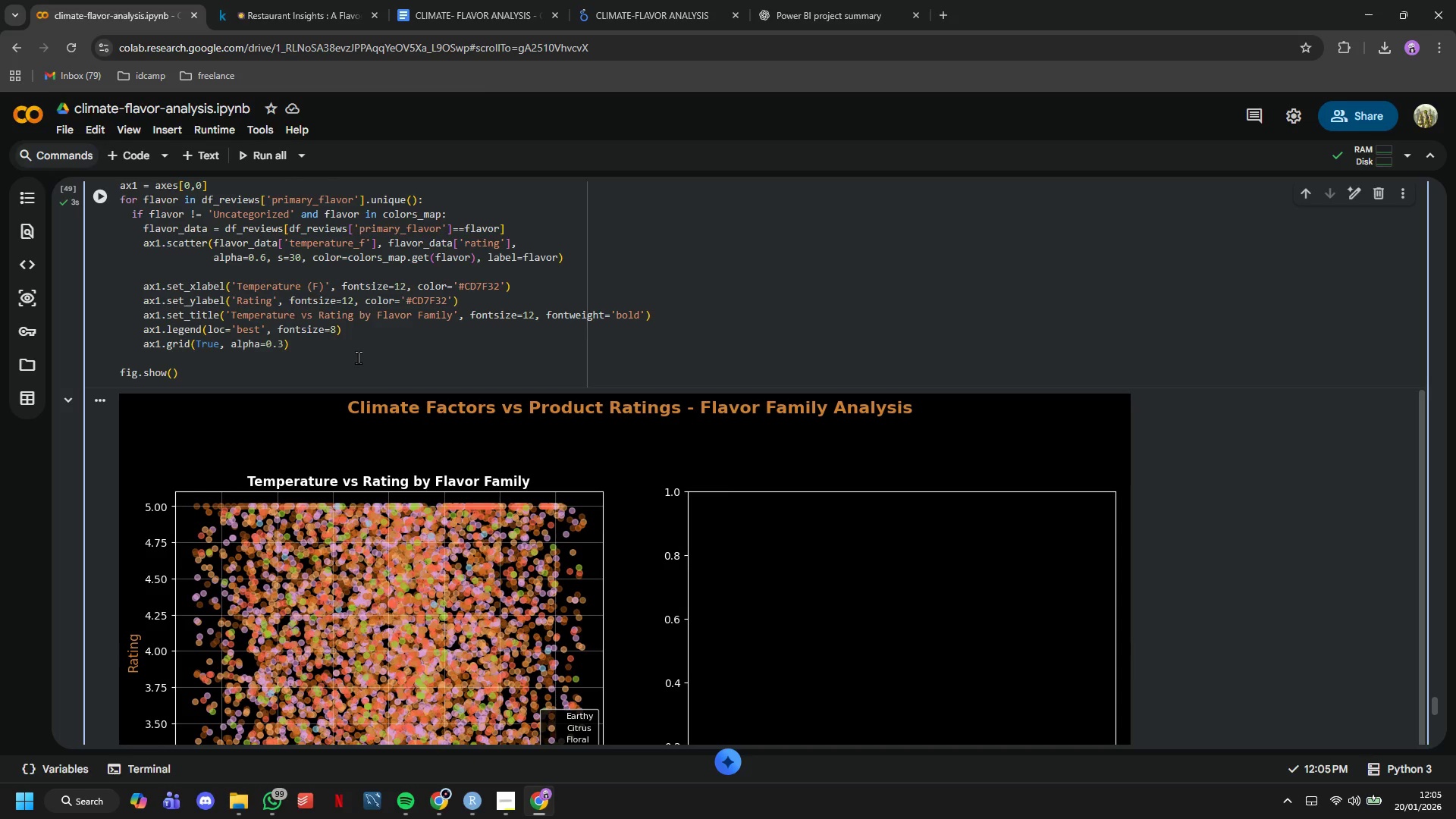 
key(Enter)
 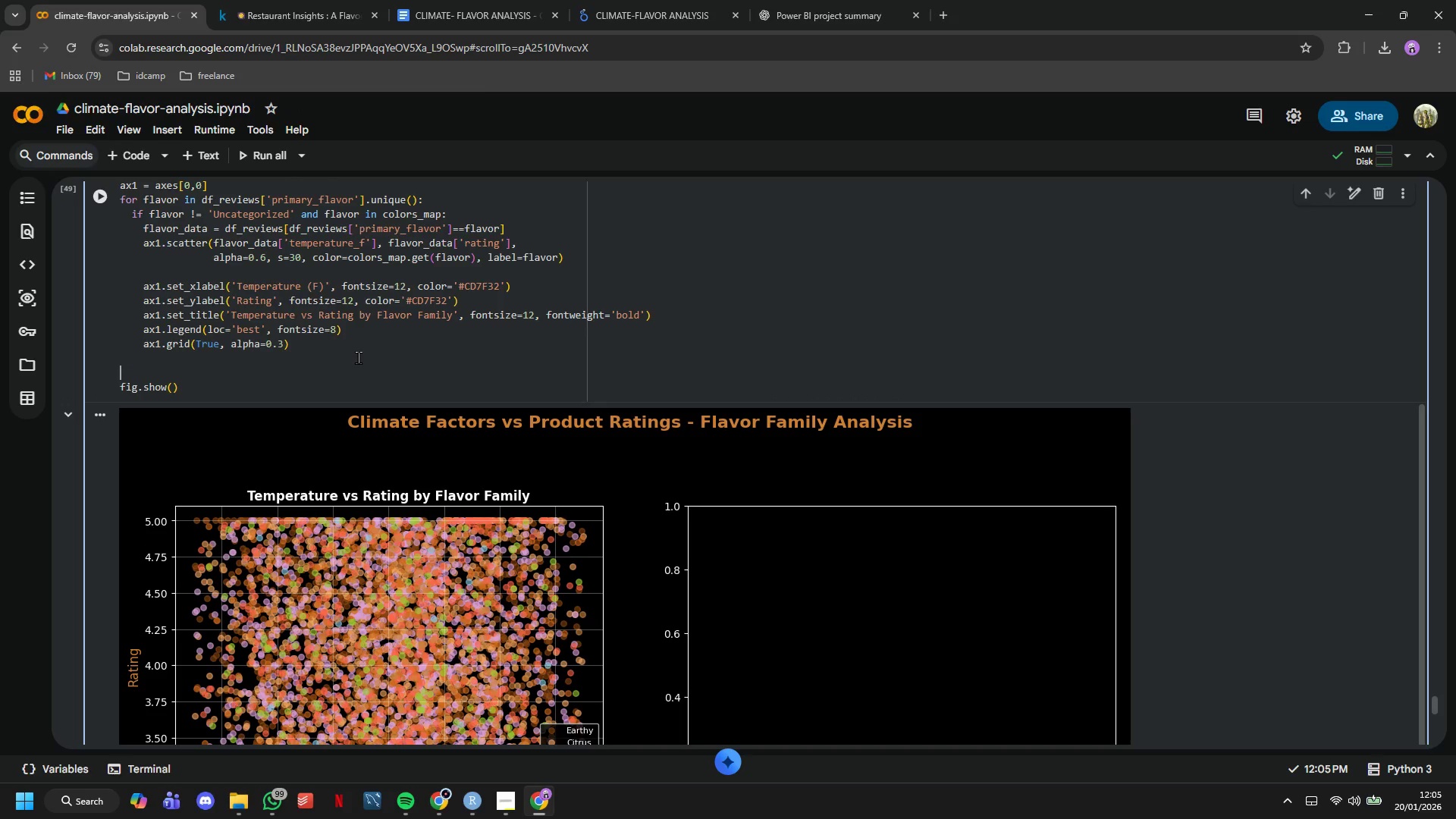 
type(# Plot 2: Humidity vs Rating)
 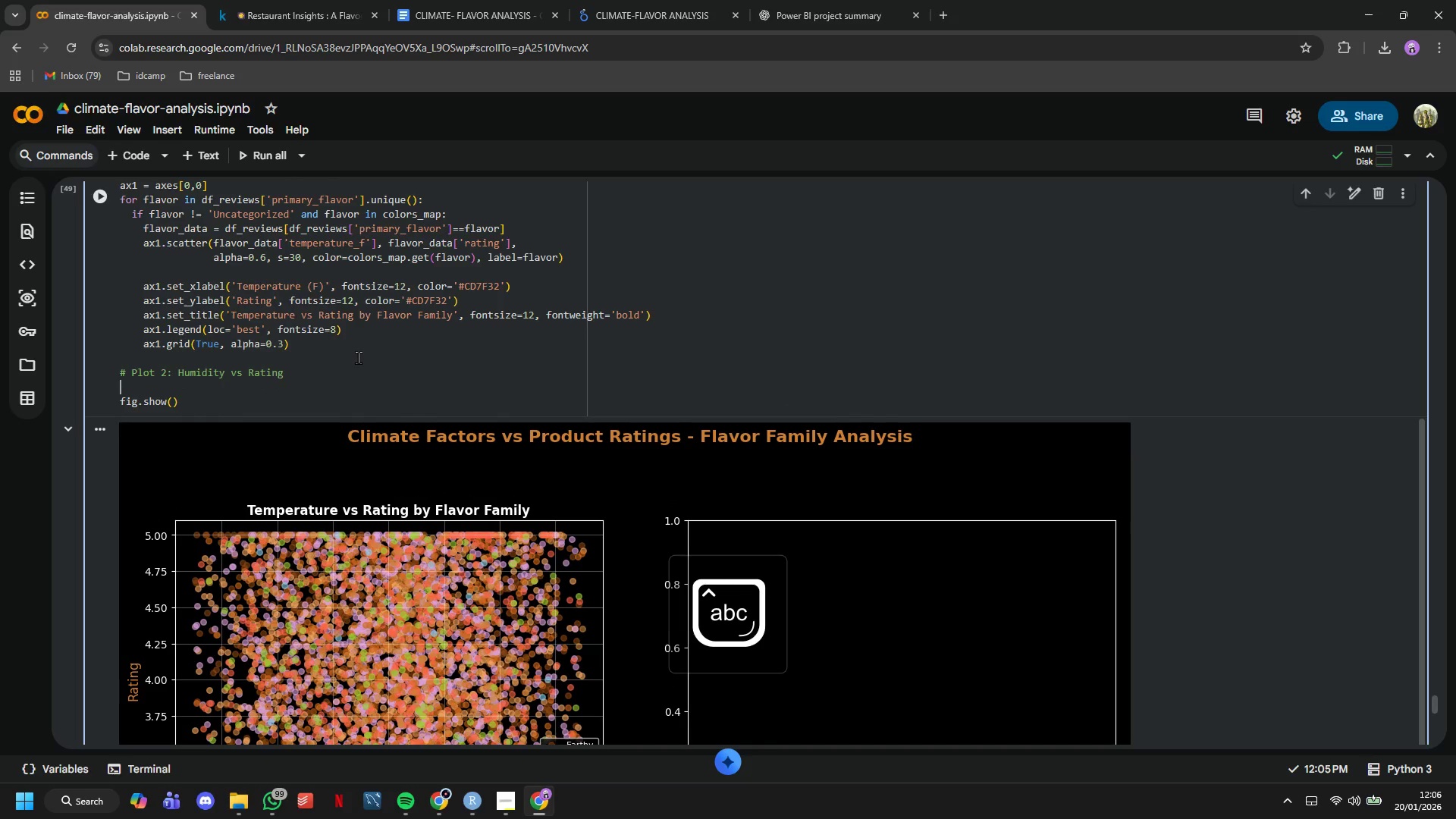 
 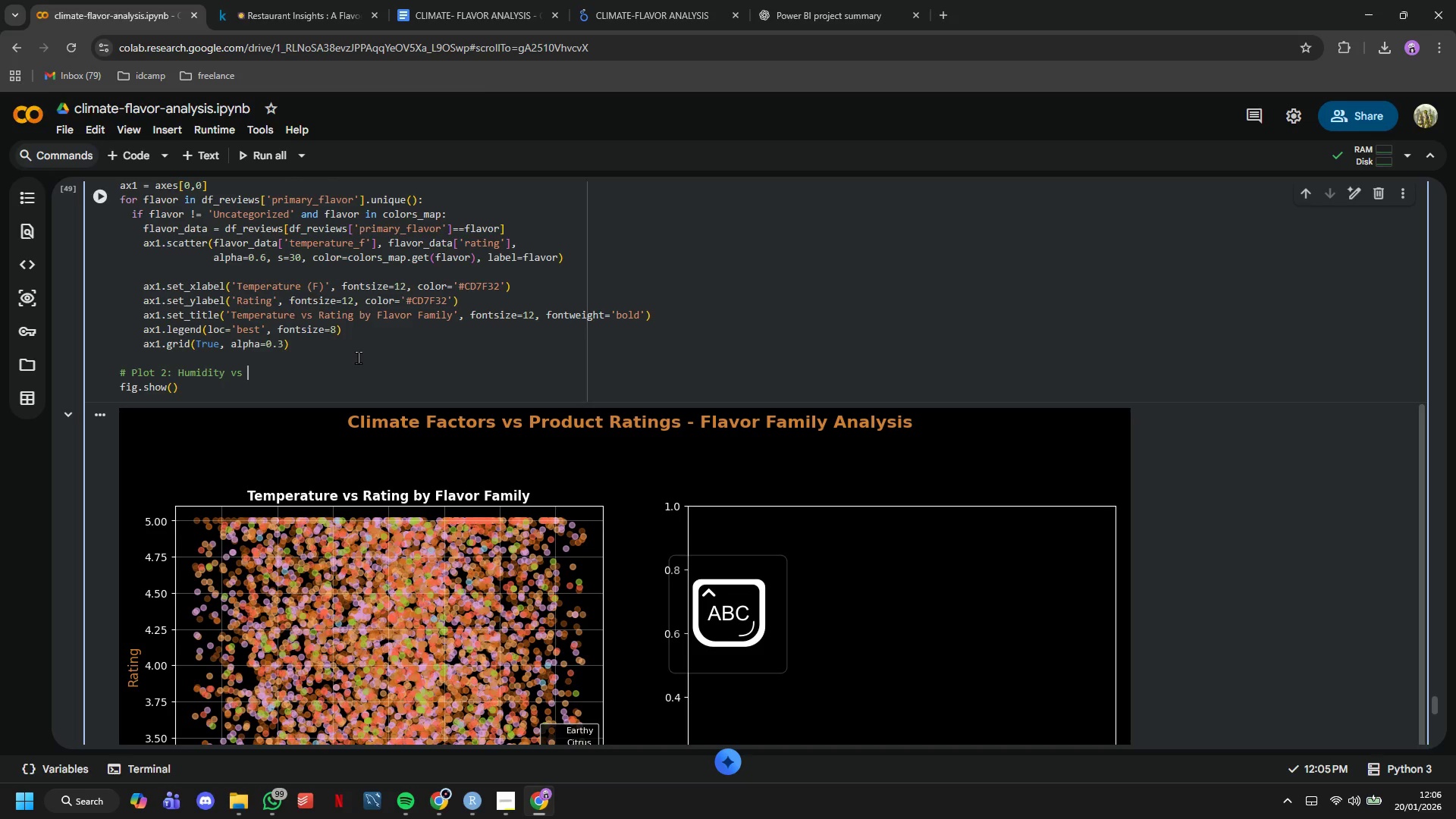 
key(Enter)
 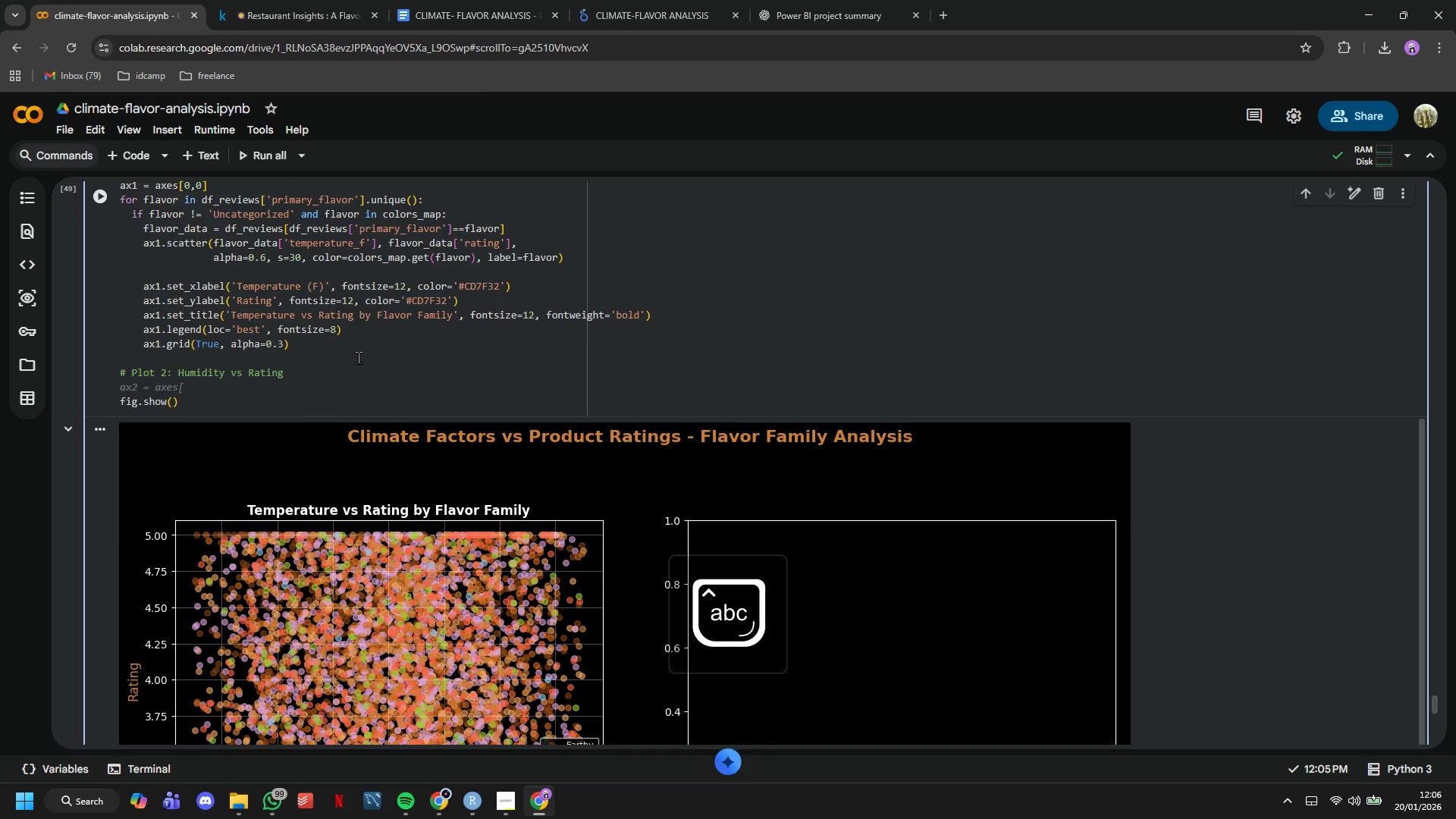 
type(ax2 = ax3s)
key(Backspace)
key(Backspace)
type(3)
key(Backspace)
type(es[0,1)
 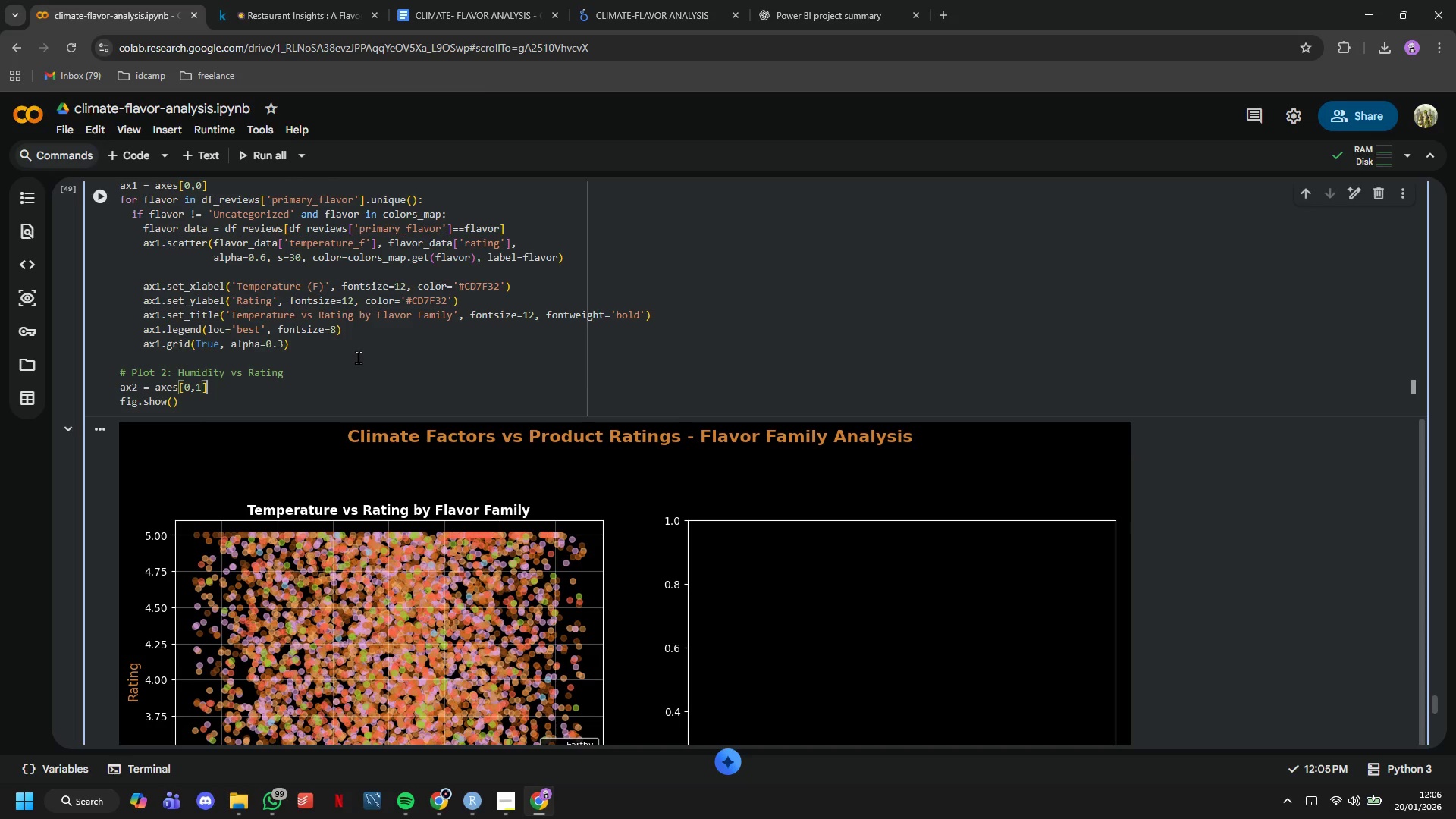 
key(ArrowRight)
 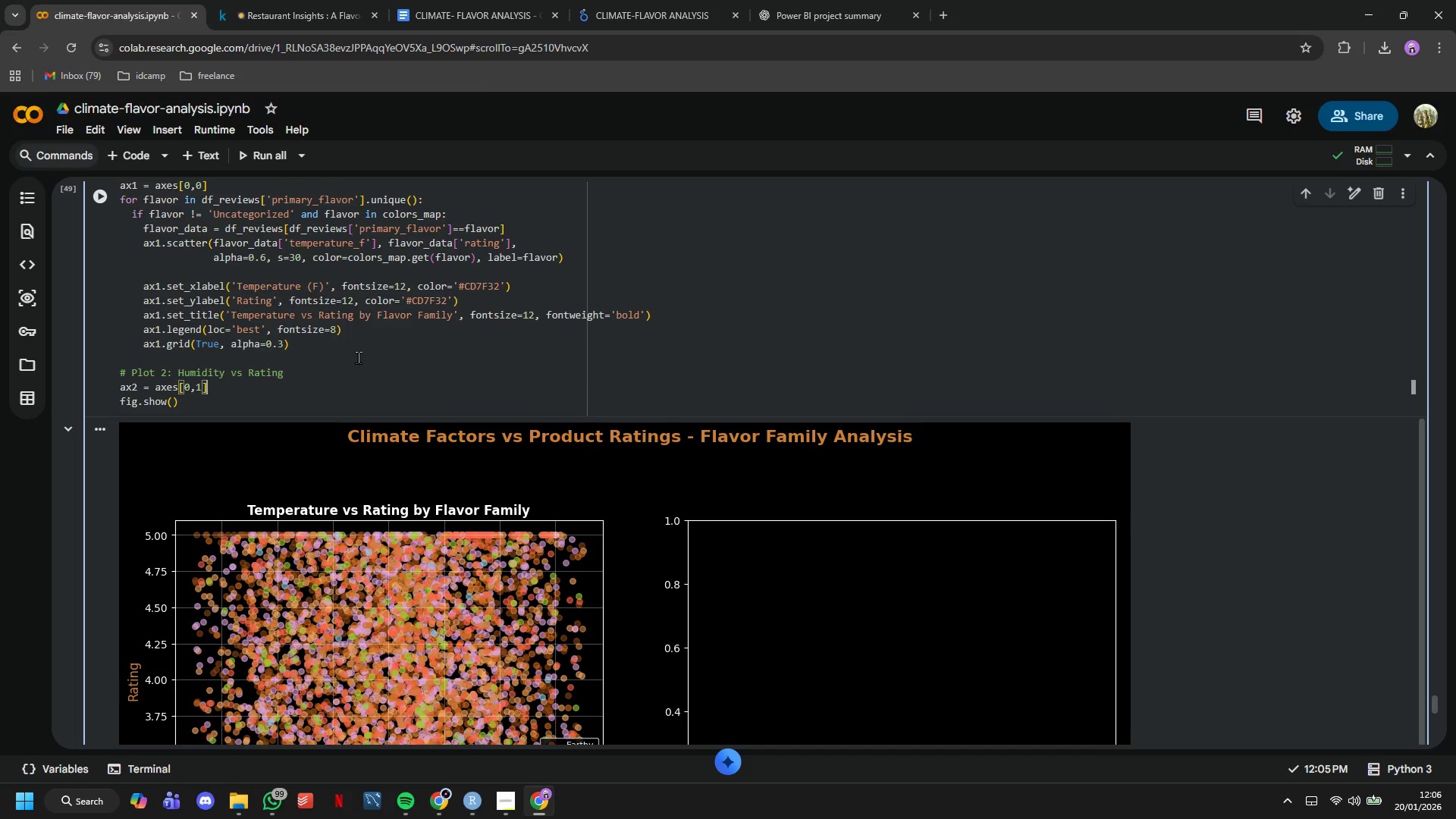 
key(Enter)
 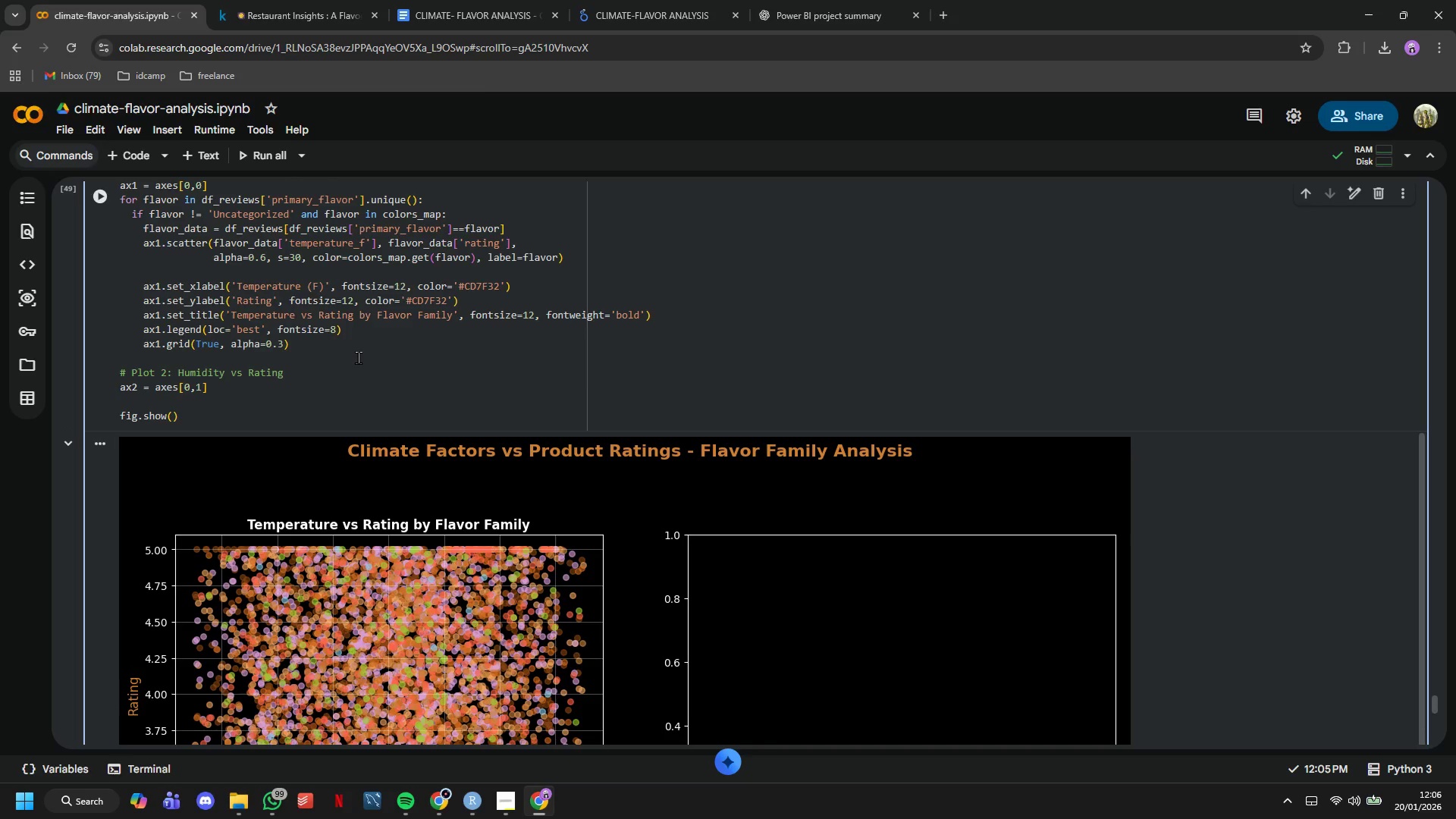 
key(Enter)
 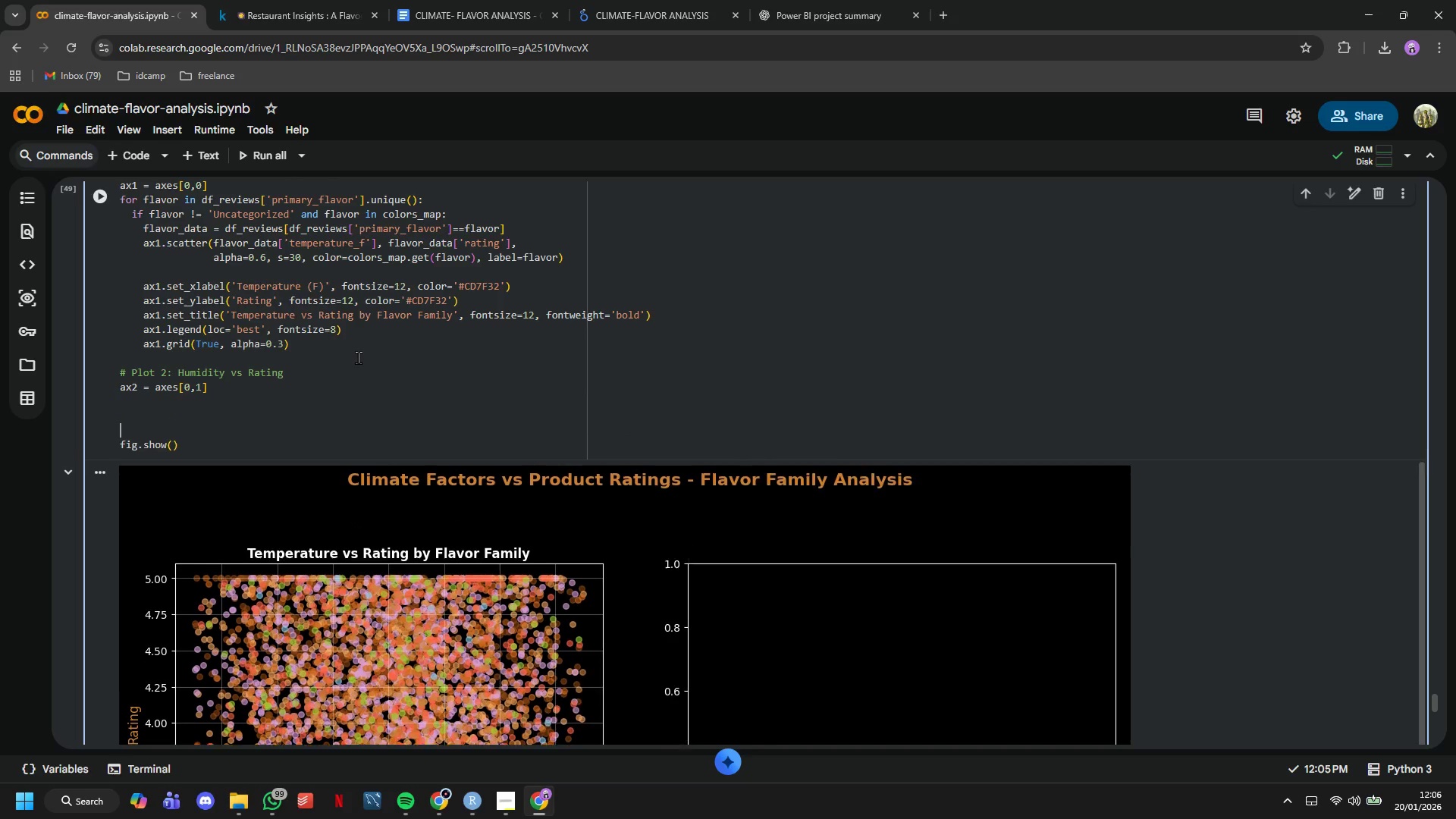 
key(Enter)
 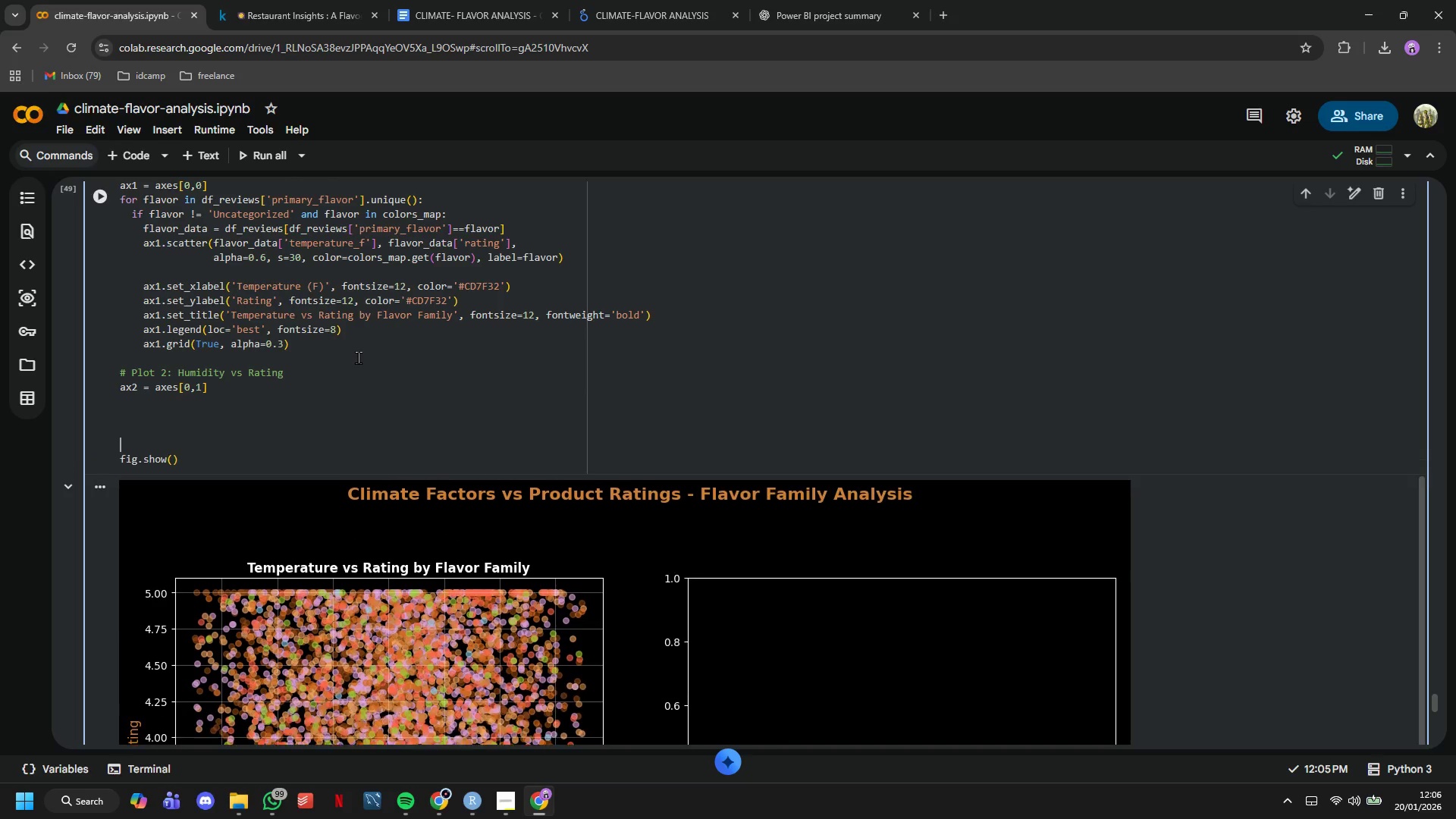 
key(Enter)
 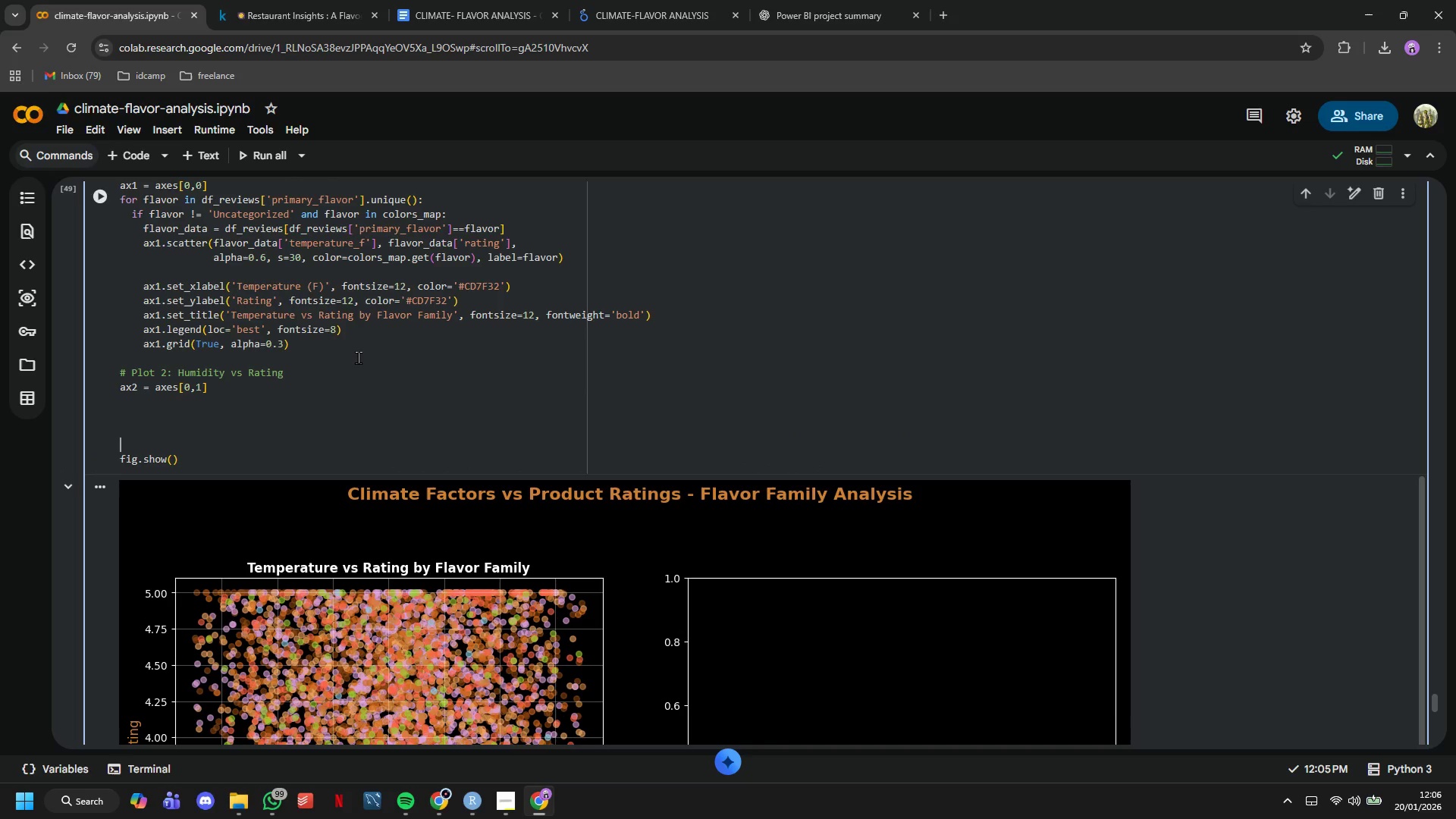 
key(ArrowDown)
 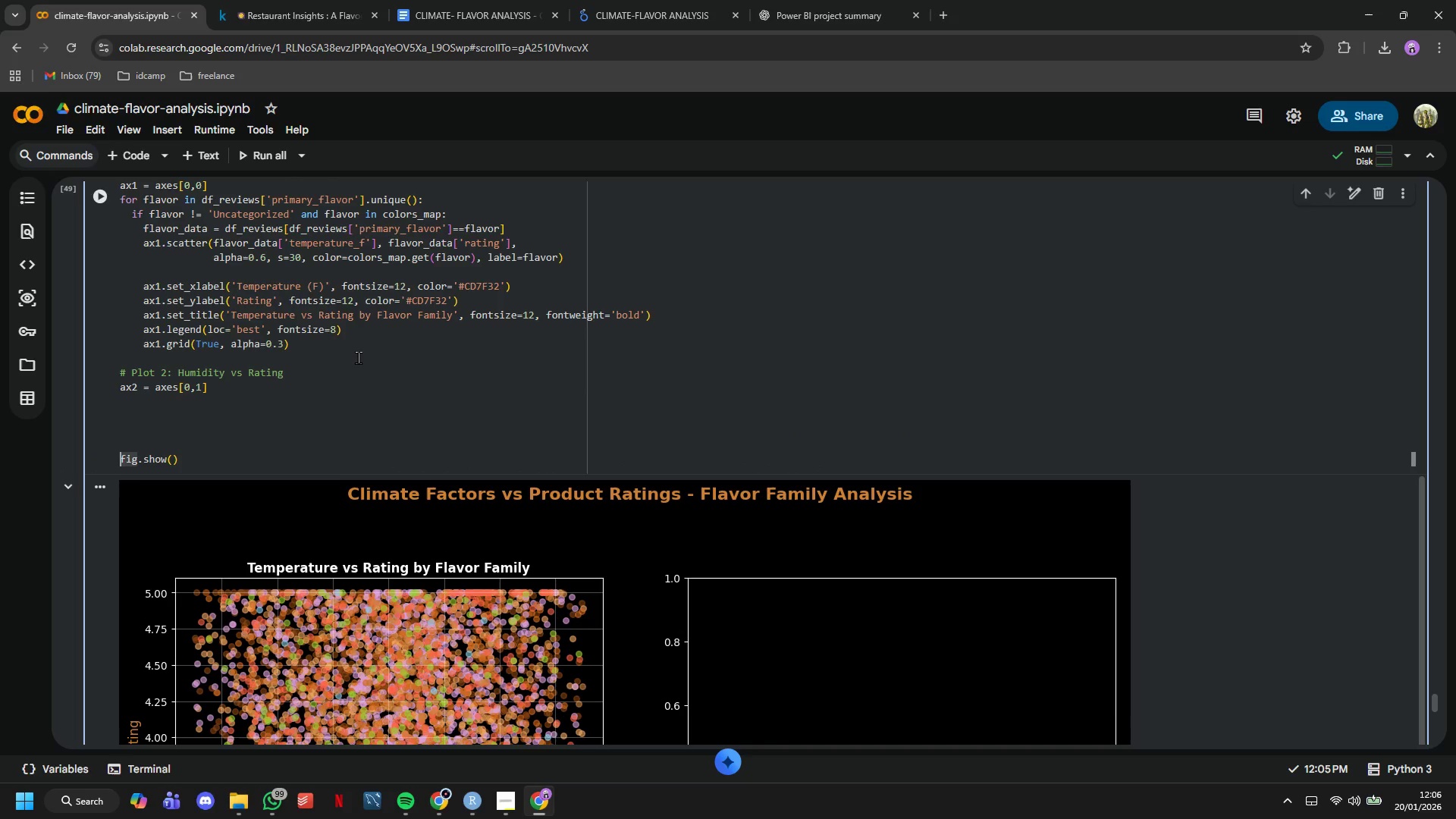 
key(ArrowUp)
 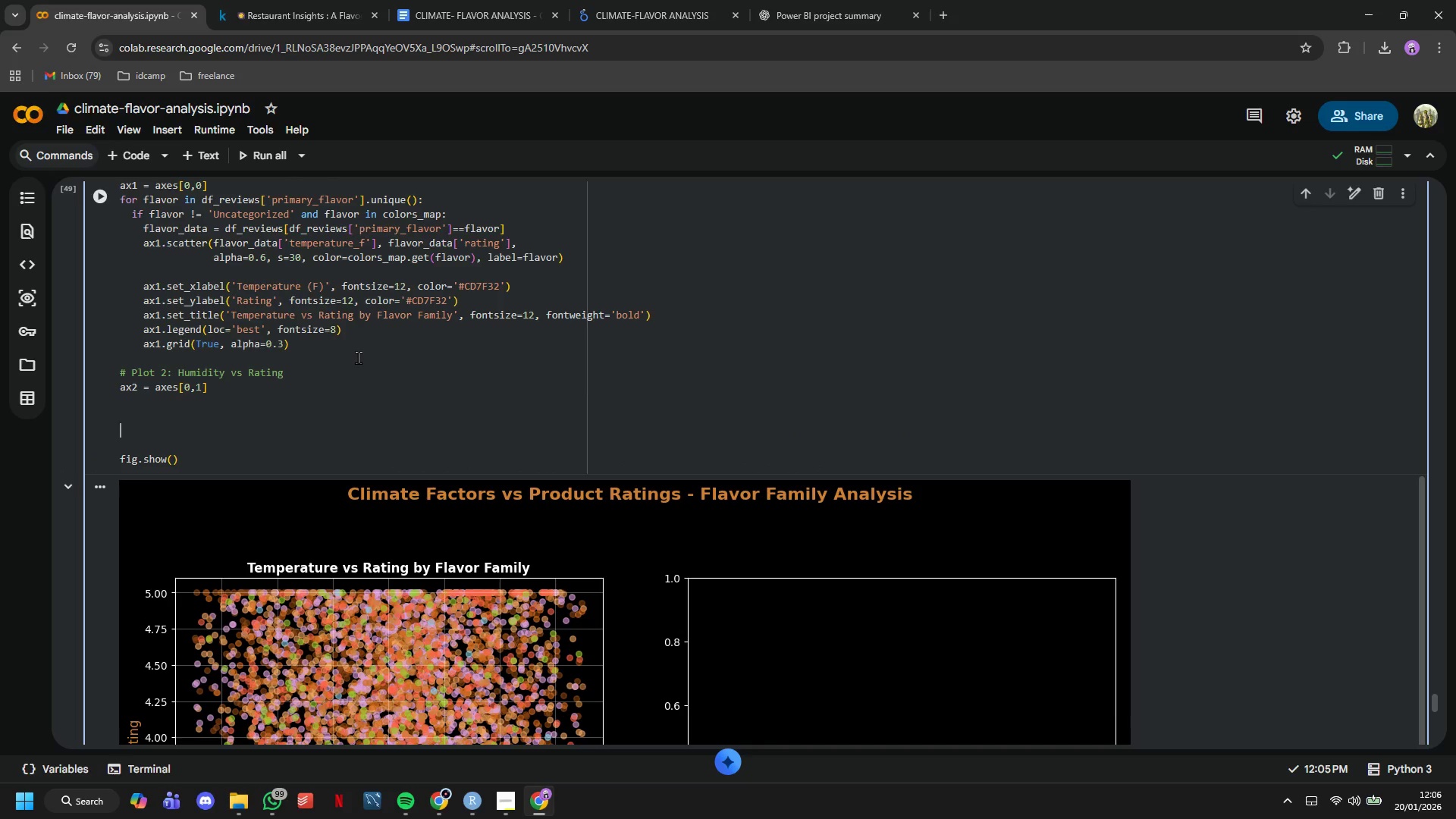 
key(ArrowUp)
 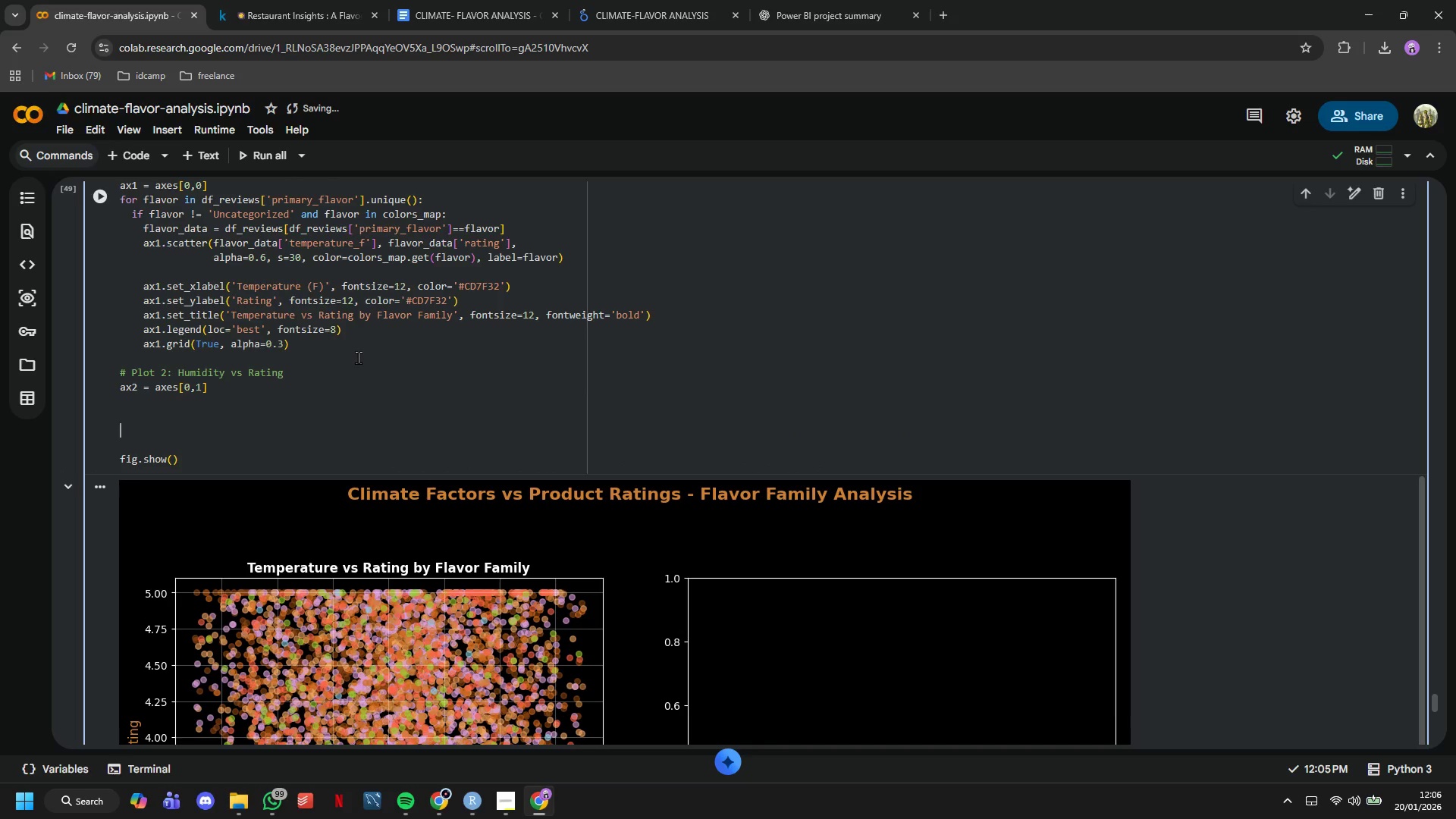 
key(ArrowUp)
 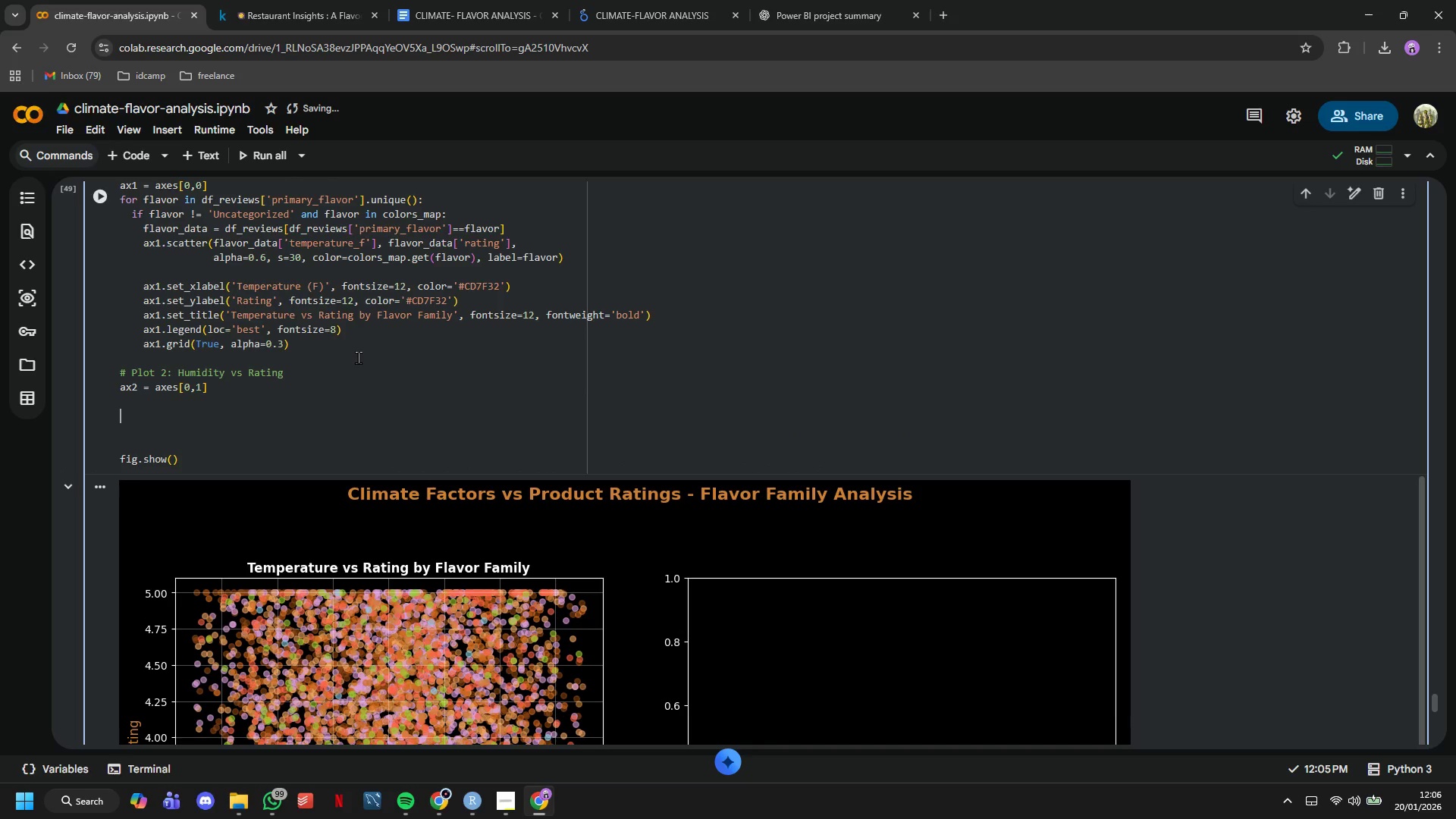 
key(ArrowUp)
 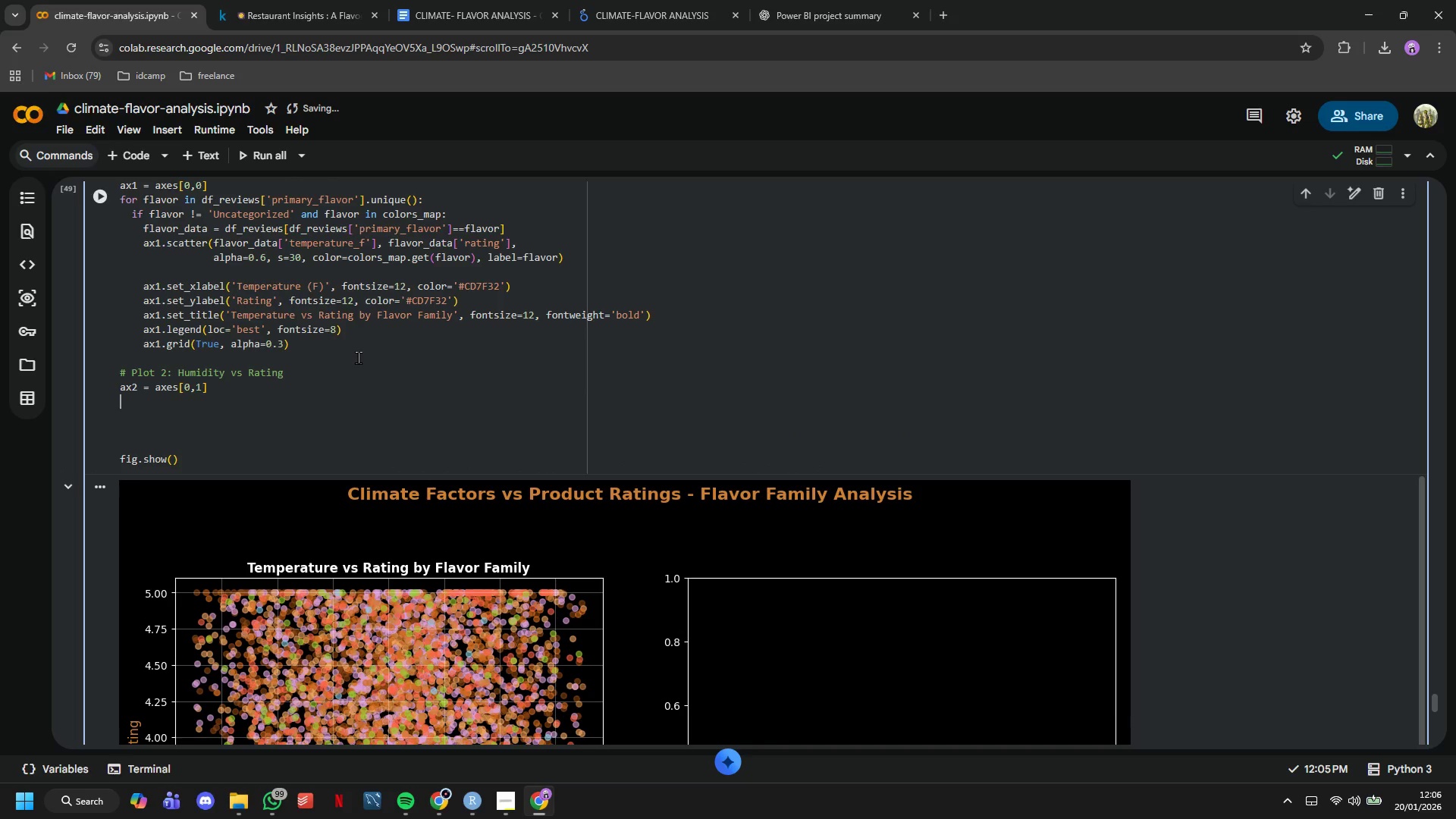 
type(for flavor)
 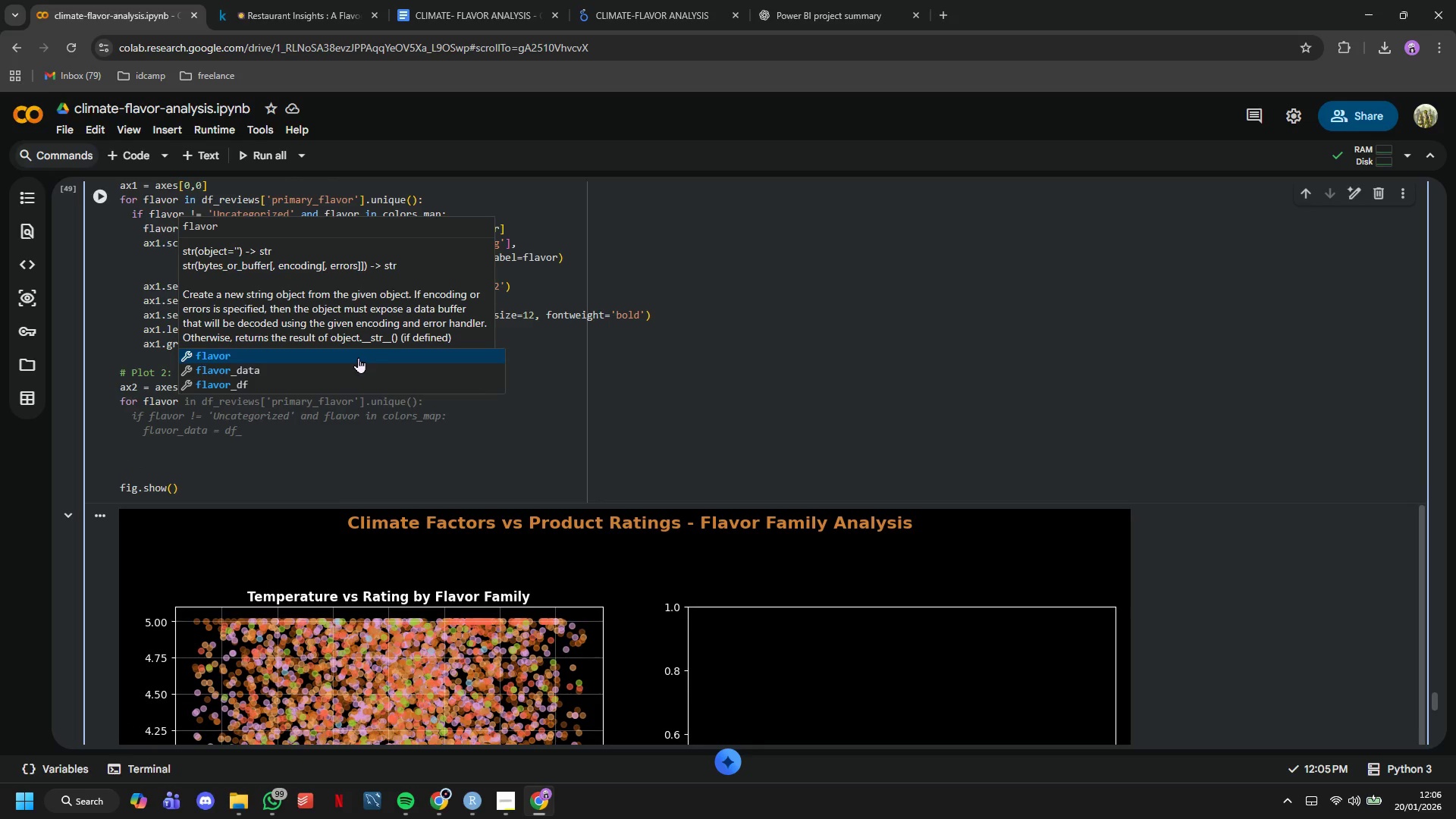 
key(Space)
 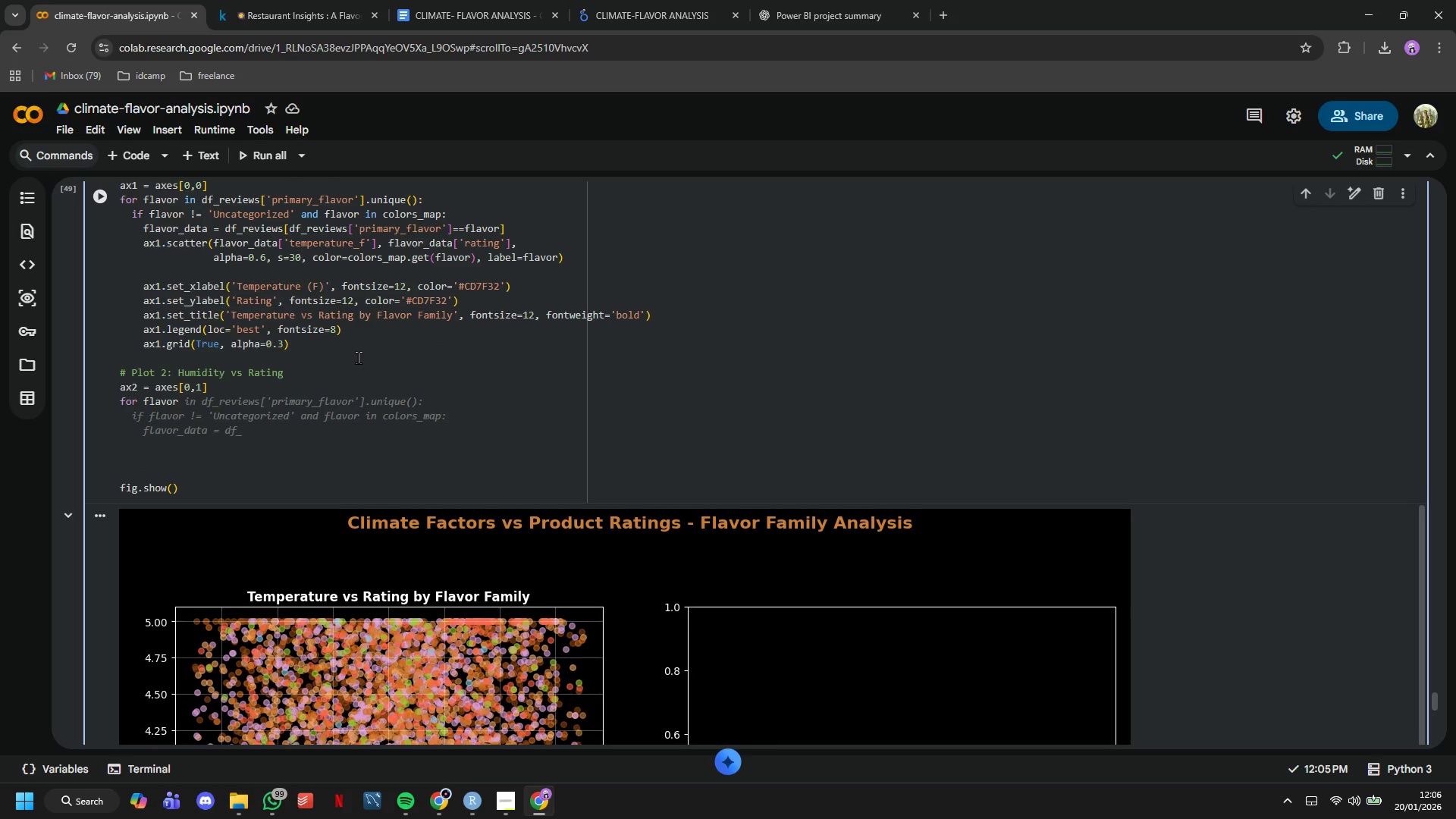 
key(Tab)
 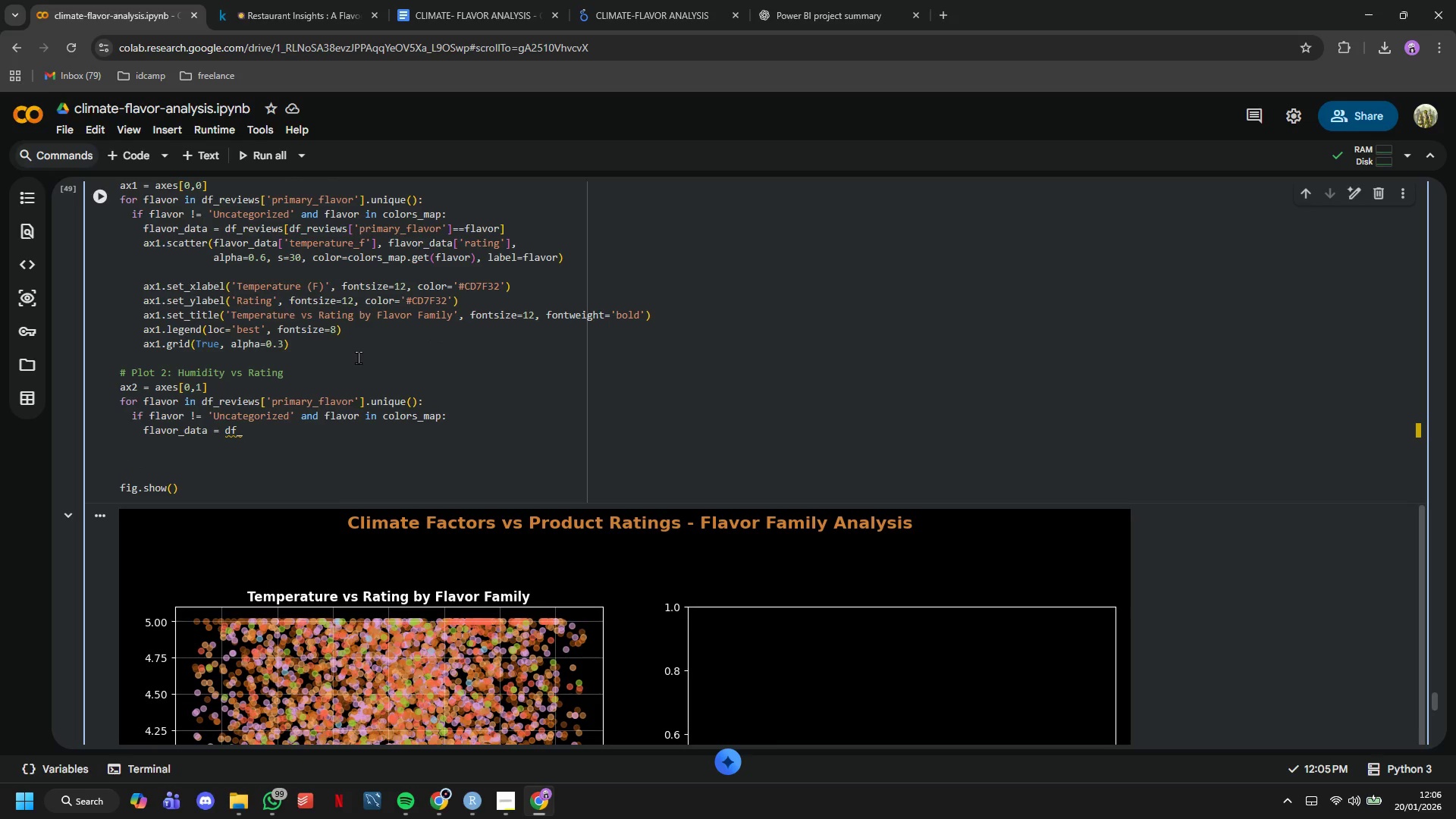 
key(R)
 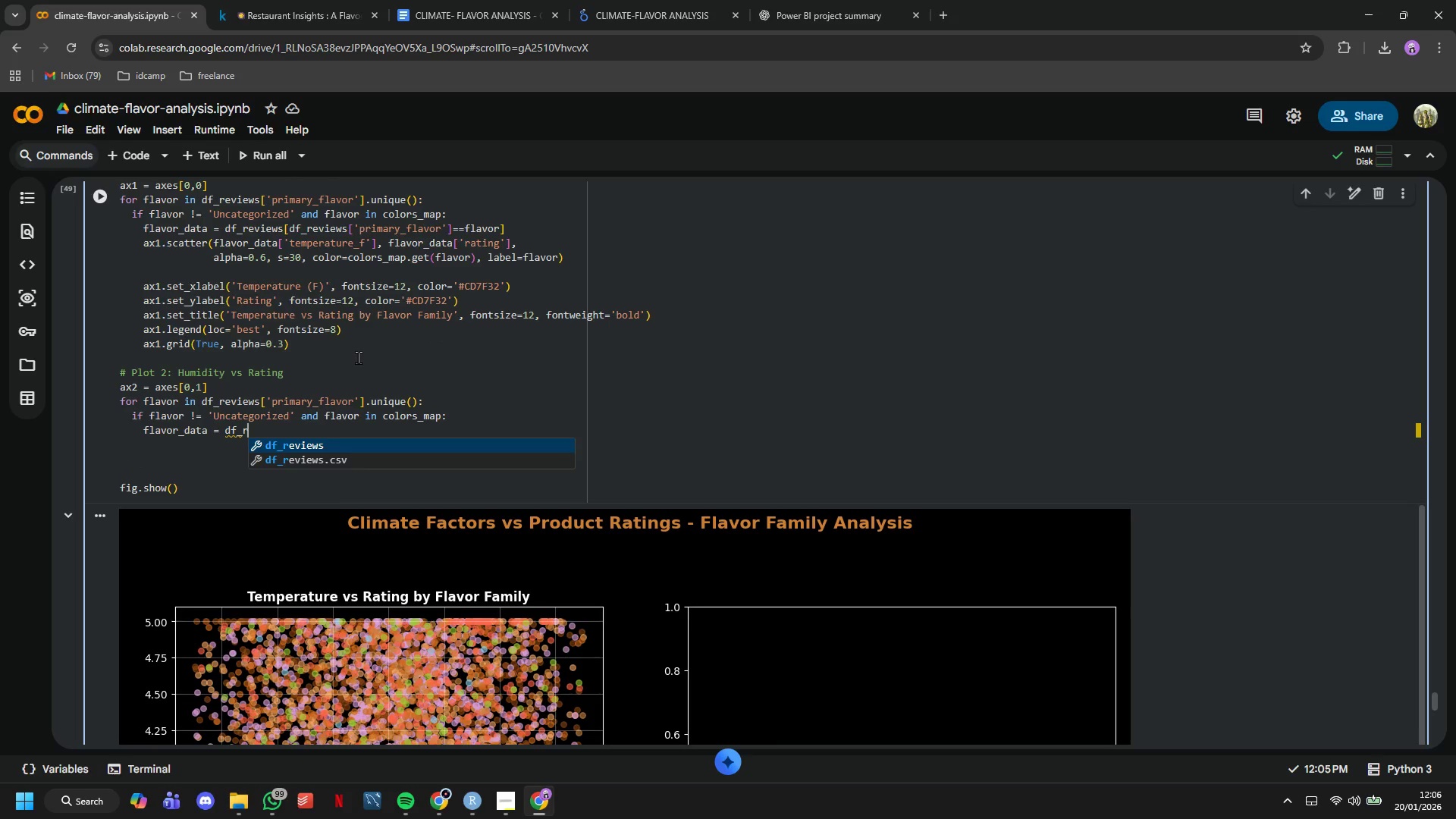 
key(Tab)
 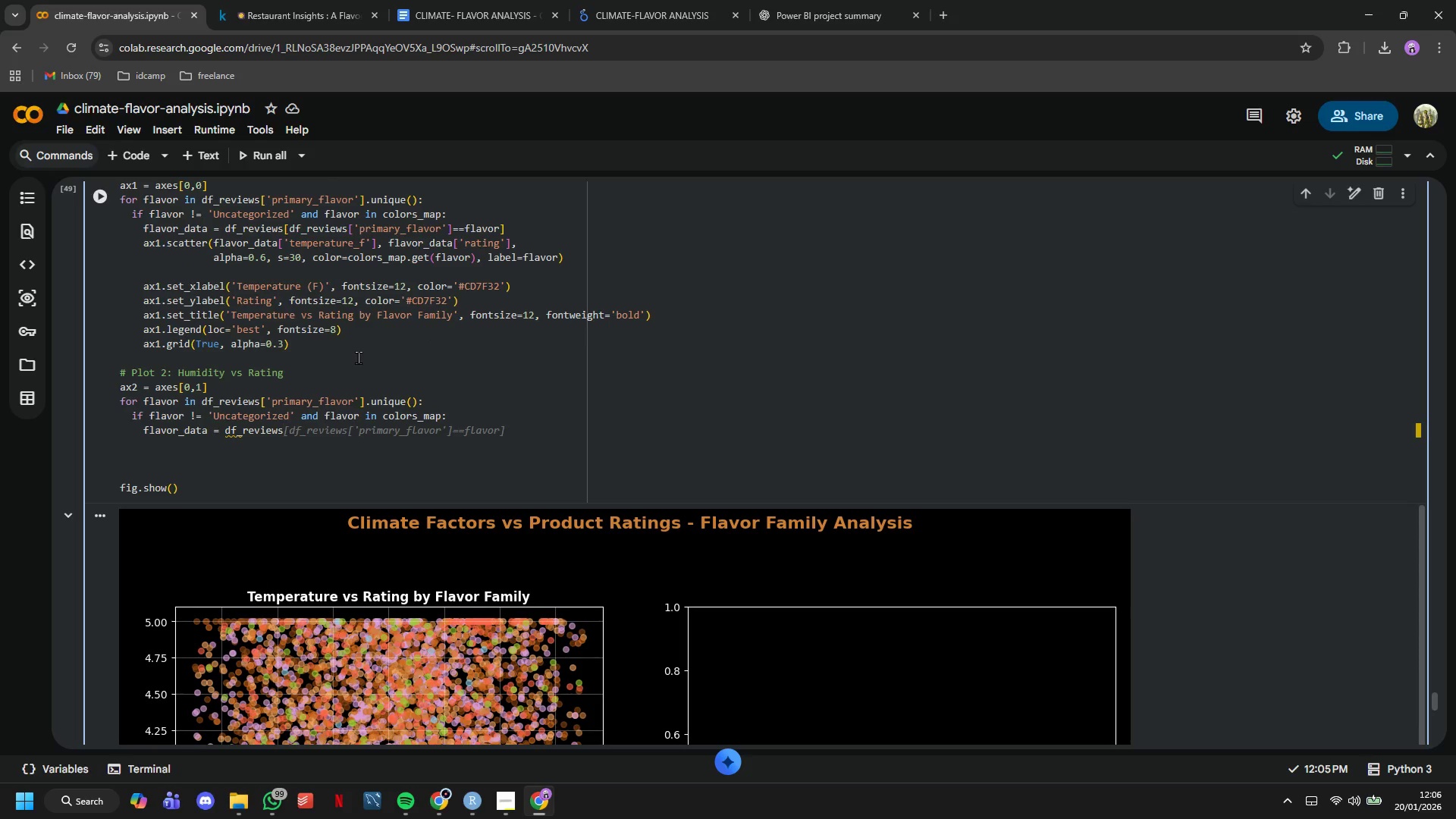 
key(Tab)
 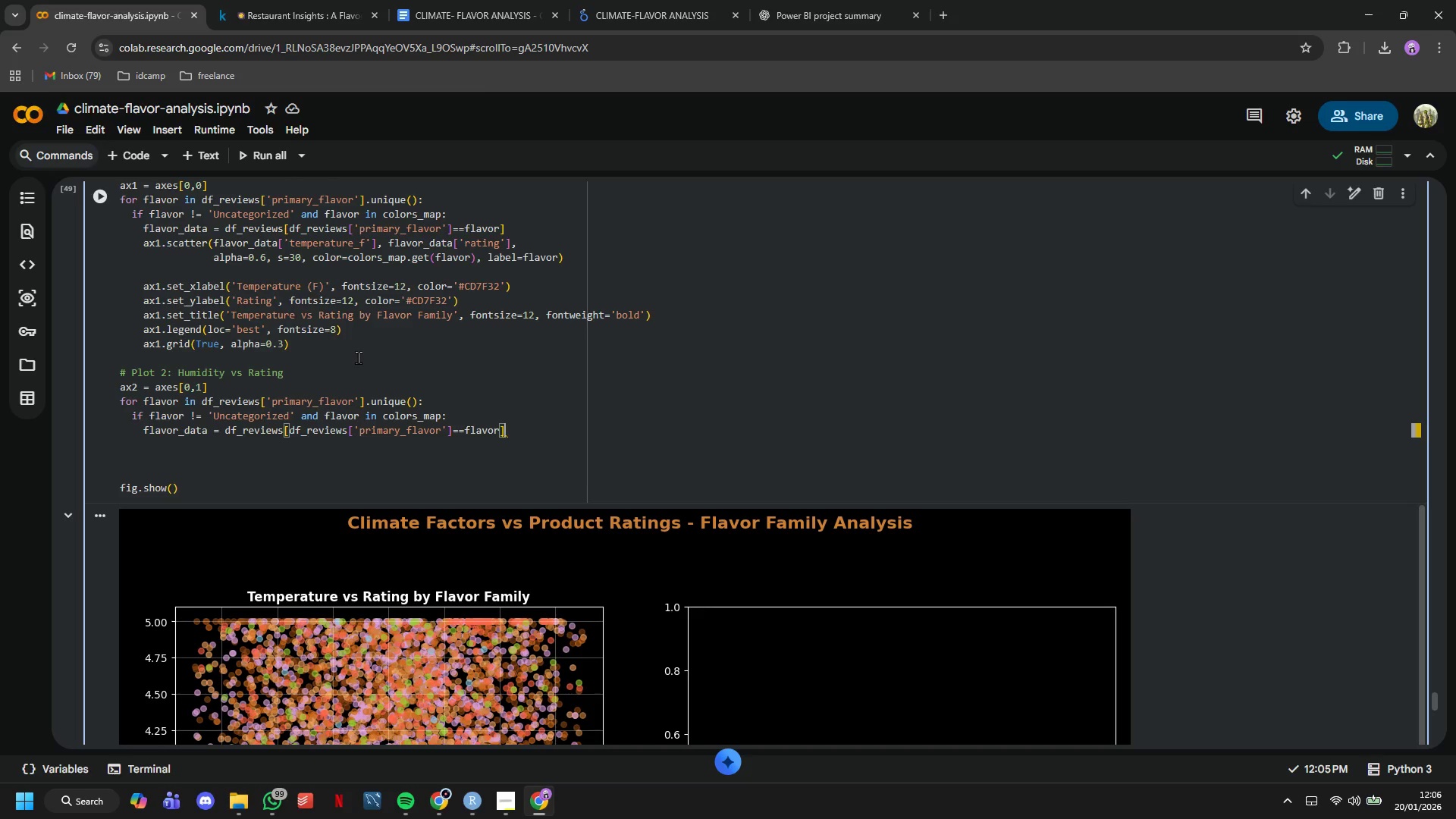 
key(Enter)
 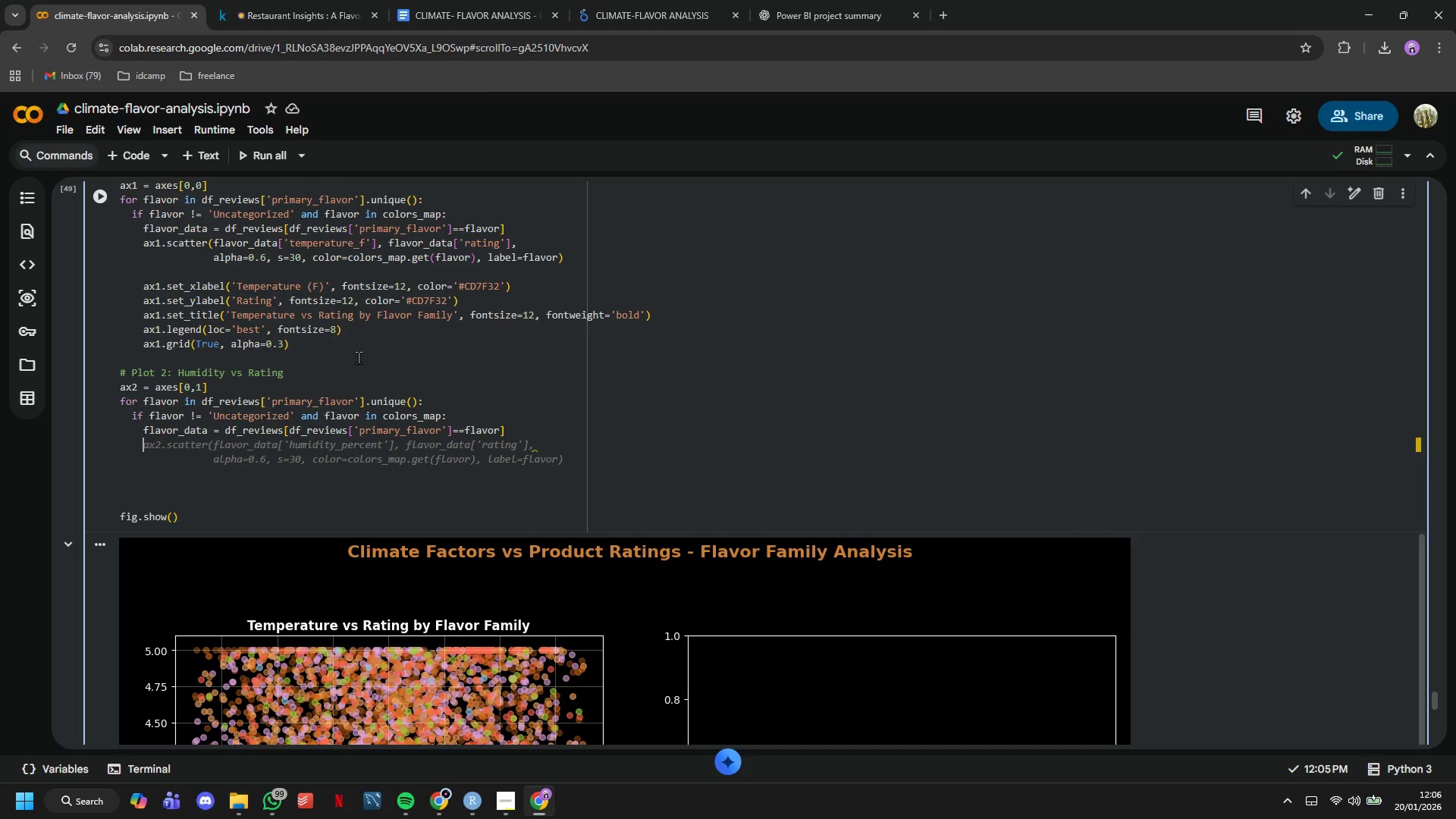 
key(Tab)
 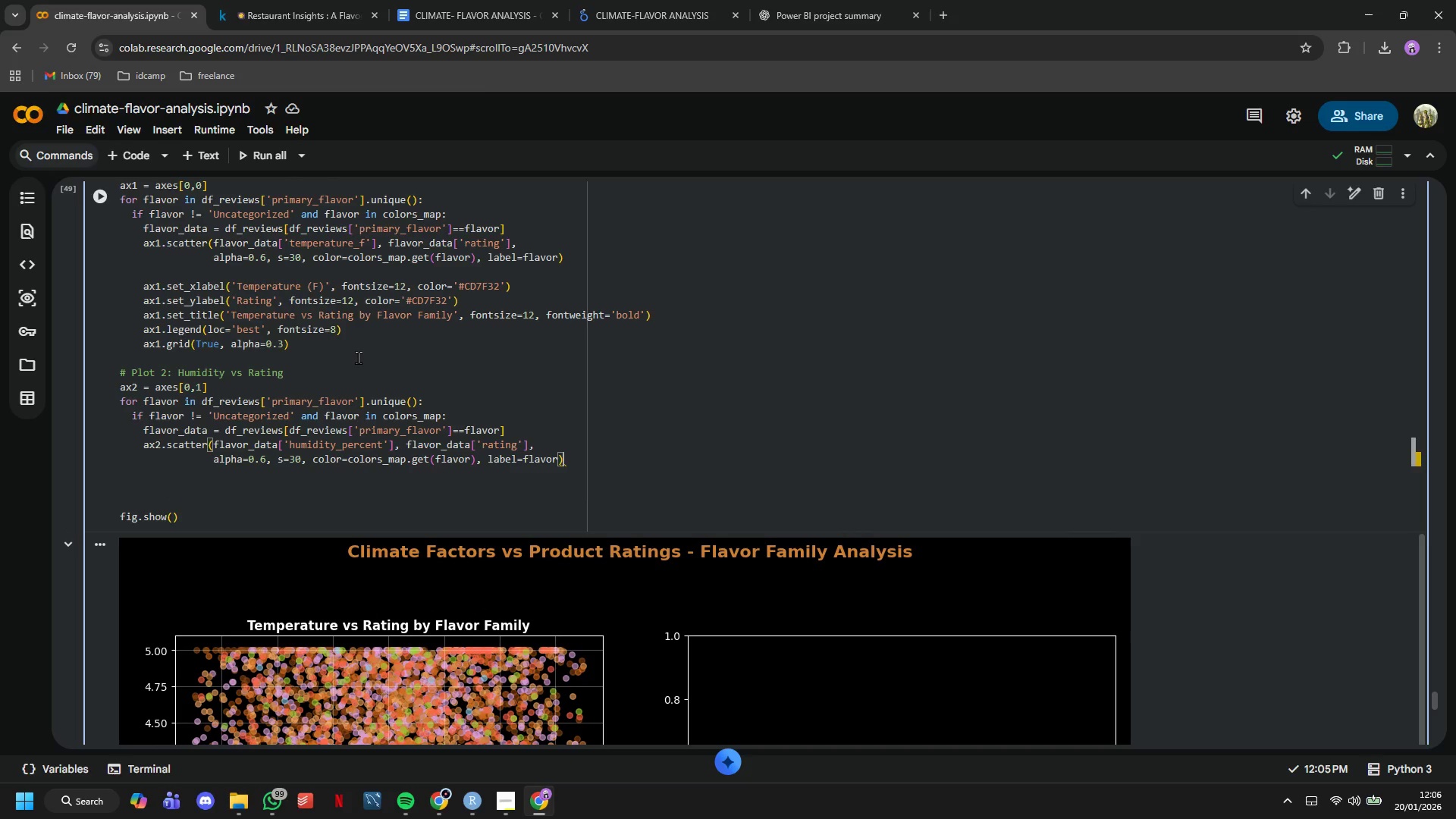 
key(Enter)
 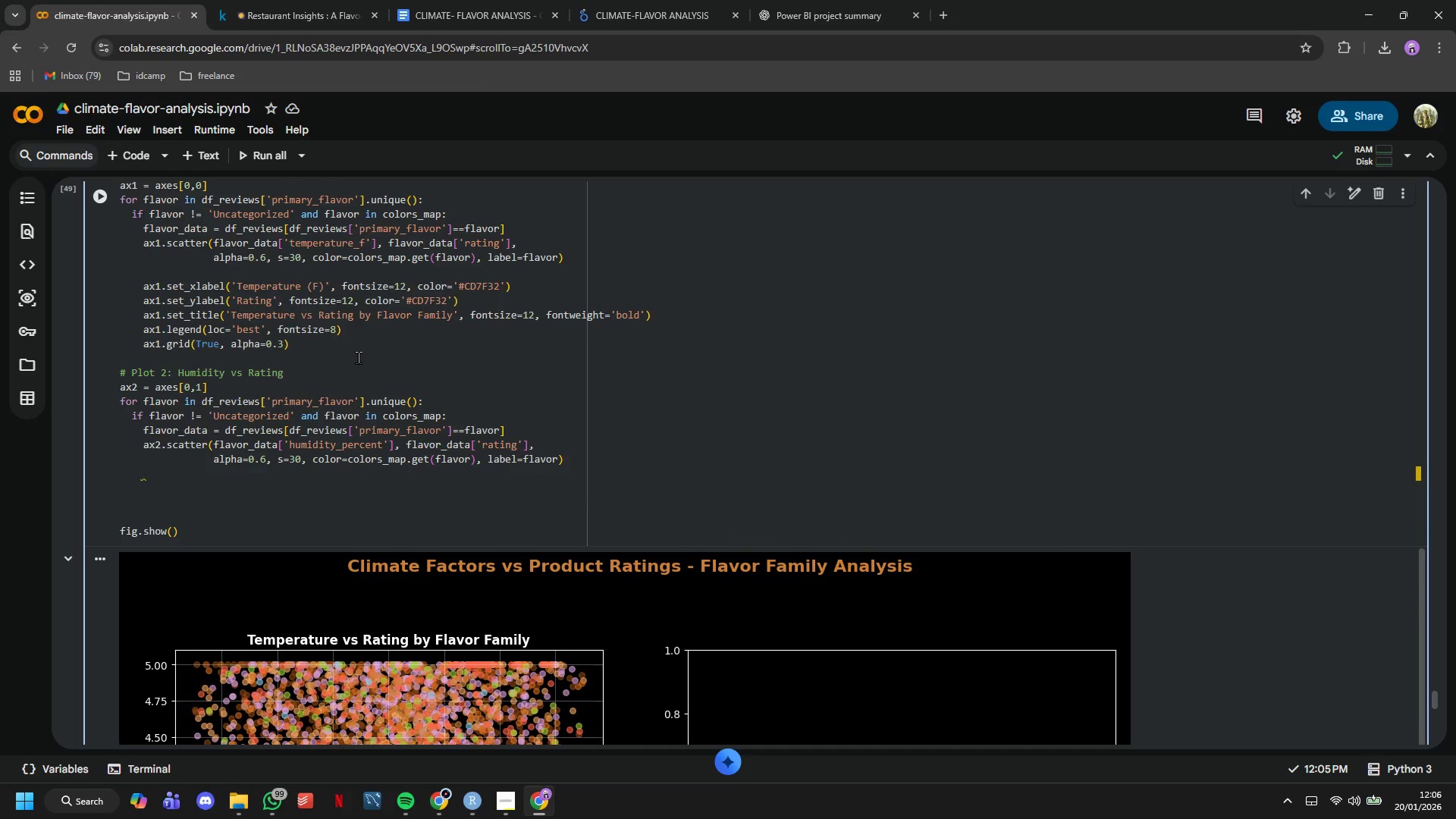 
key(Enter)
 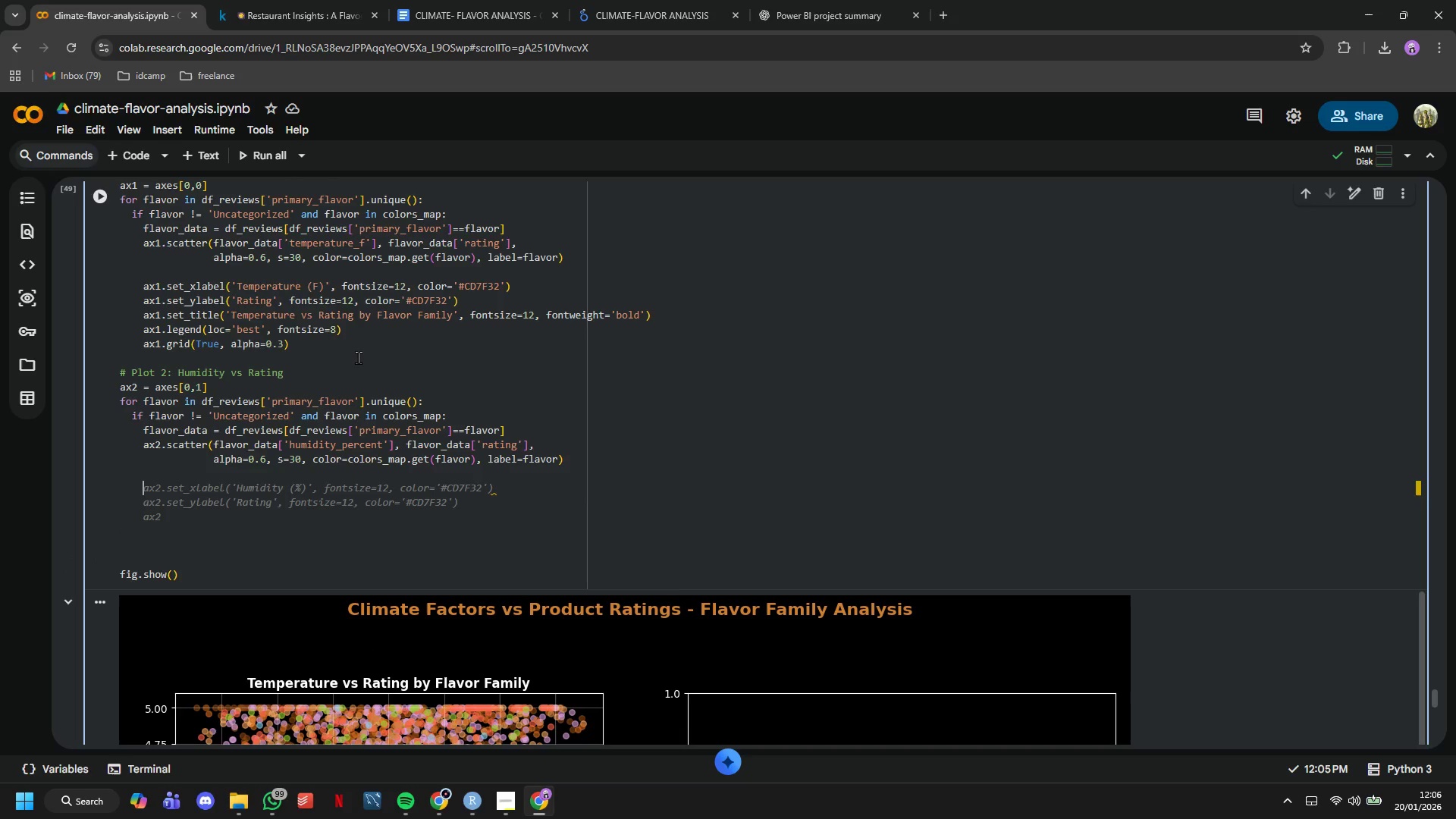 
key(Tab)
type(.set_title()
key(Tab)
 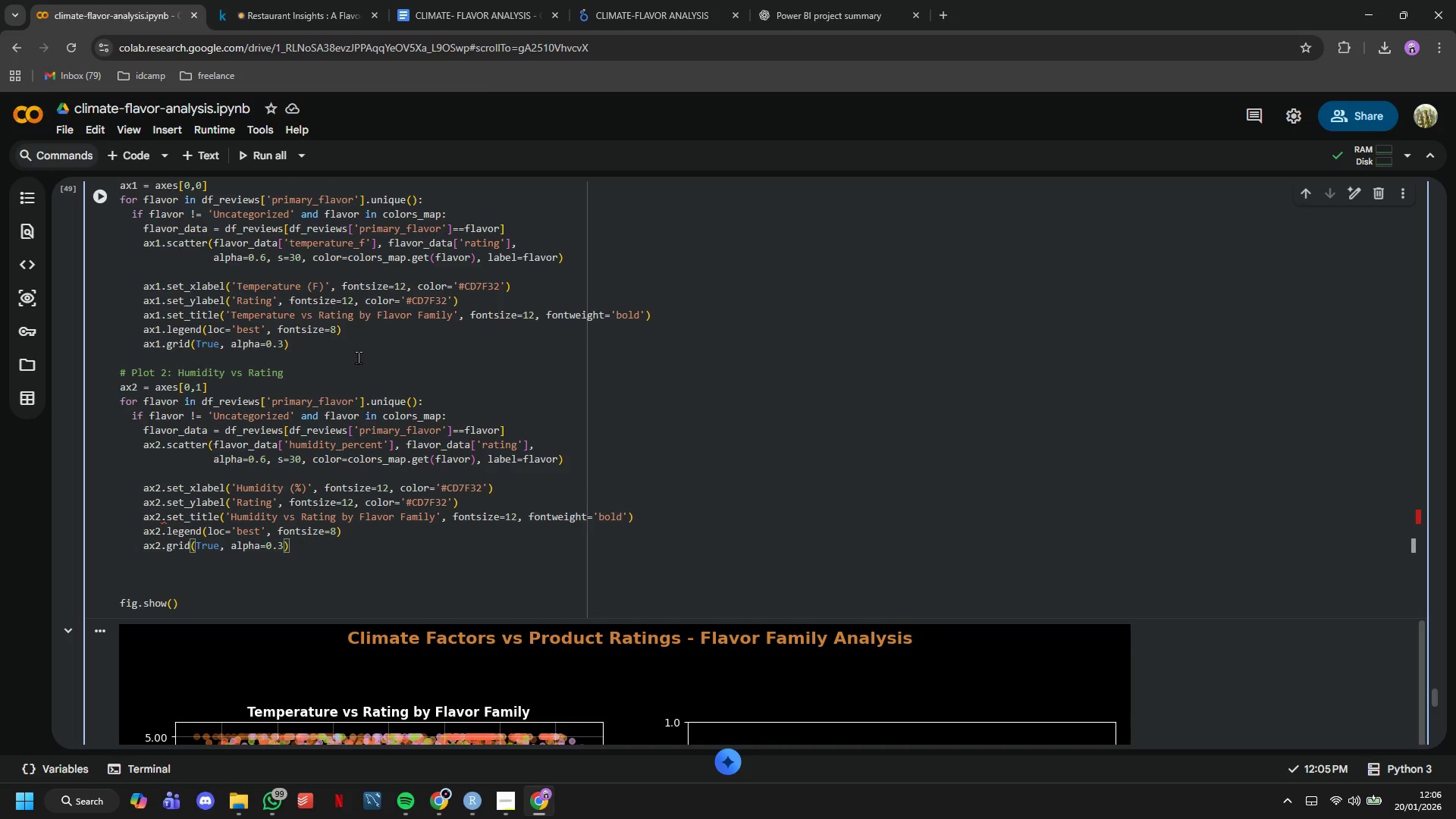 
key(ArrowDown)
 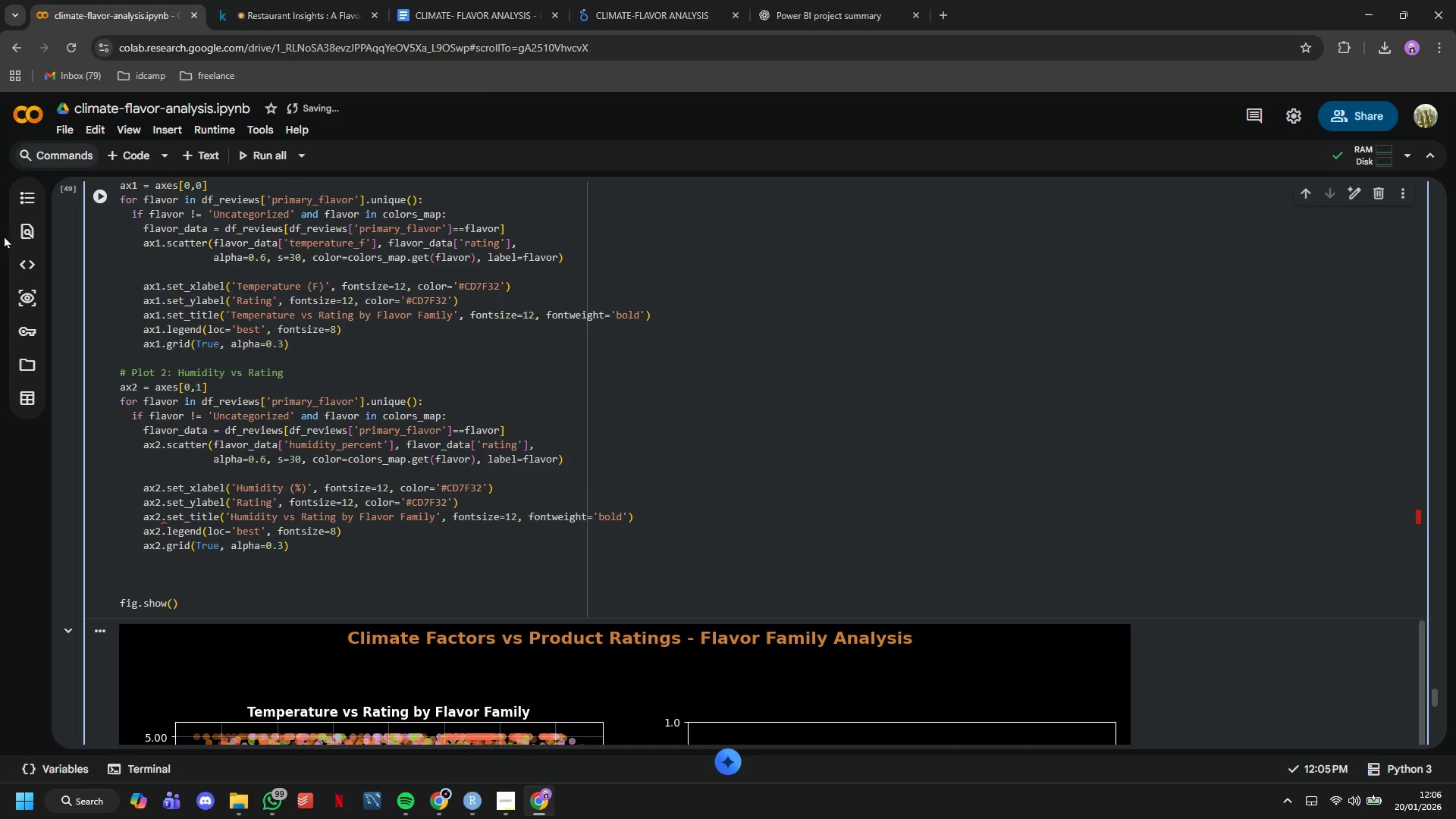 
left_click([98, 197])
 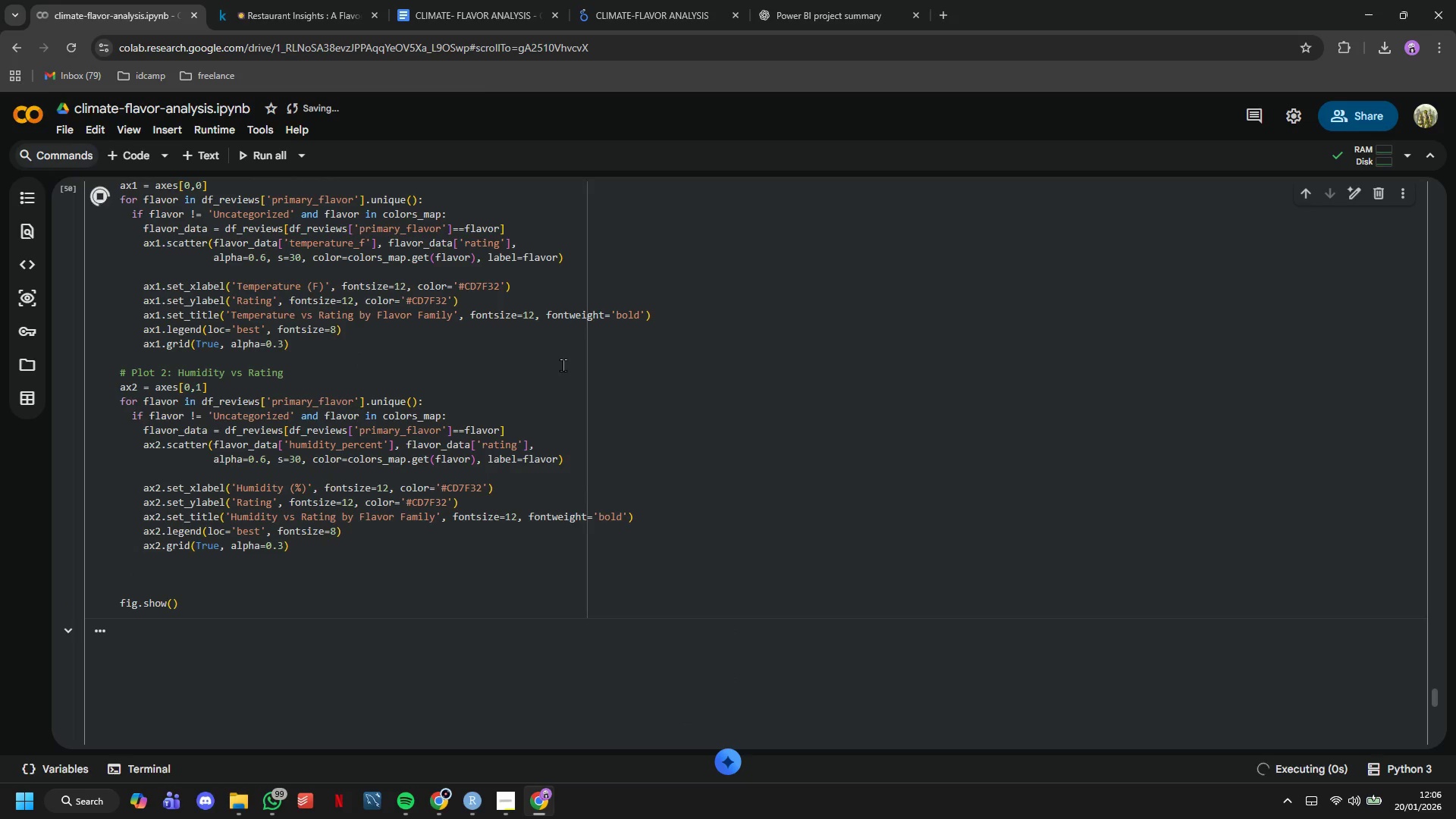 
scroll: coordinate [563, 365], scroll_direction: down, amount: 2.0
 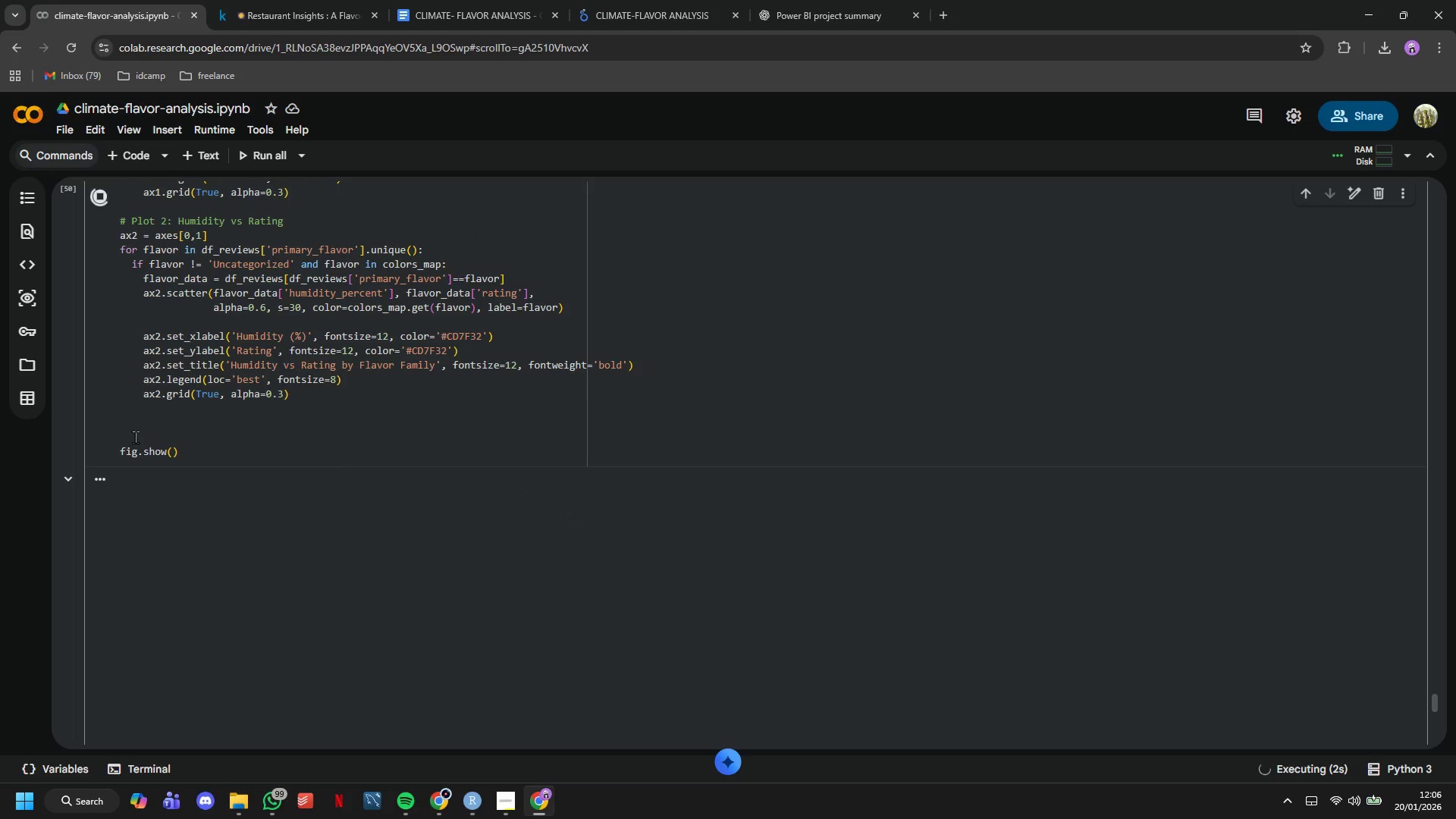 
left_click([132, 423])
 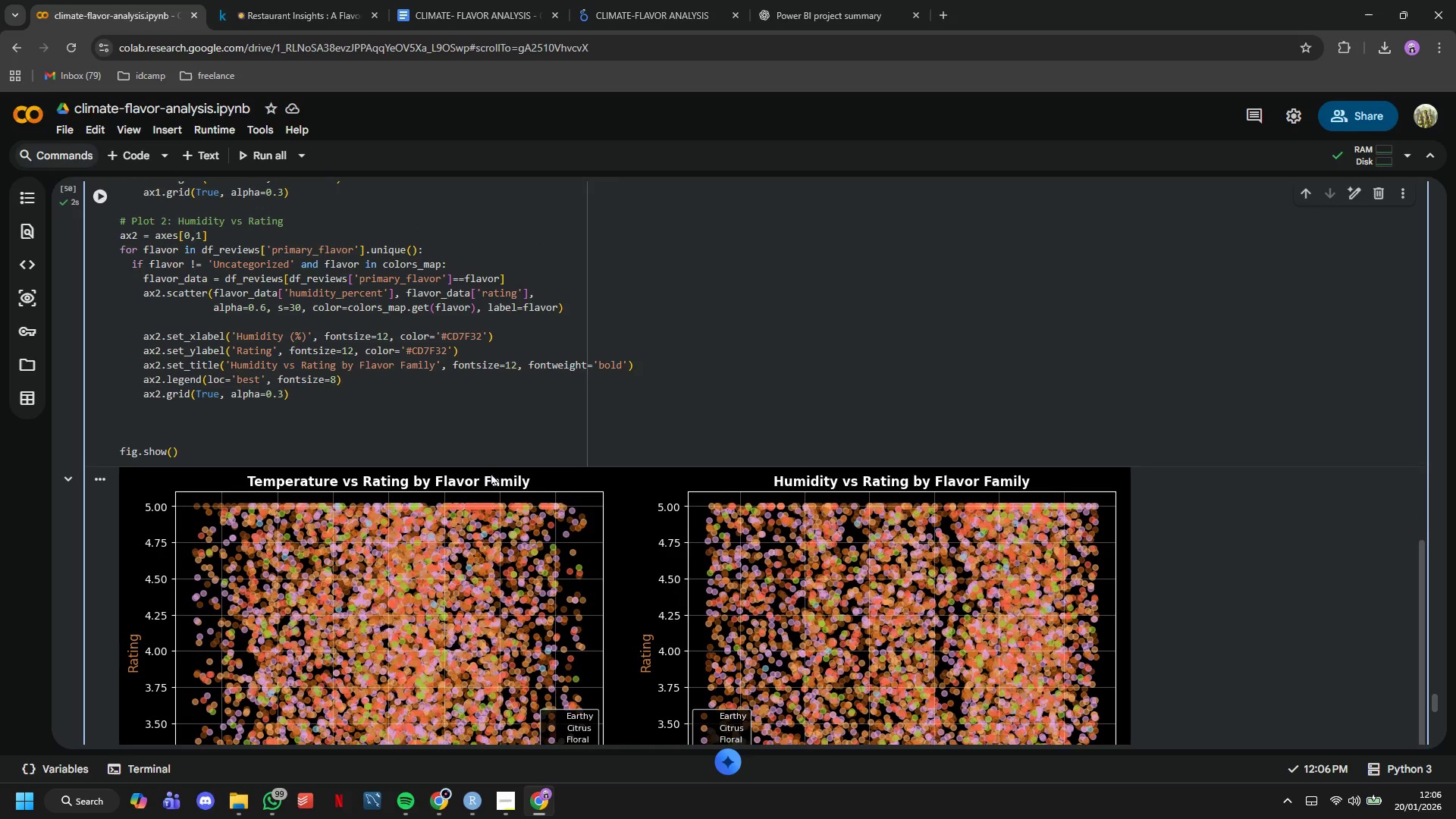 
scroll: coordinate [491, 472], scroll_direction: down, amount: 2.0
 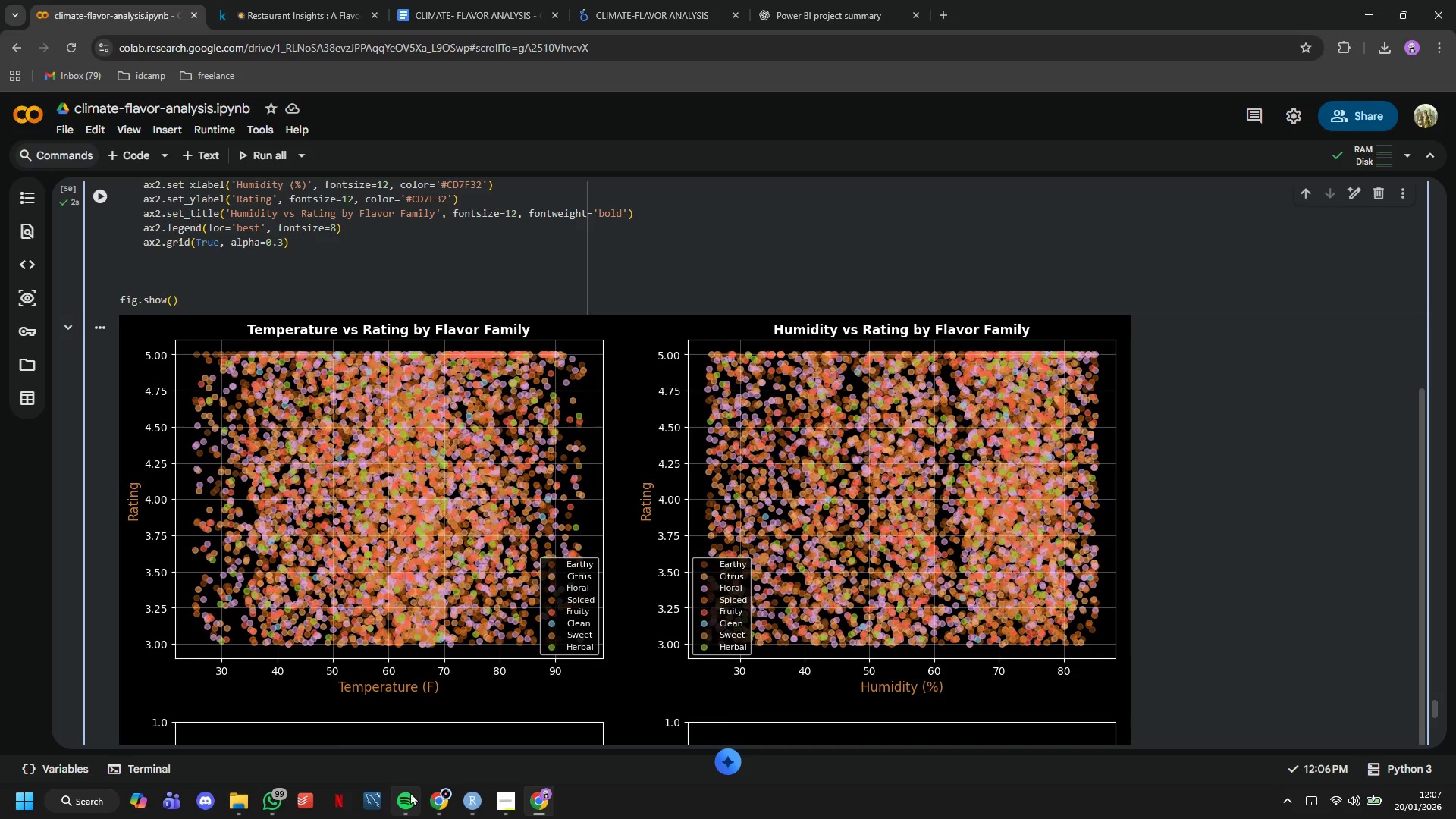 
left_click([407, 763])
 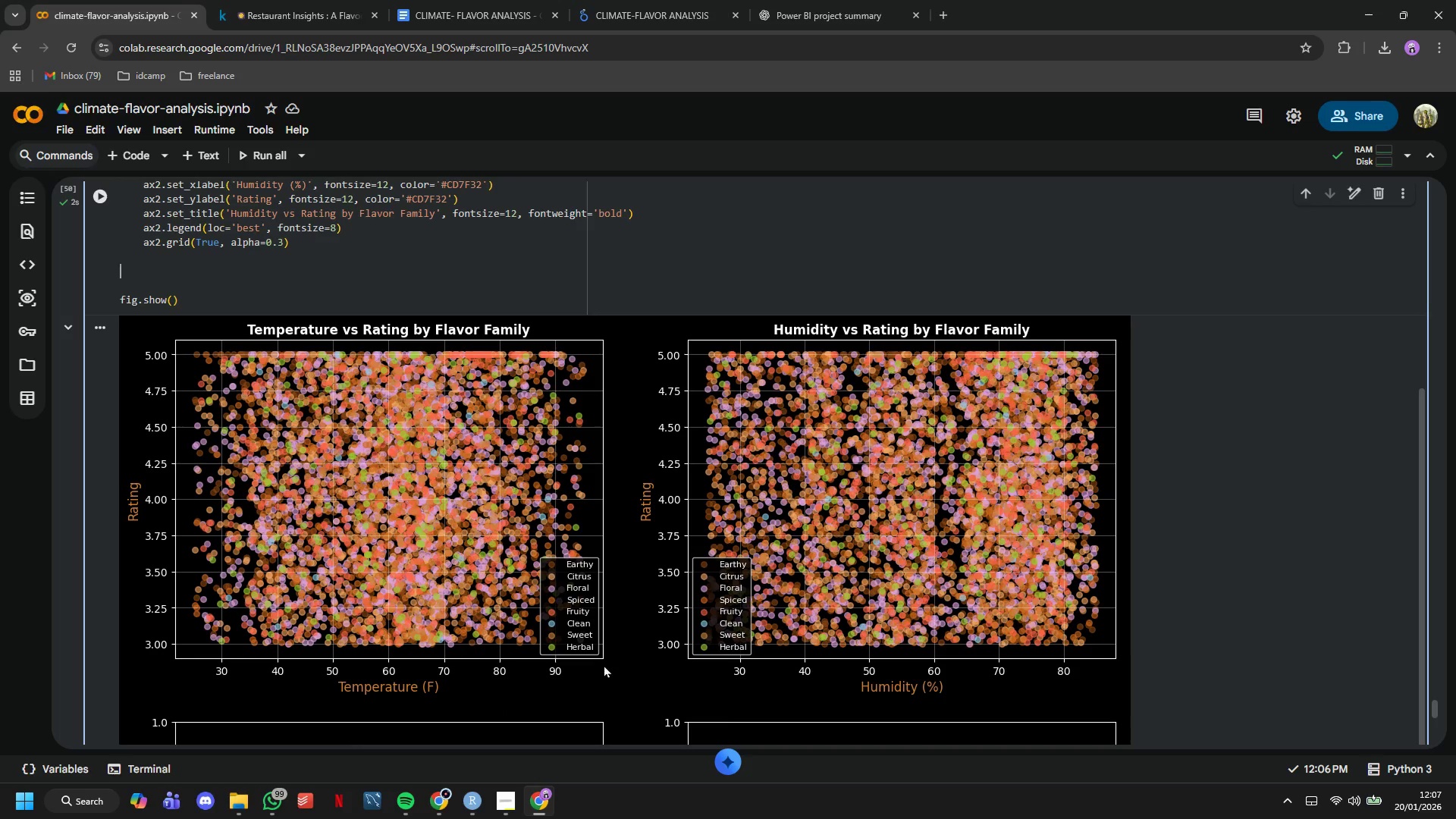 
scroll: coordinate [604, 667], scroll_direction: down, amount: 1.0
 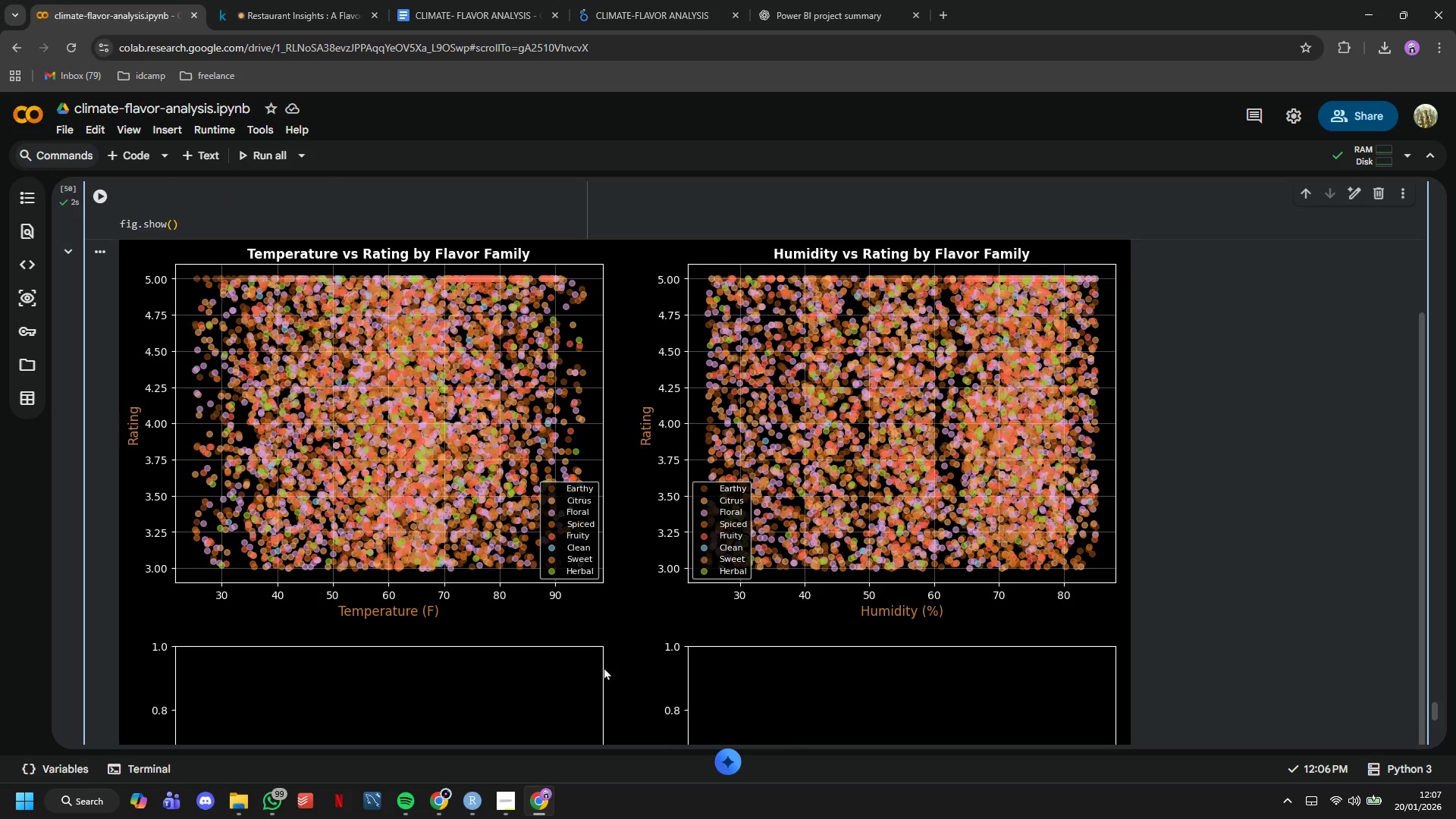 
scroll: coordinate [604, 667], scroll_direction: up, amount: 3.0
 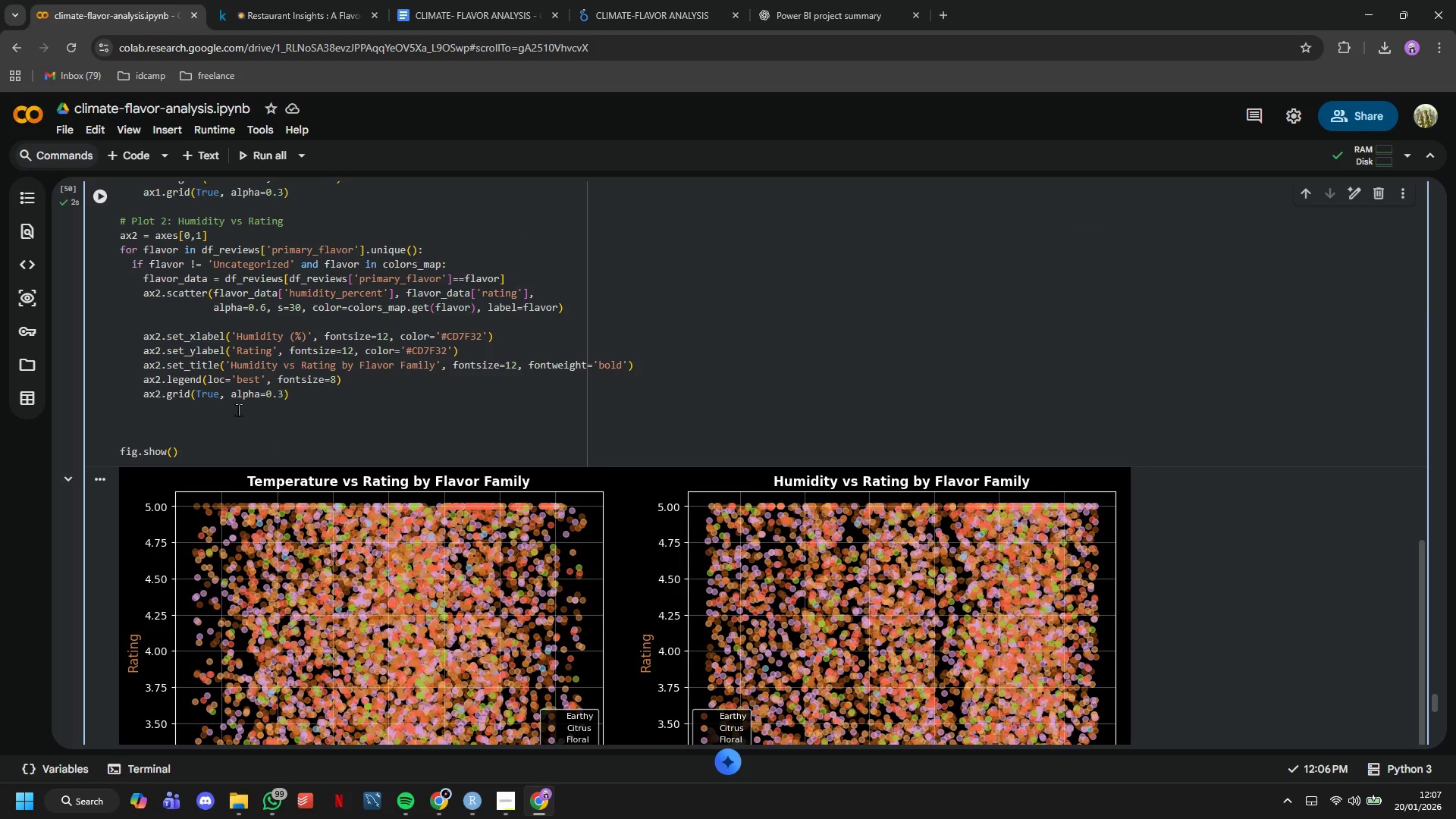 
type(# Plot 3: )
 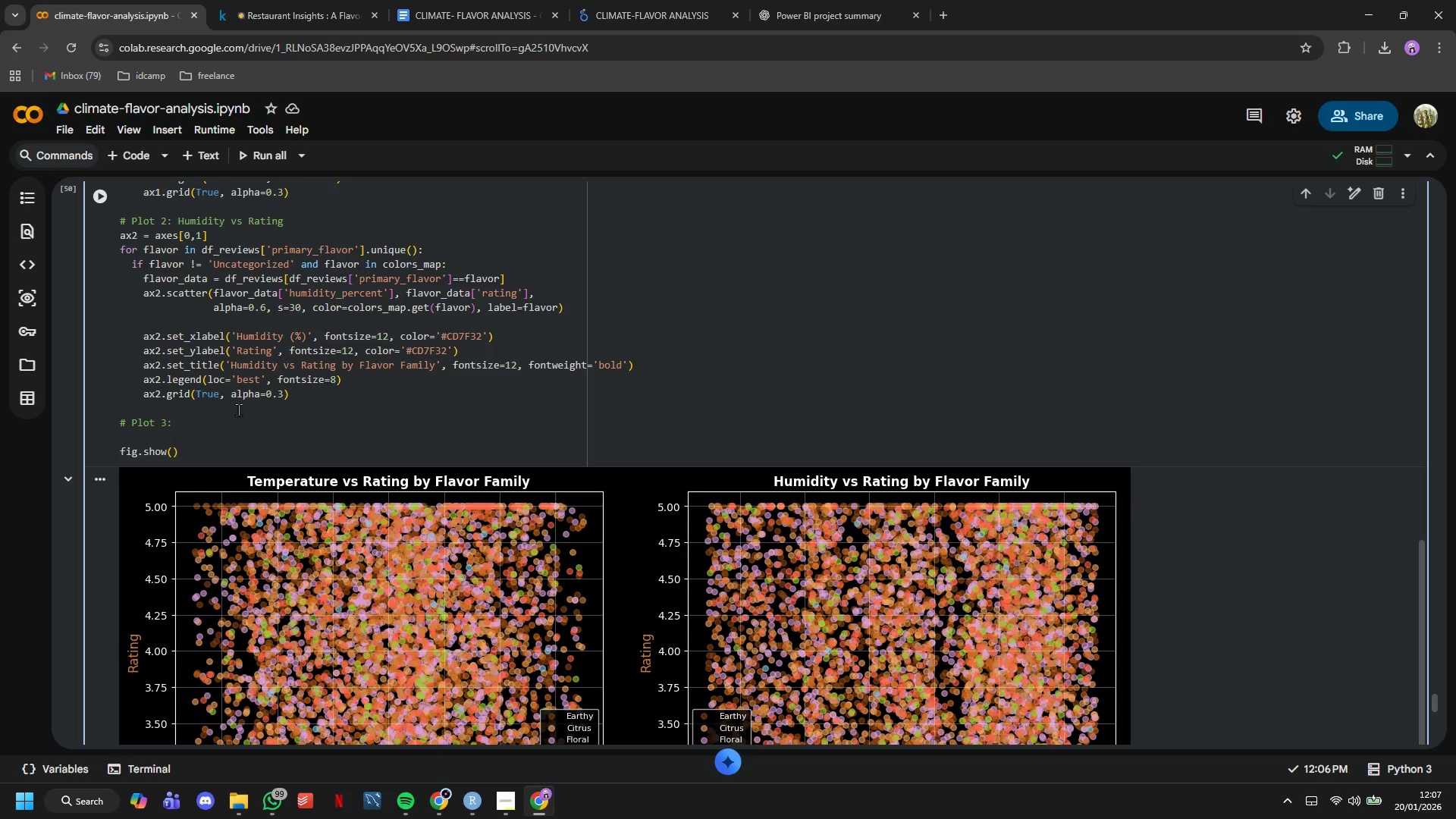 
wait(12.52)
 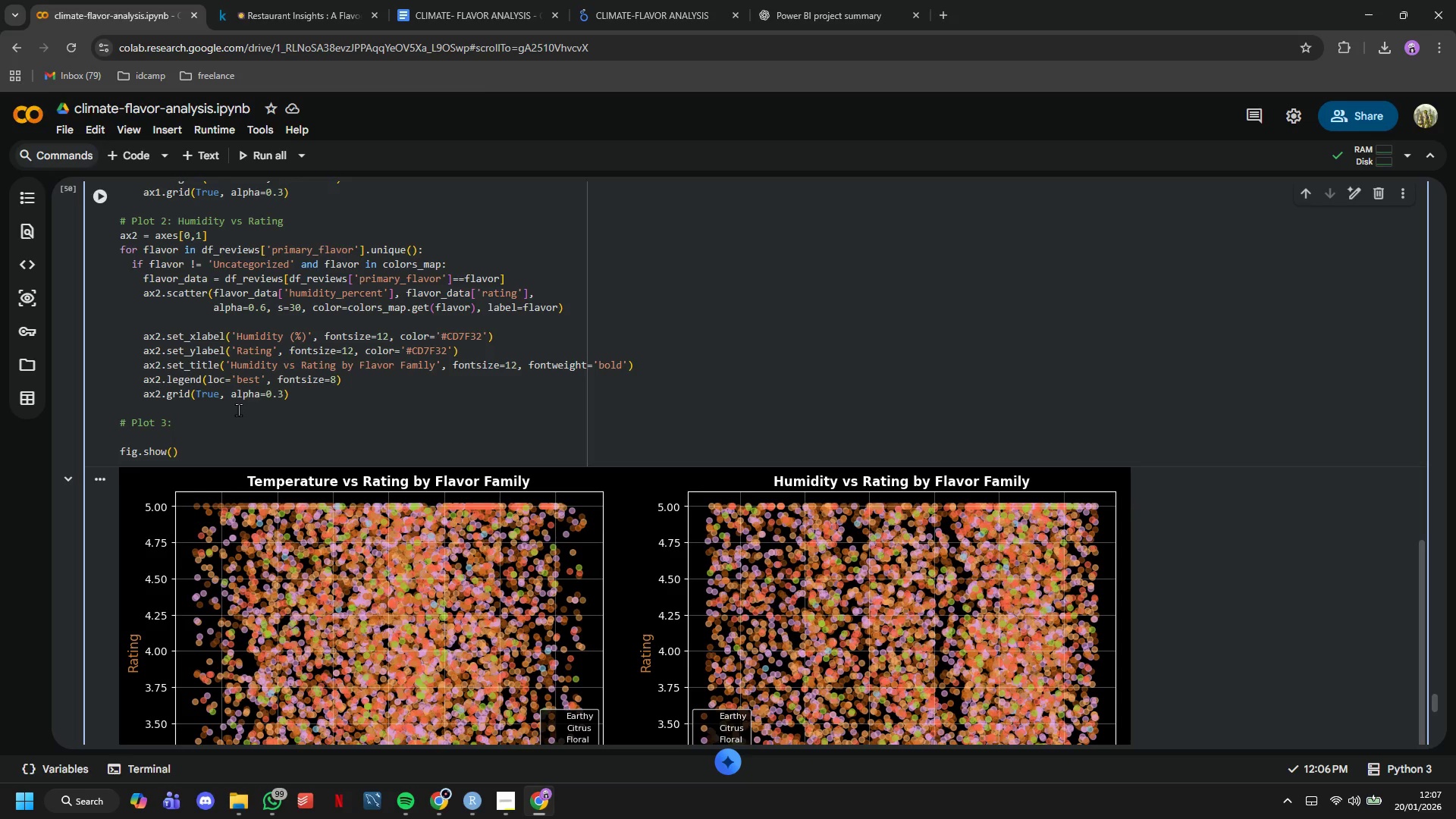 
type(Precipitation vs Rating)
 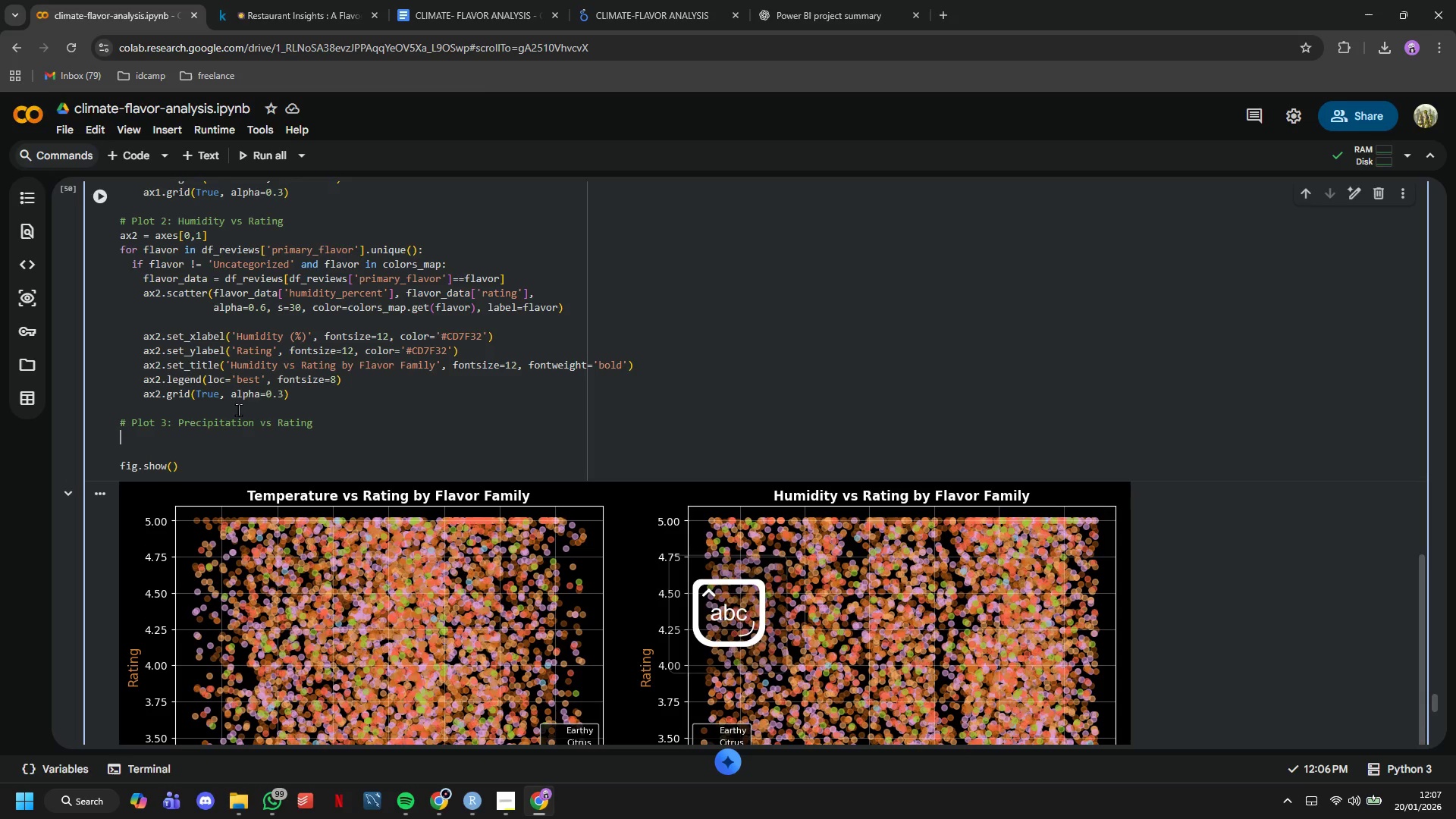 
key(Enter)
 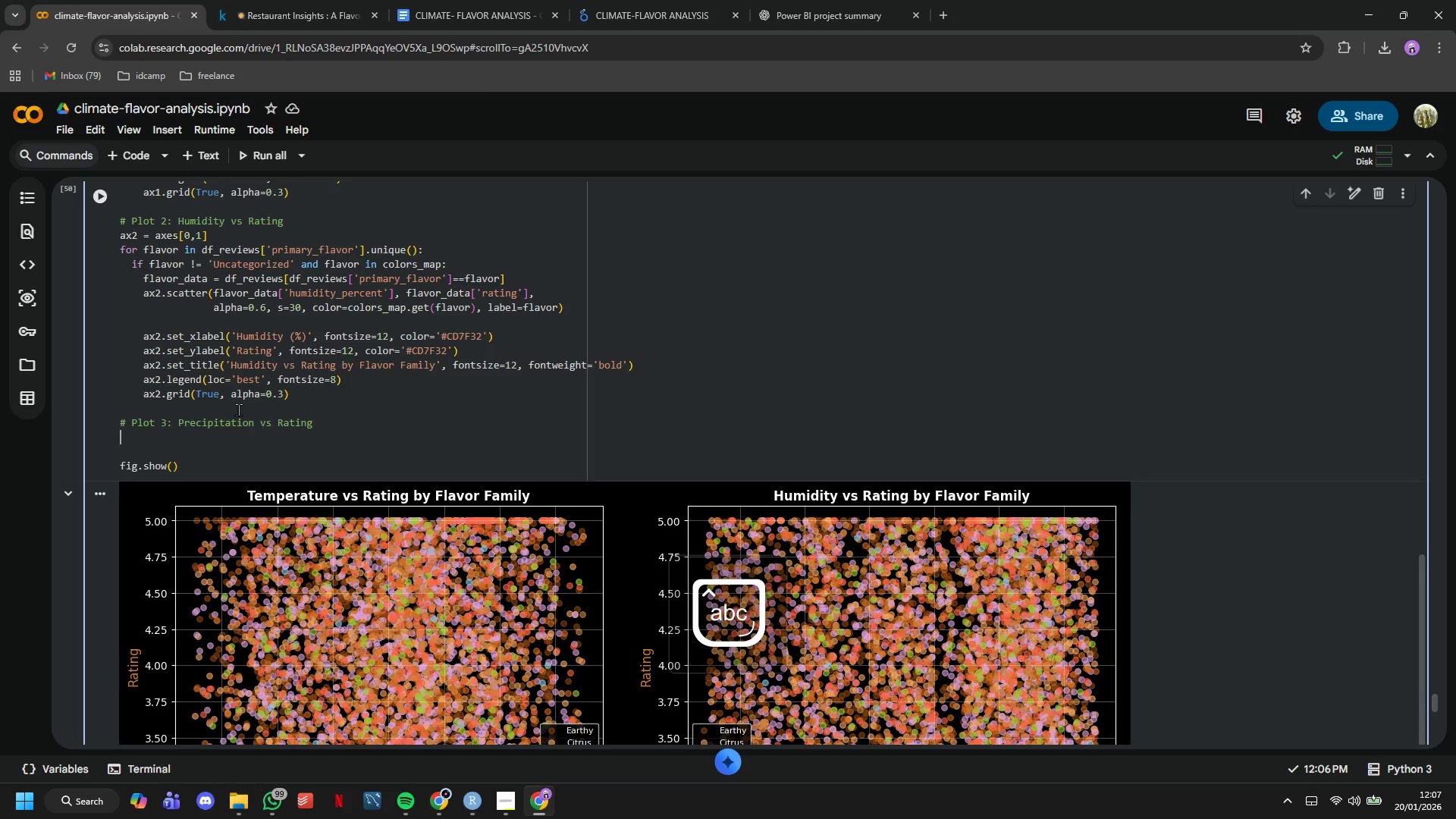 
type(ax3 = axes[1,0)
 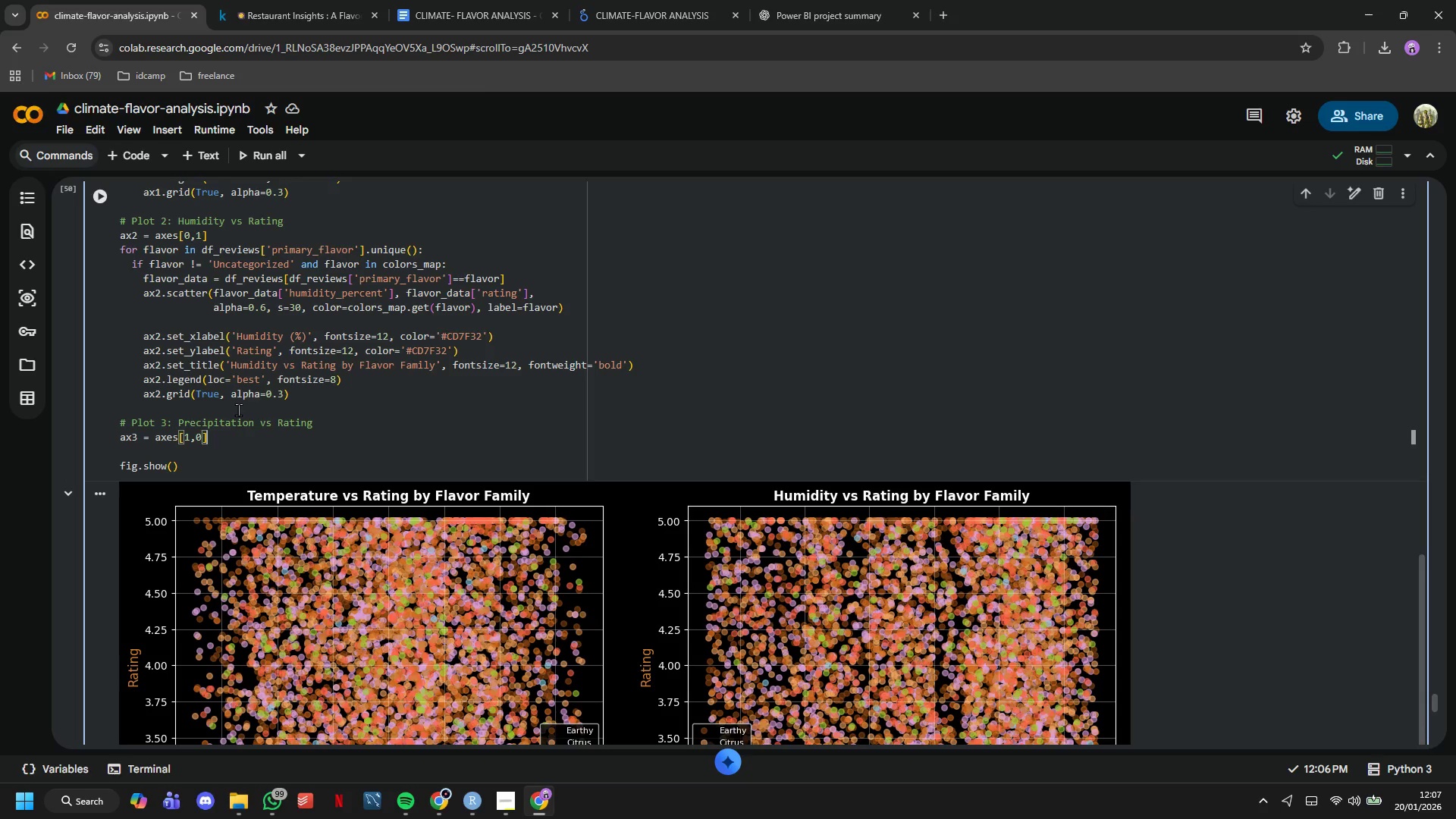 
key(ArrowRight)
 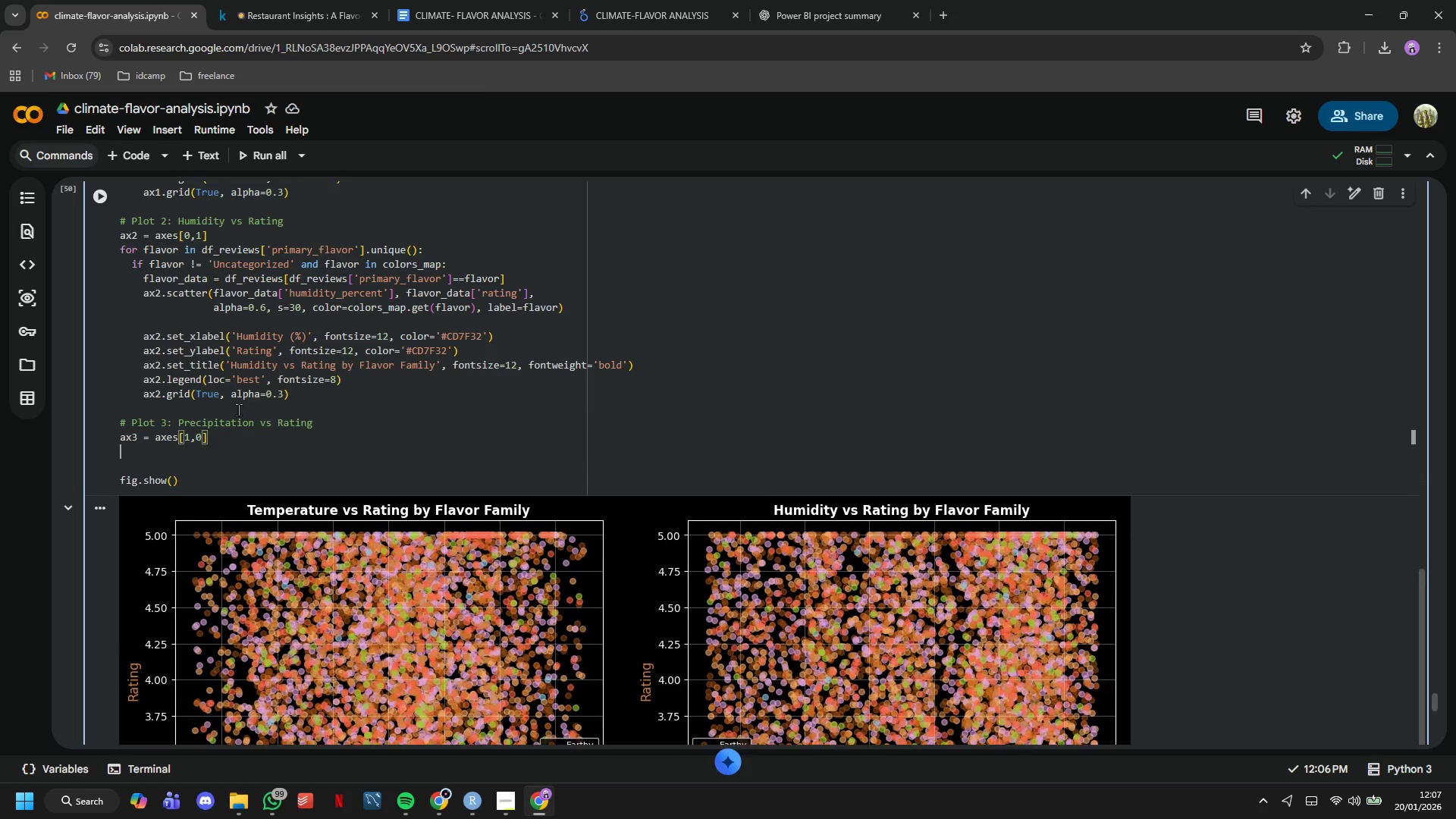 
key(Enter)
 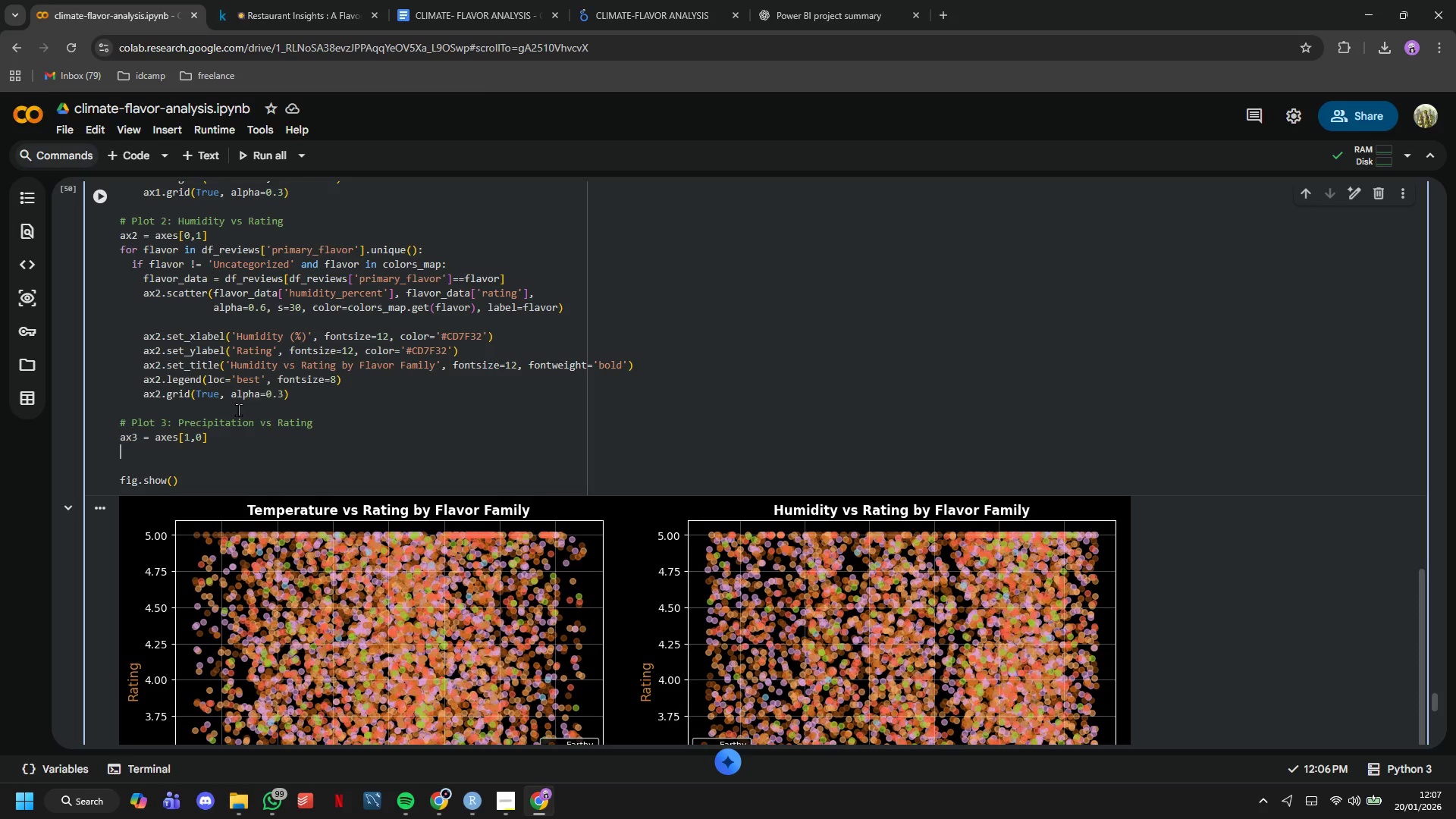 
type(for )
key(Tab)
 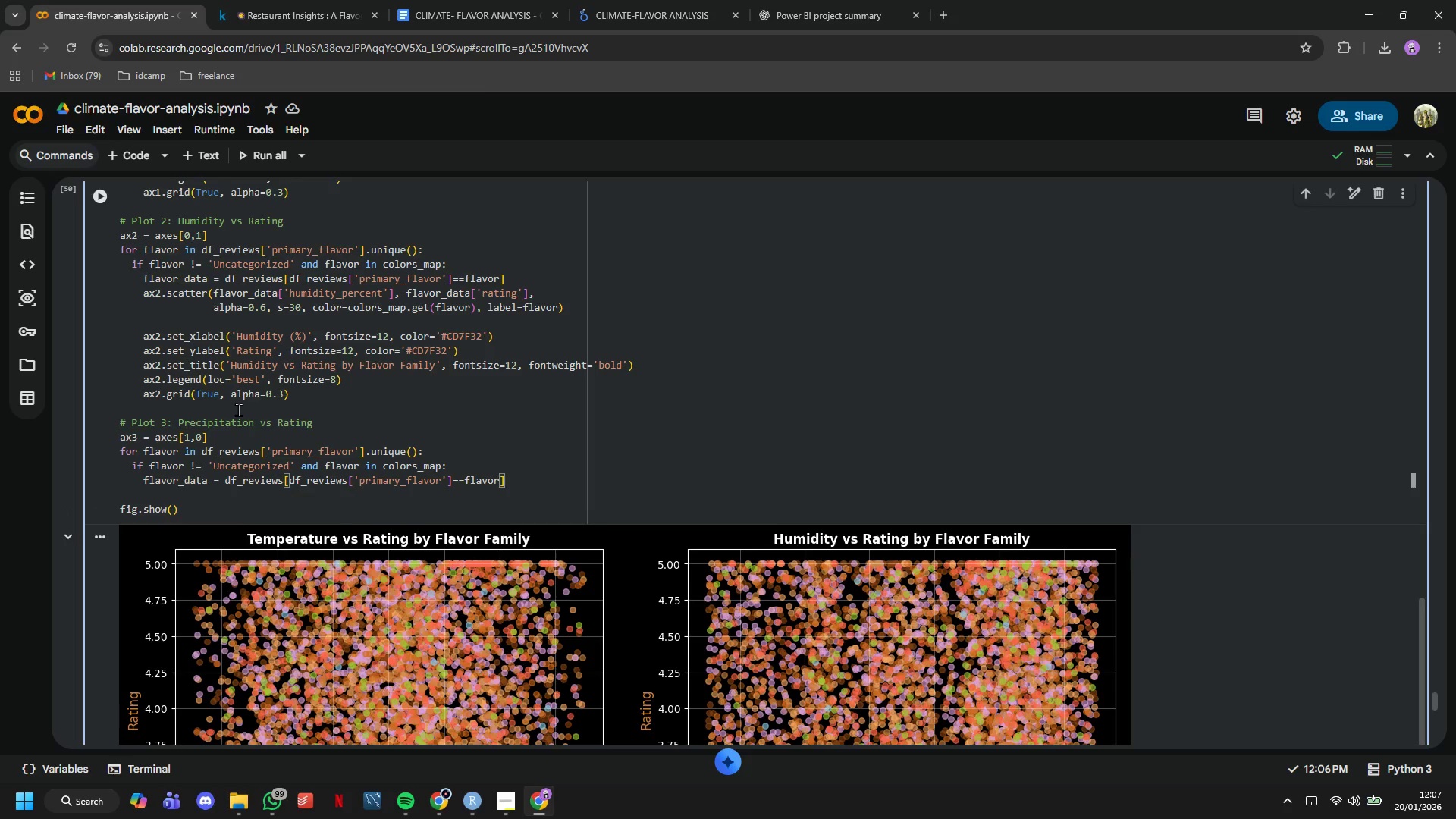 
key(Enter)
 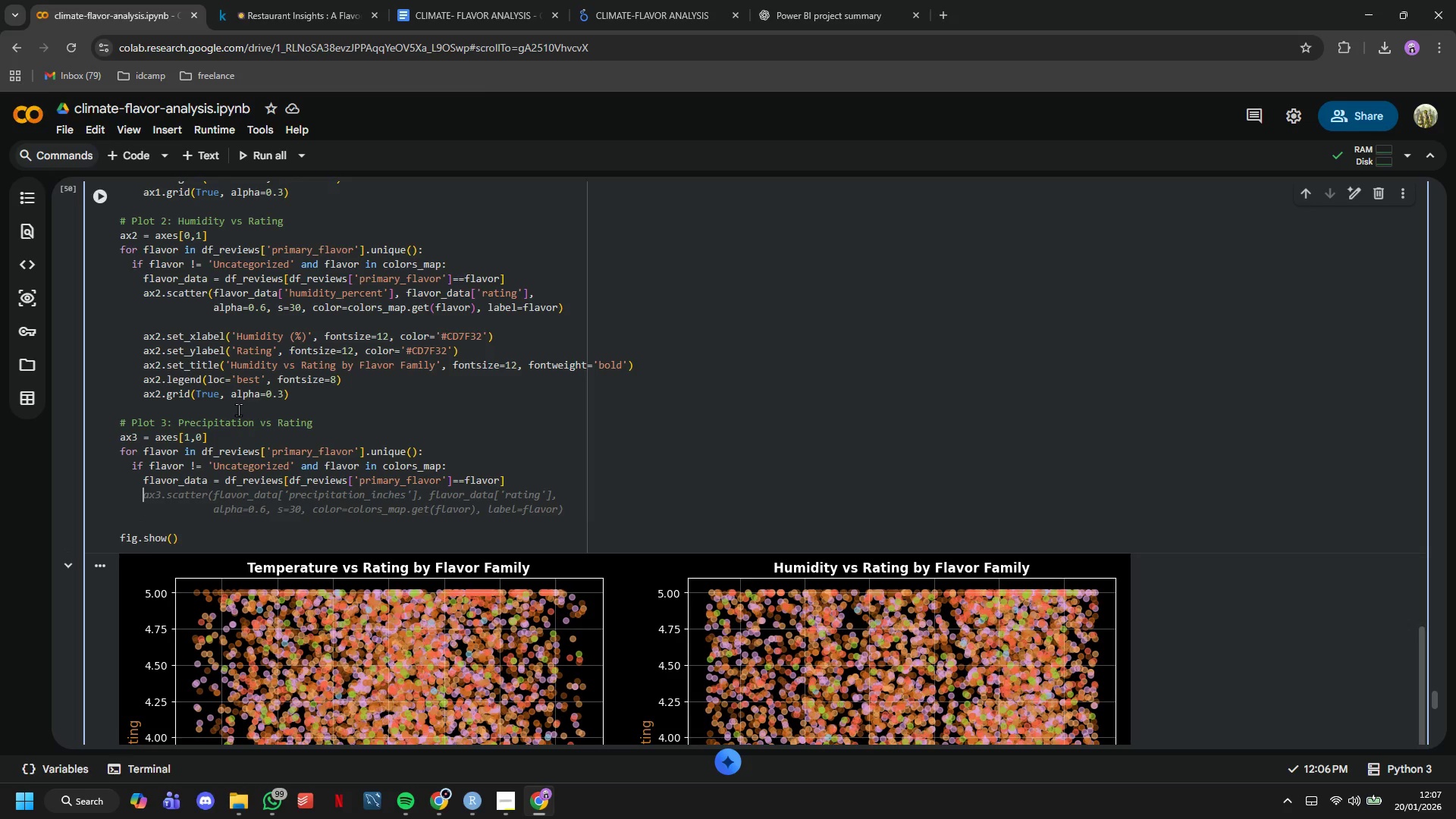 
key(Tab)
 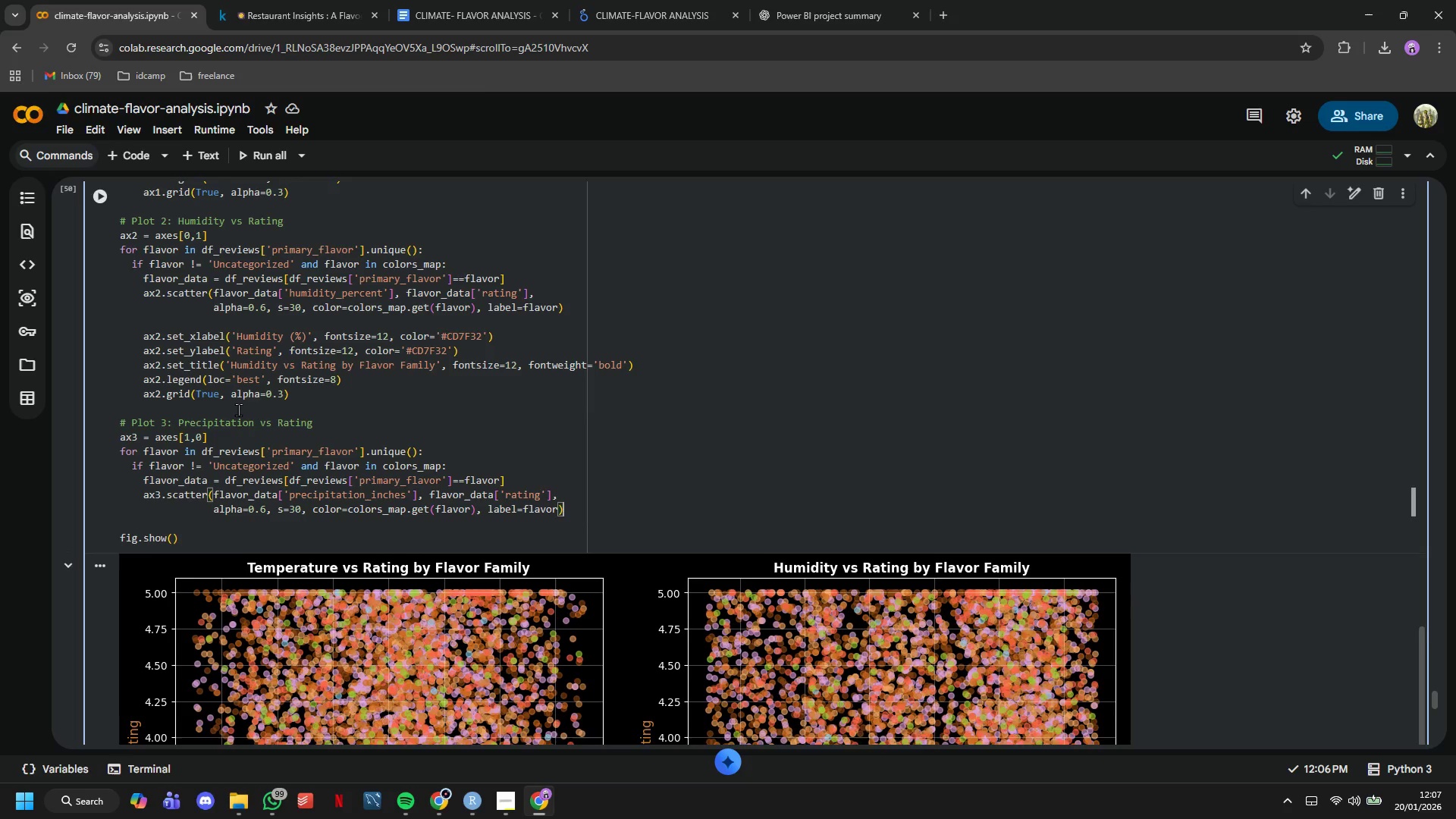 
key(Enter)
 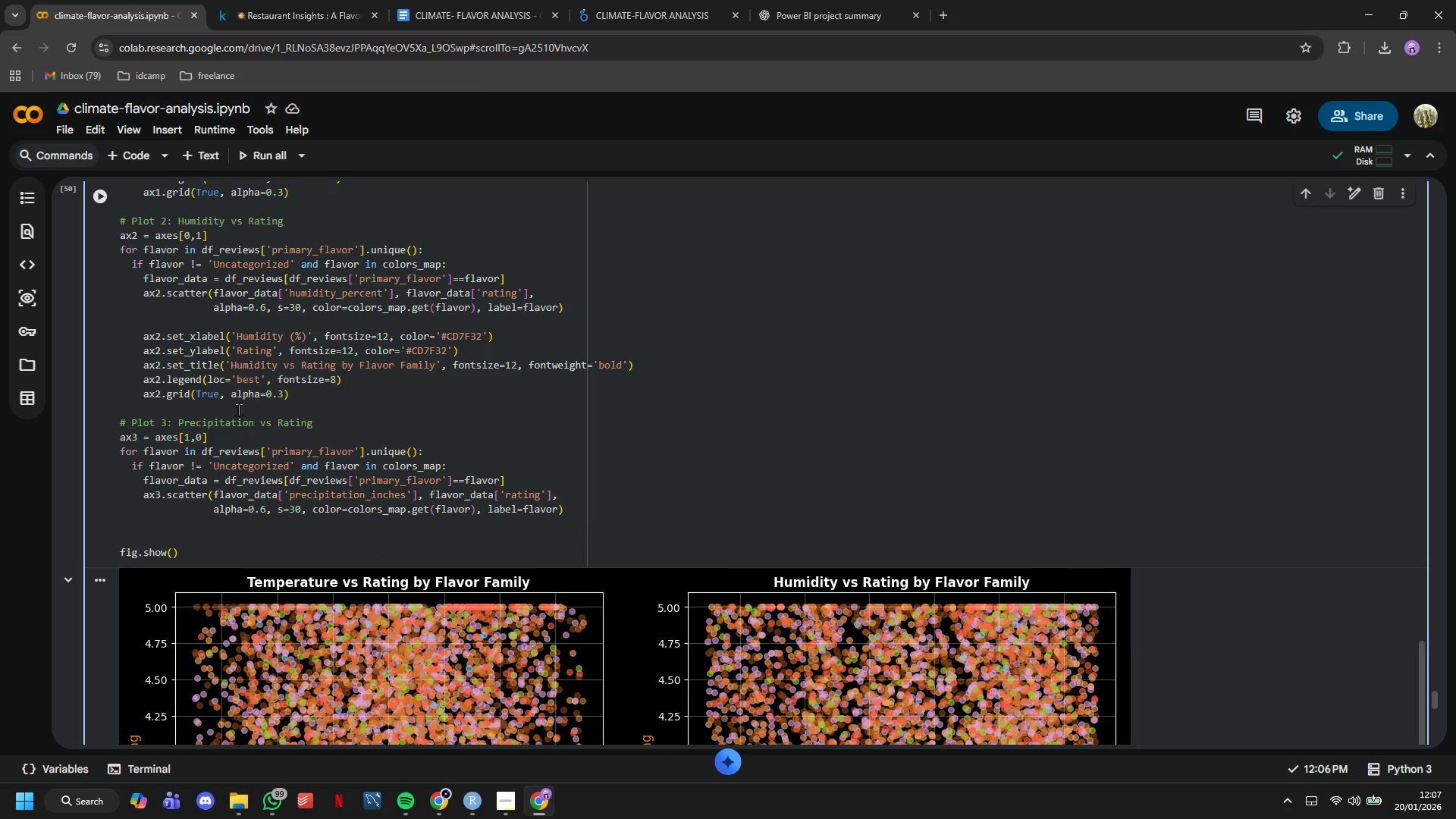 
key(Enter)
 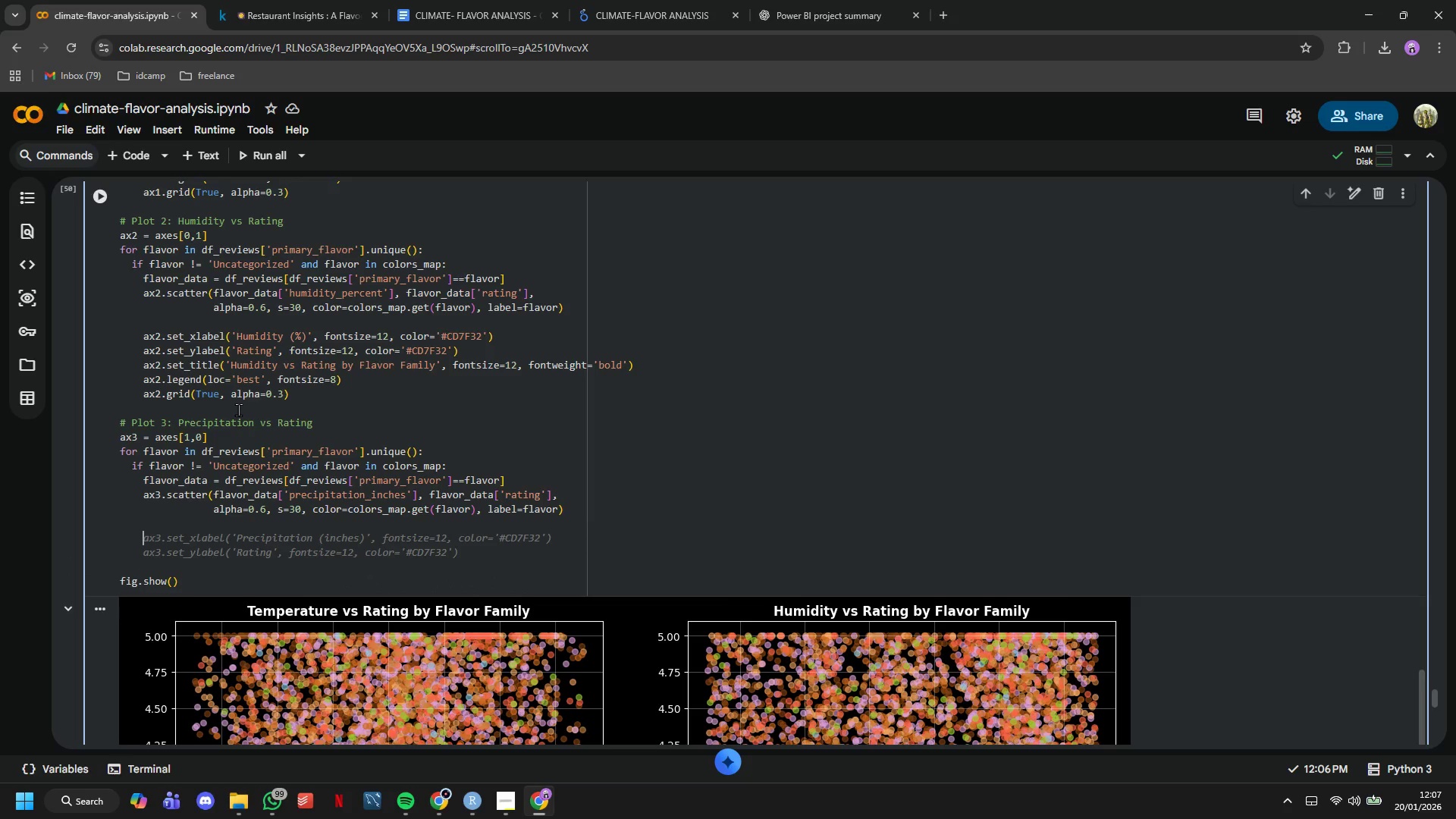 
key(Tab)
 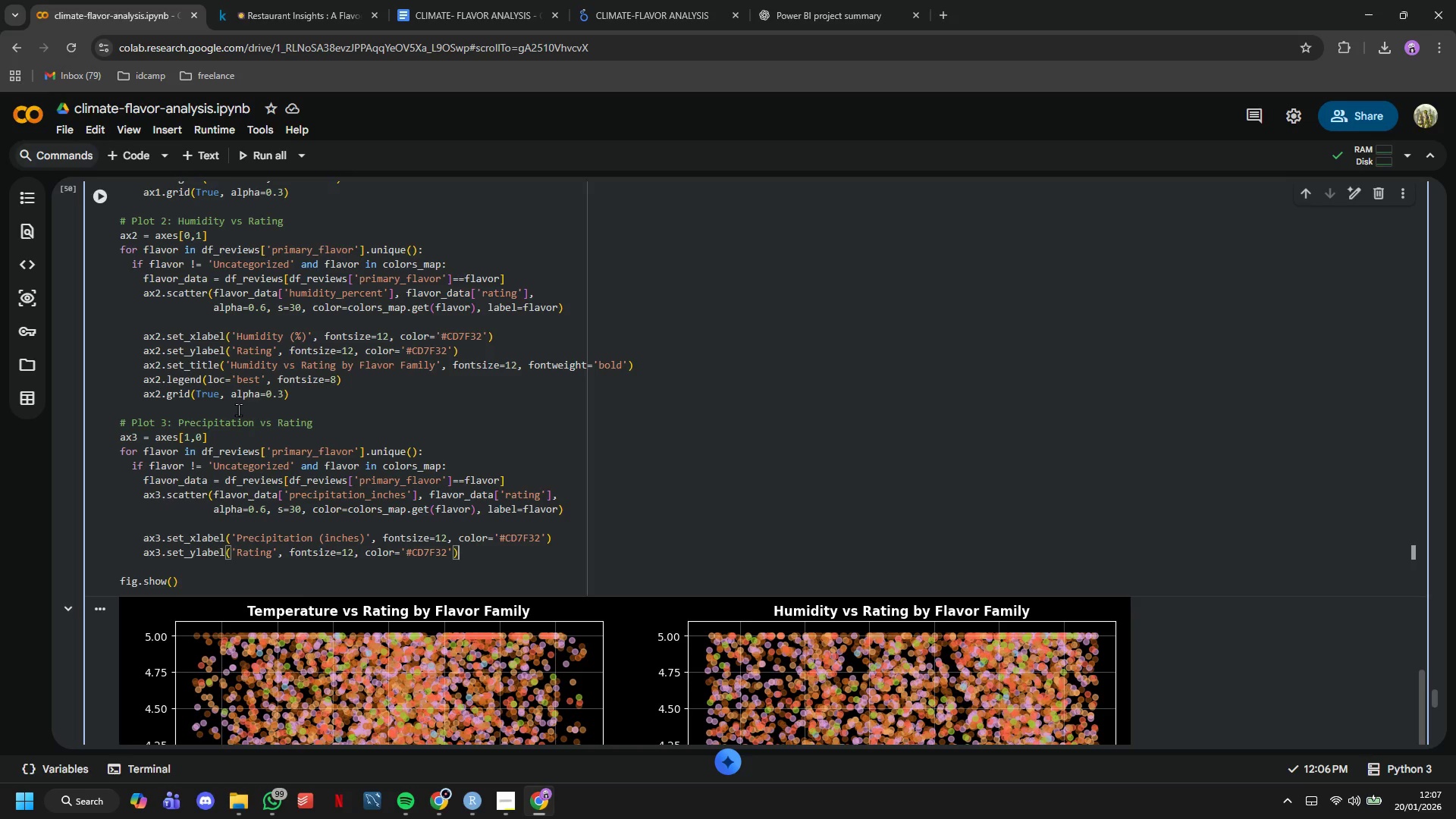 
key(Enter)
 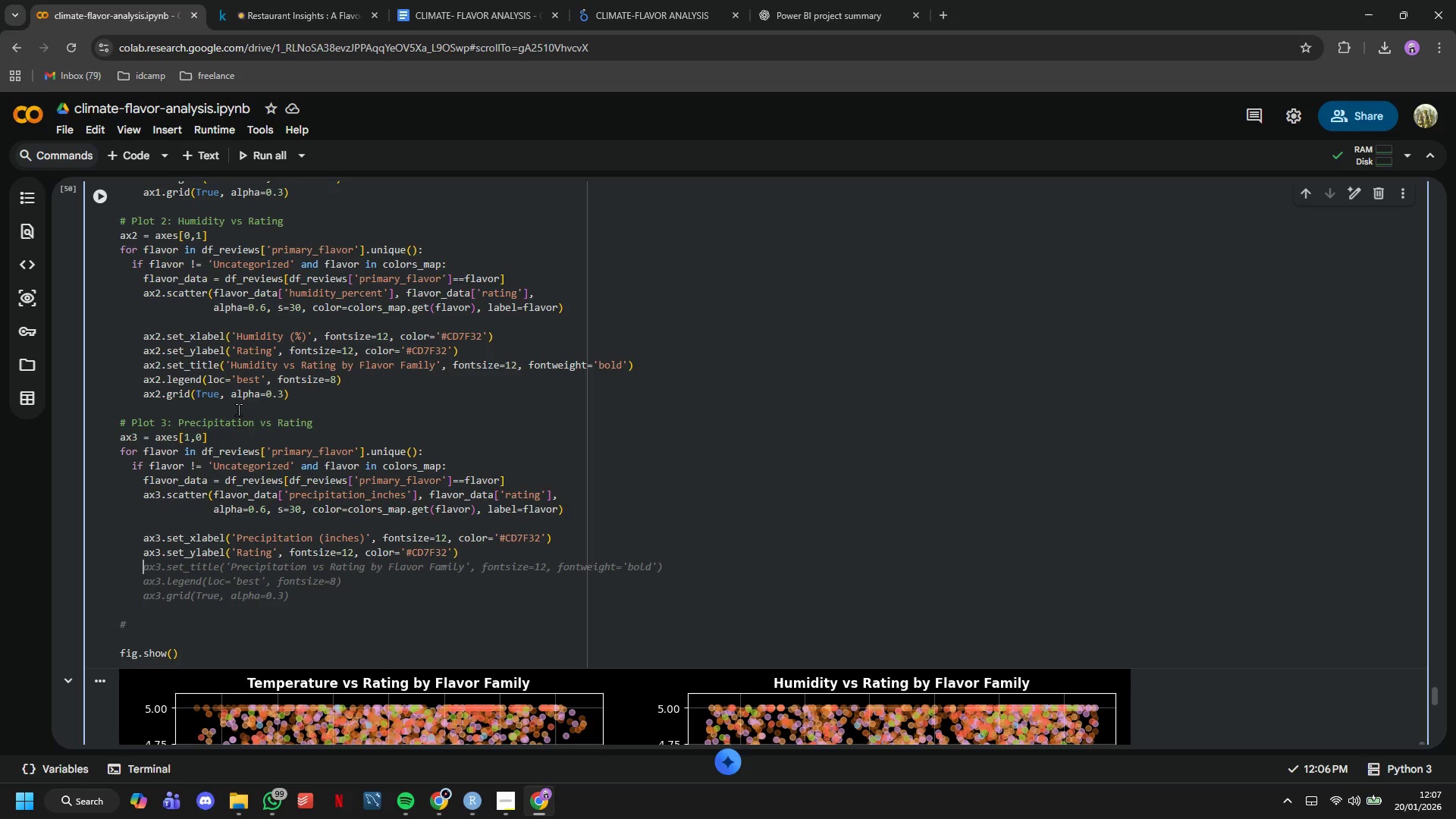 
key(Tab)
 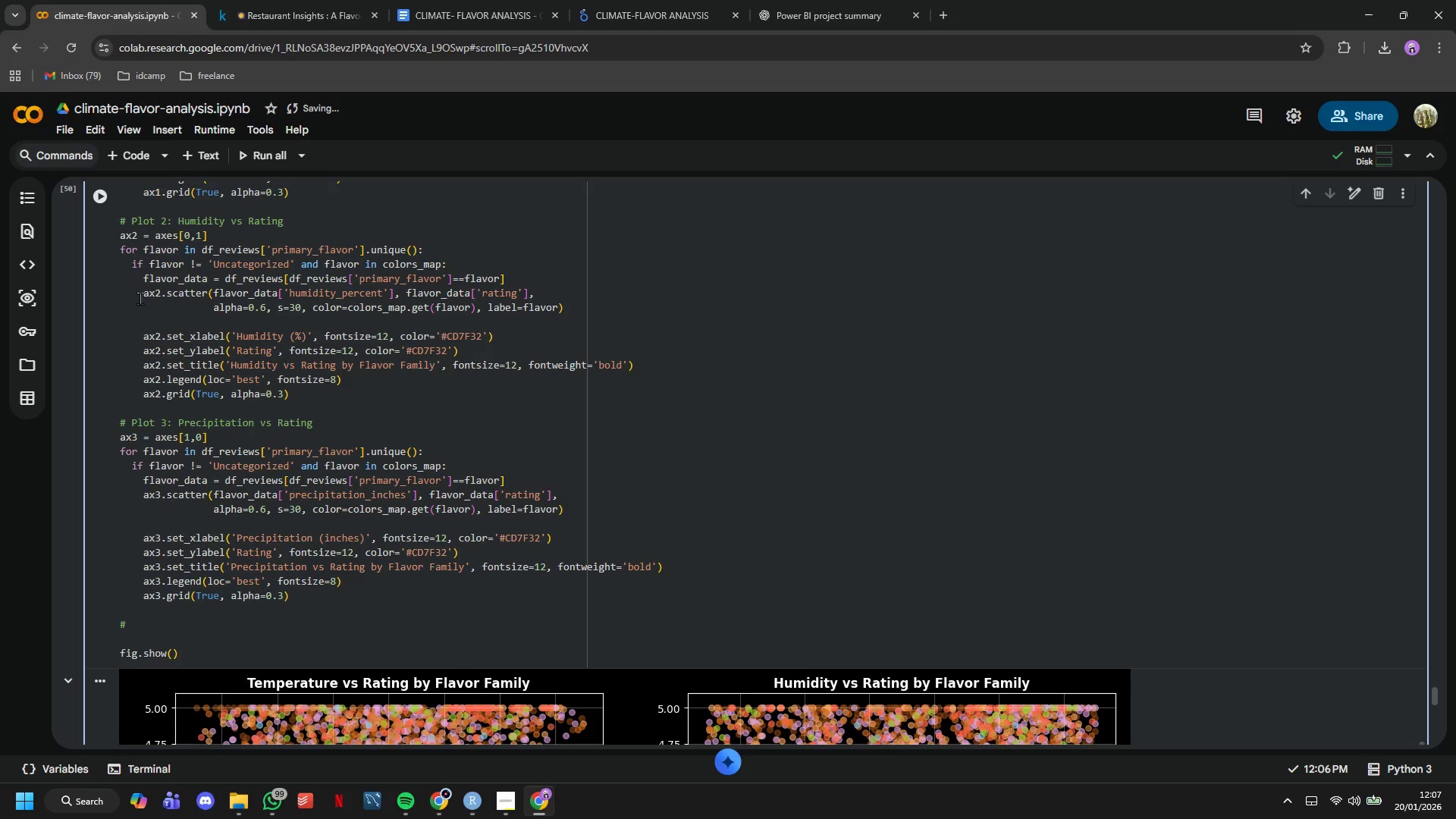 
left_click([102, 201])
 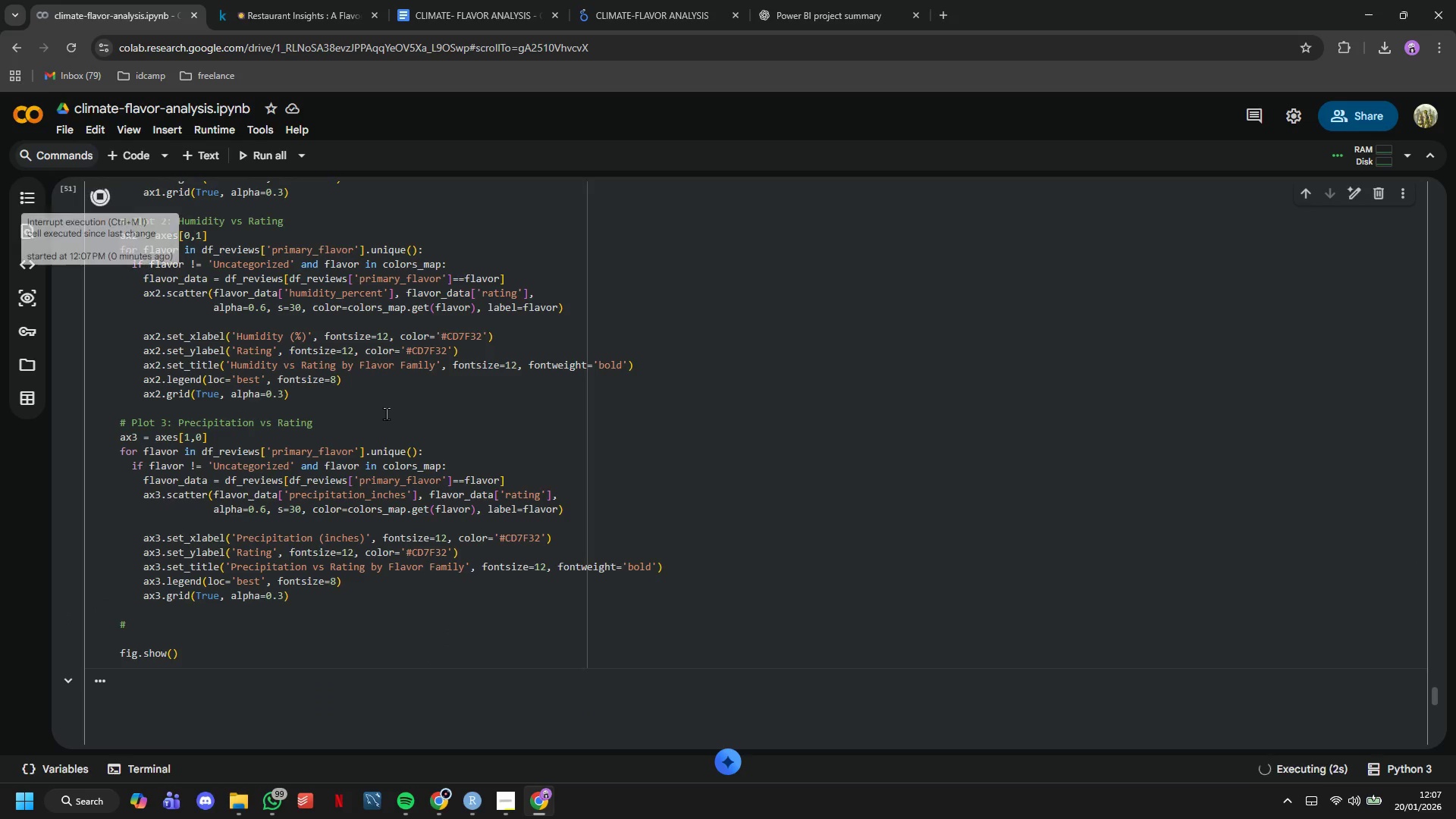 
scroll: coordinate [452, 461], scroll_direction: down, amount: 12.0
 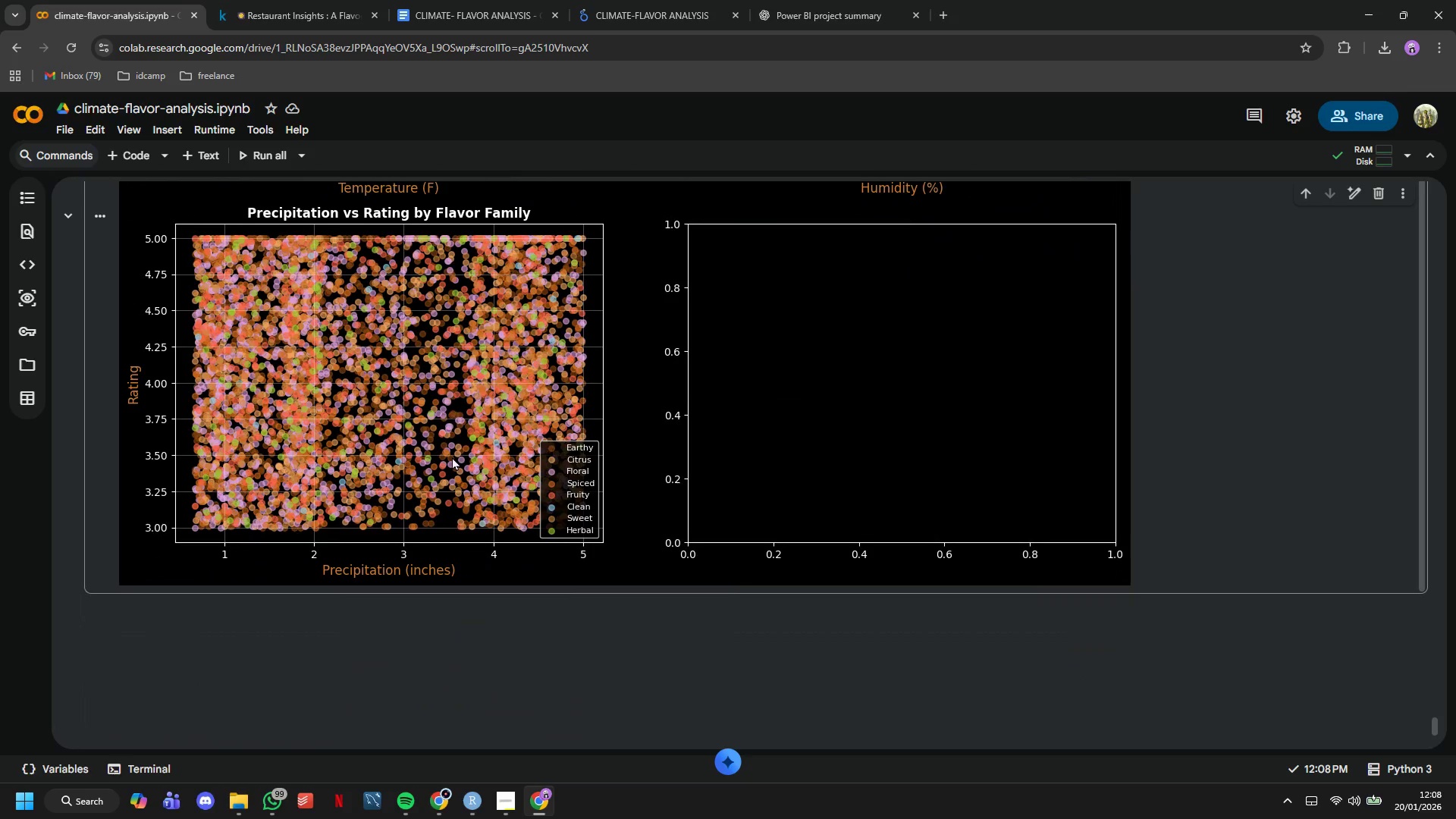 
scroll: coordinate [470, 470], scroll_direction: up, amount: 22.0
 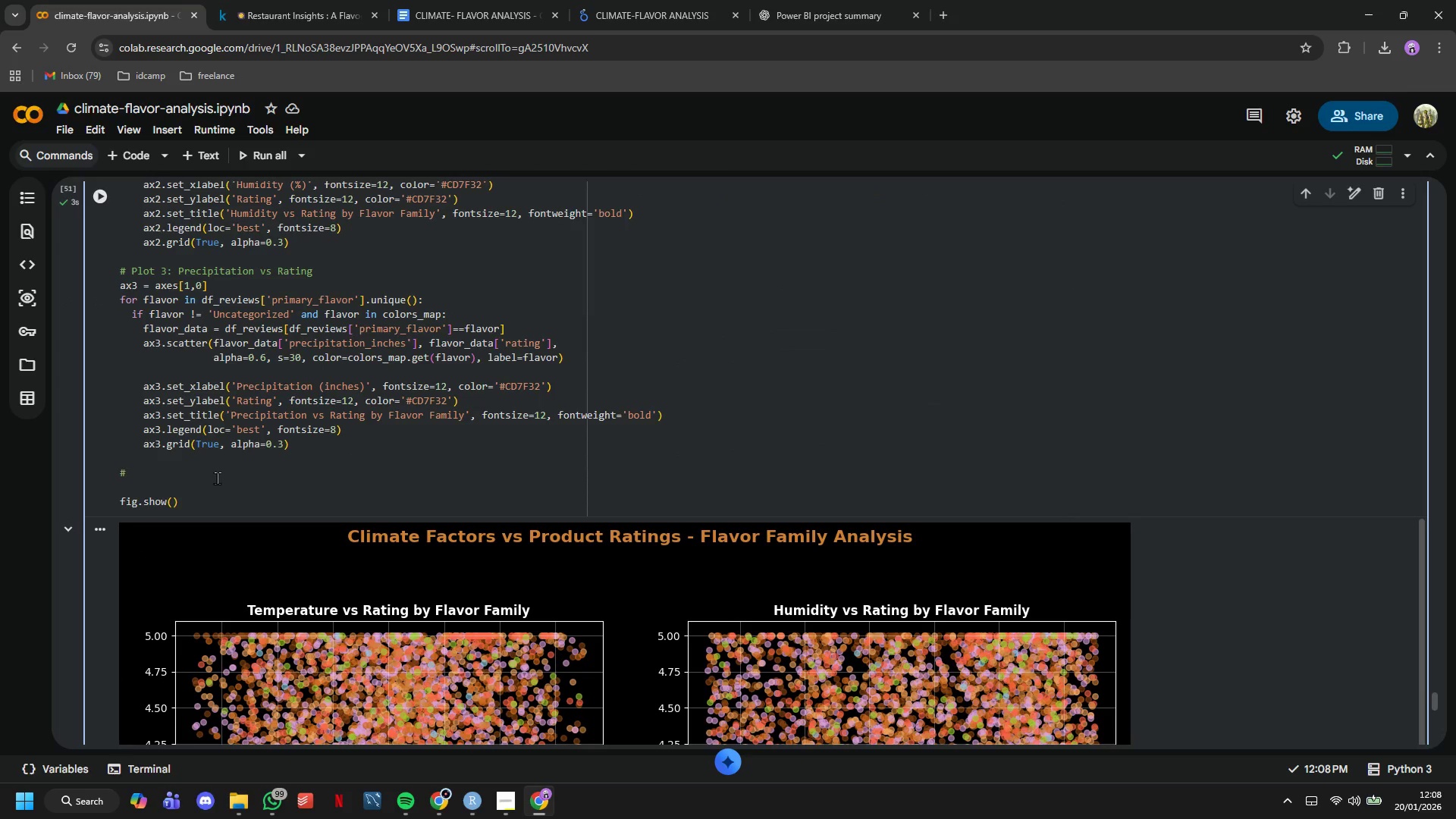 
key(Space)
 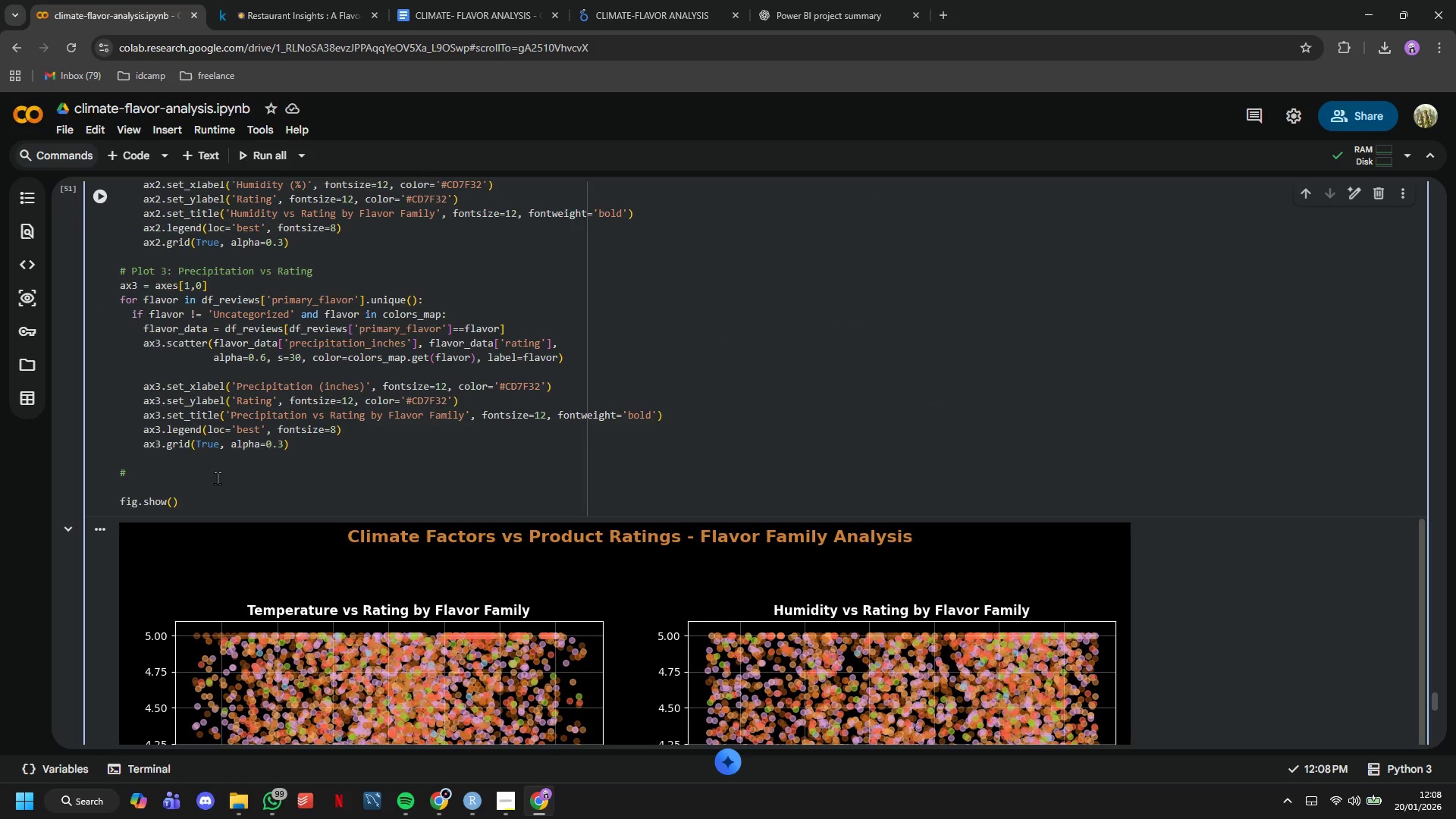 
type(Plot 4 )
key(Backspace)
type(: Volume vs Rating (Bubble Chart)
 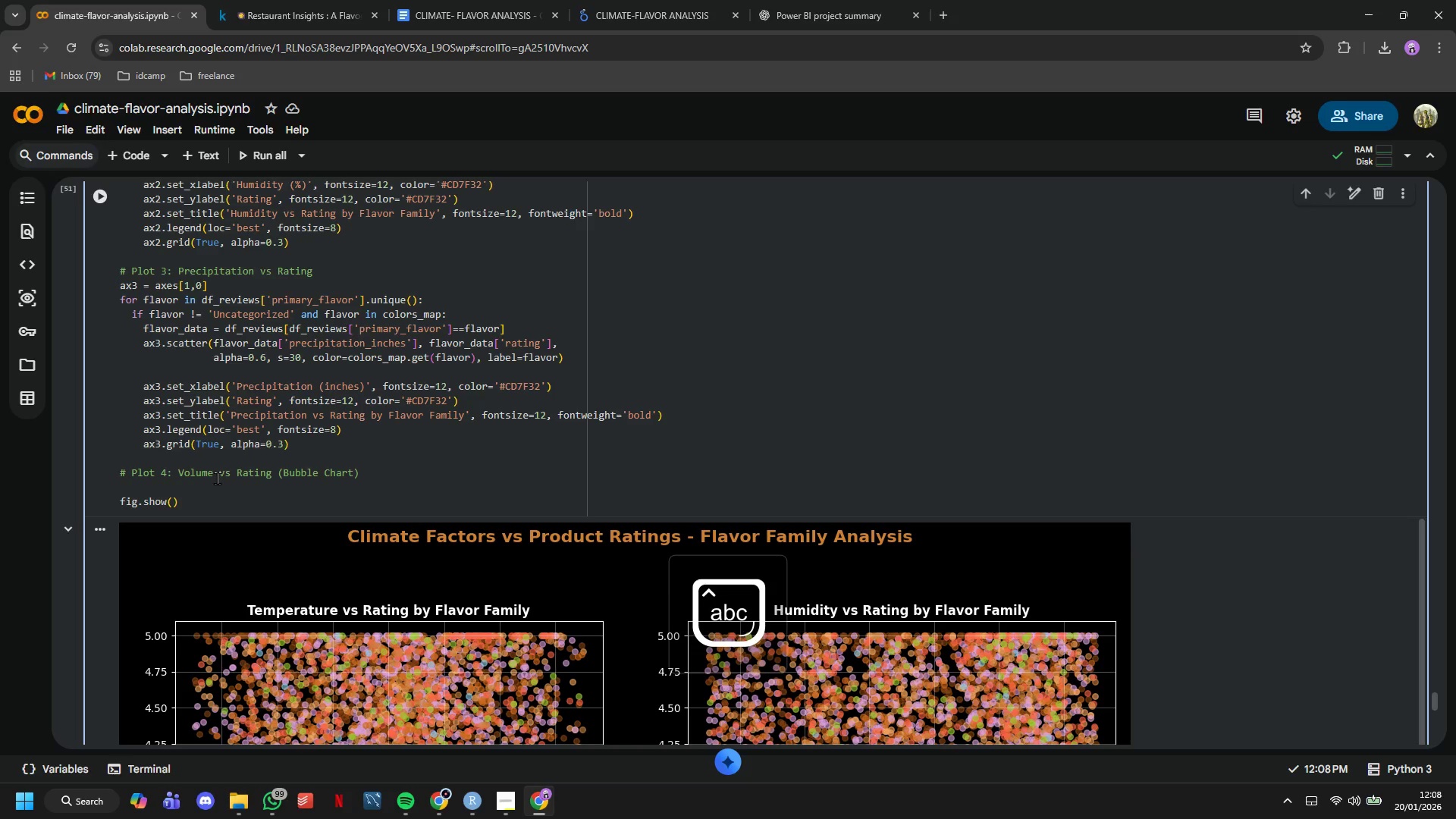 
 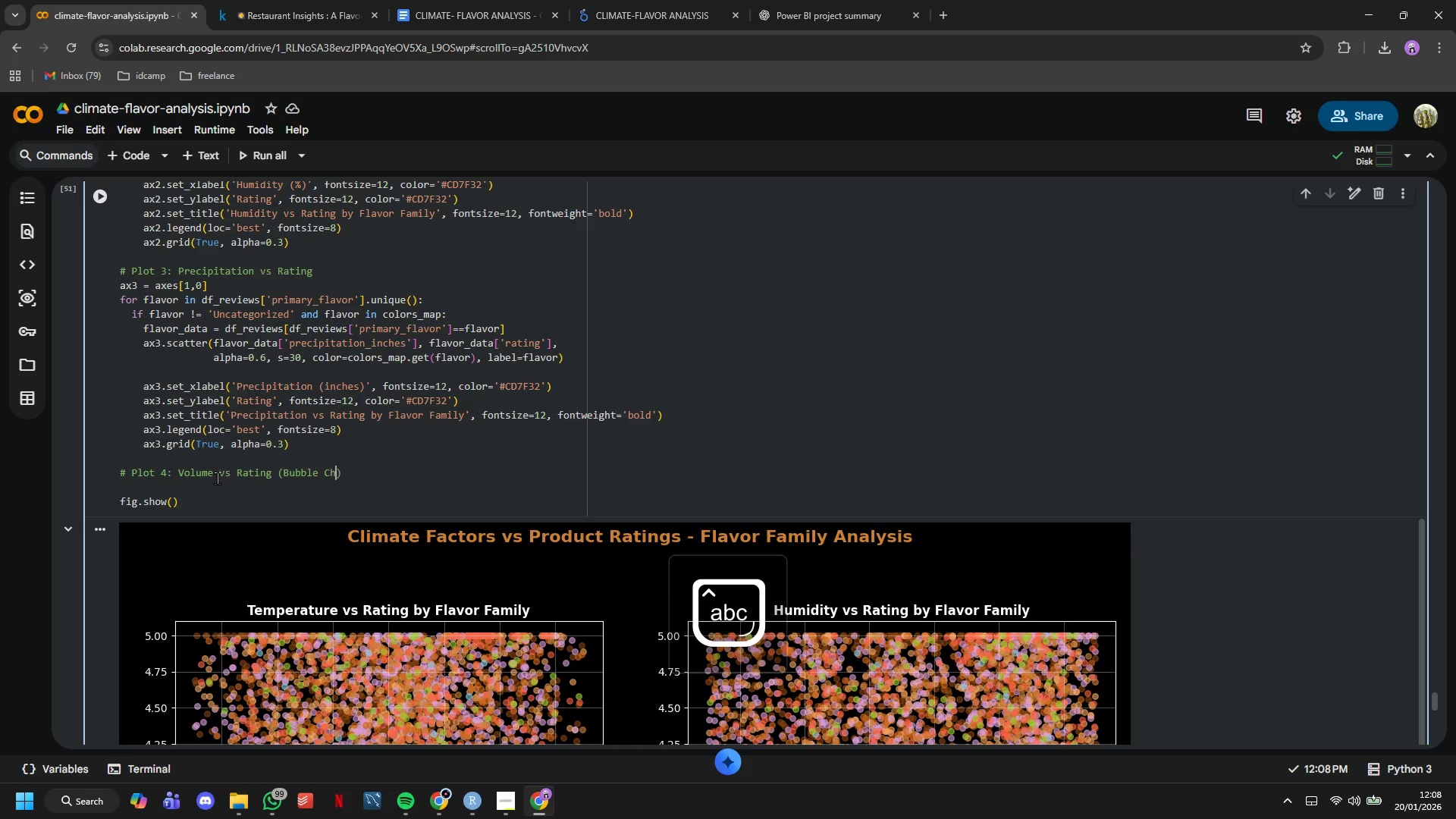 
hold_key(key=ShiftLeft, duration=0.42)
 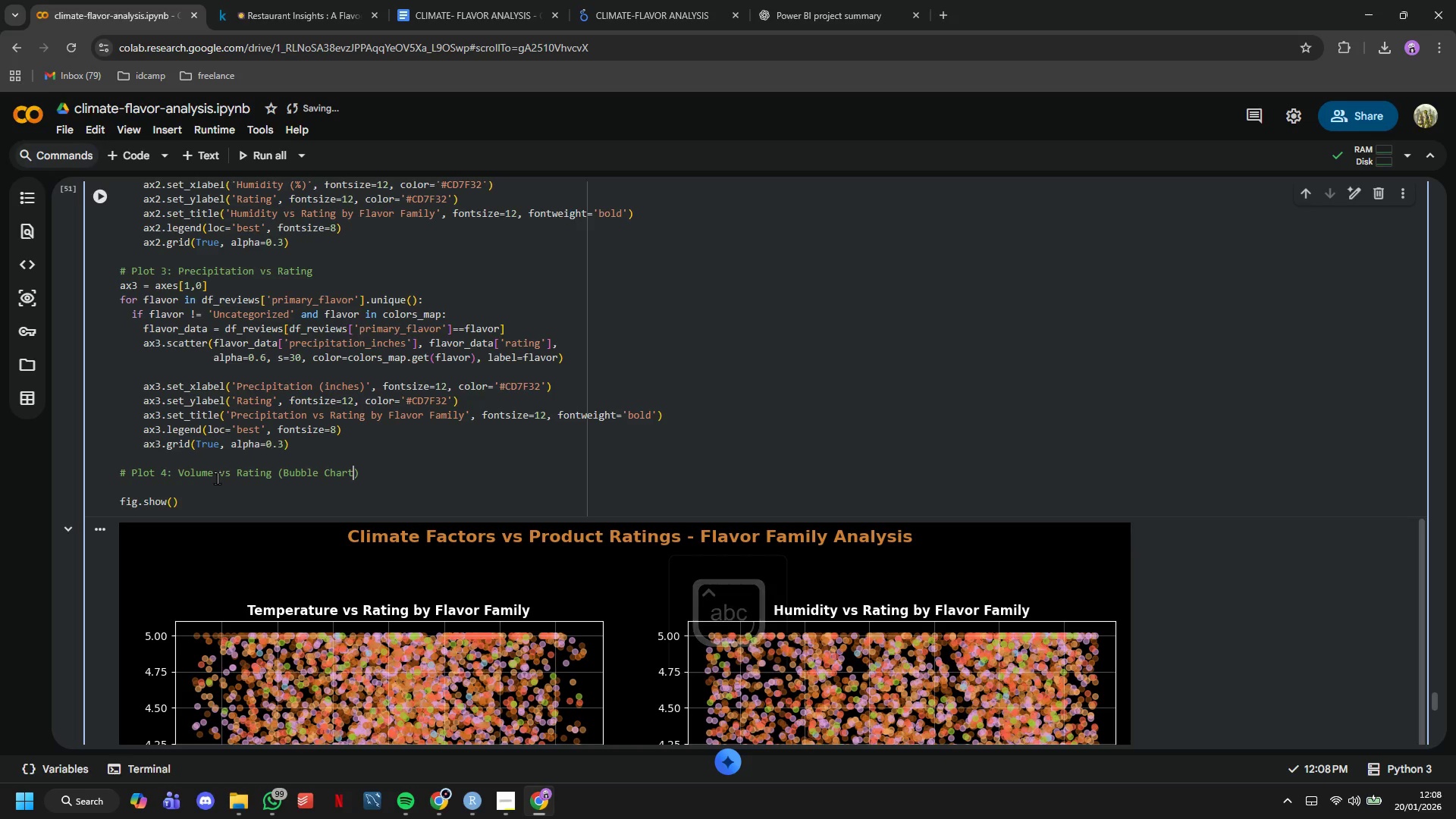 
key(ArrowRight)
 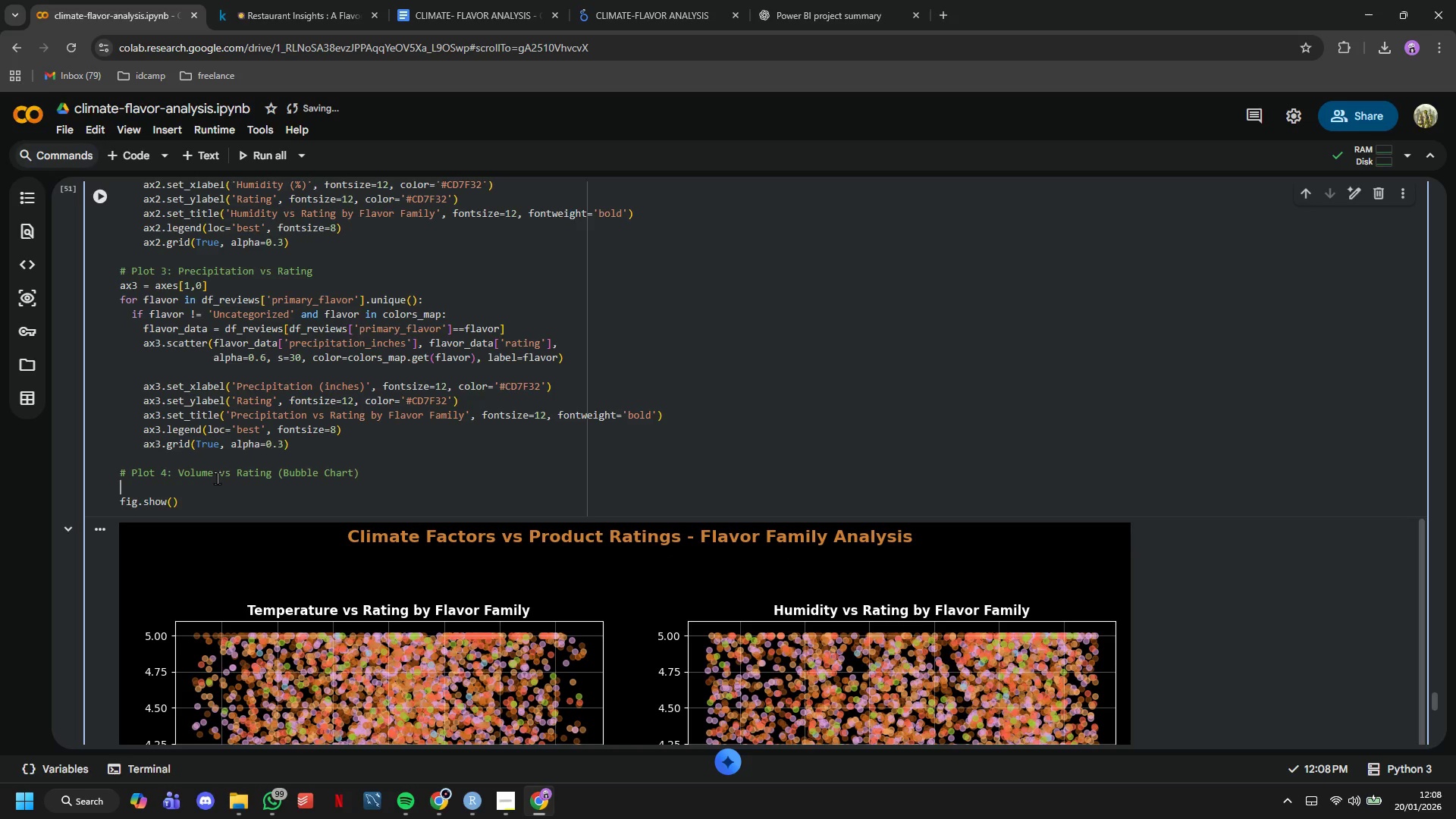 
key(ArrowRight)
 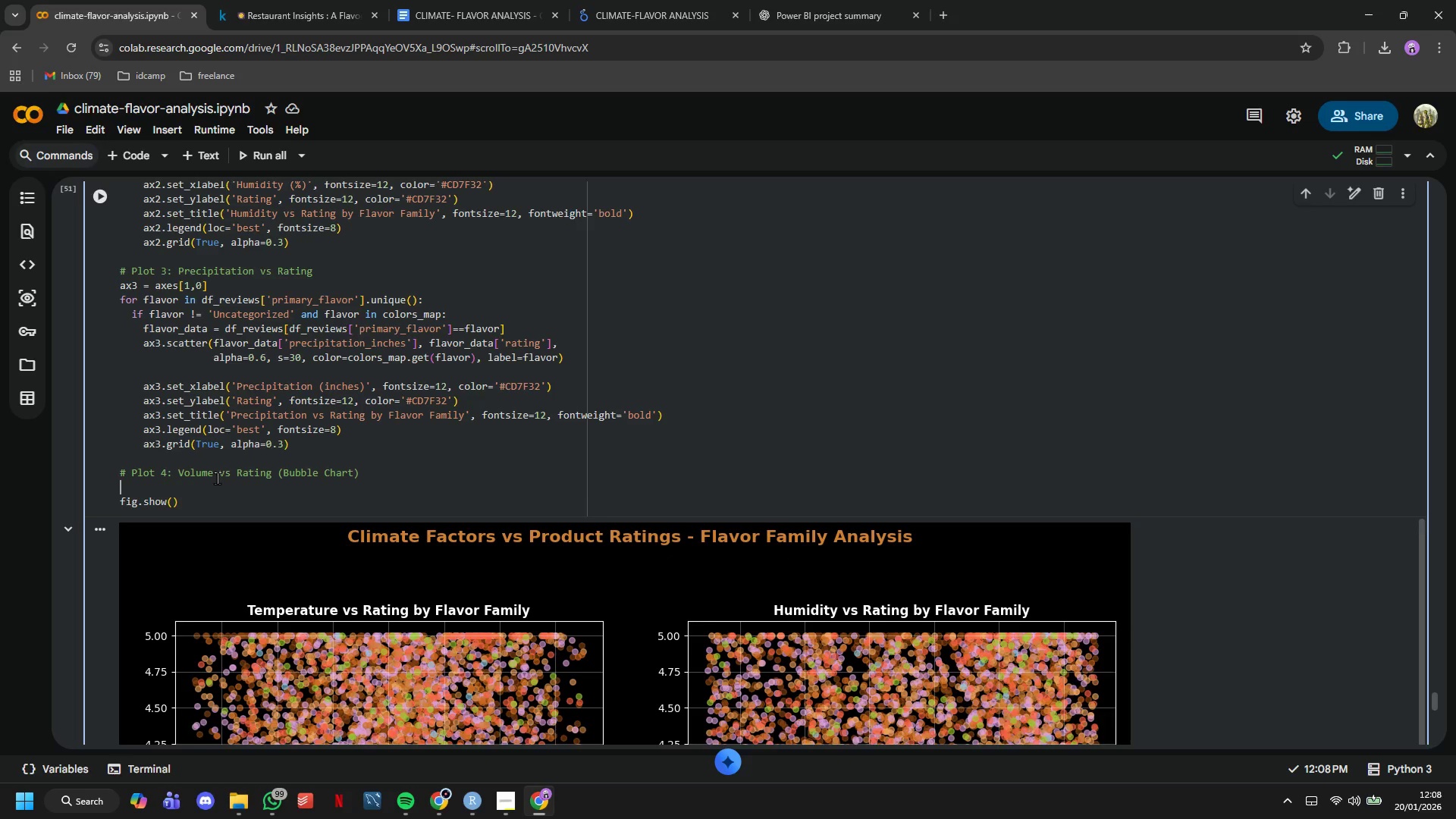 
key(Enter)
 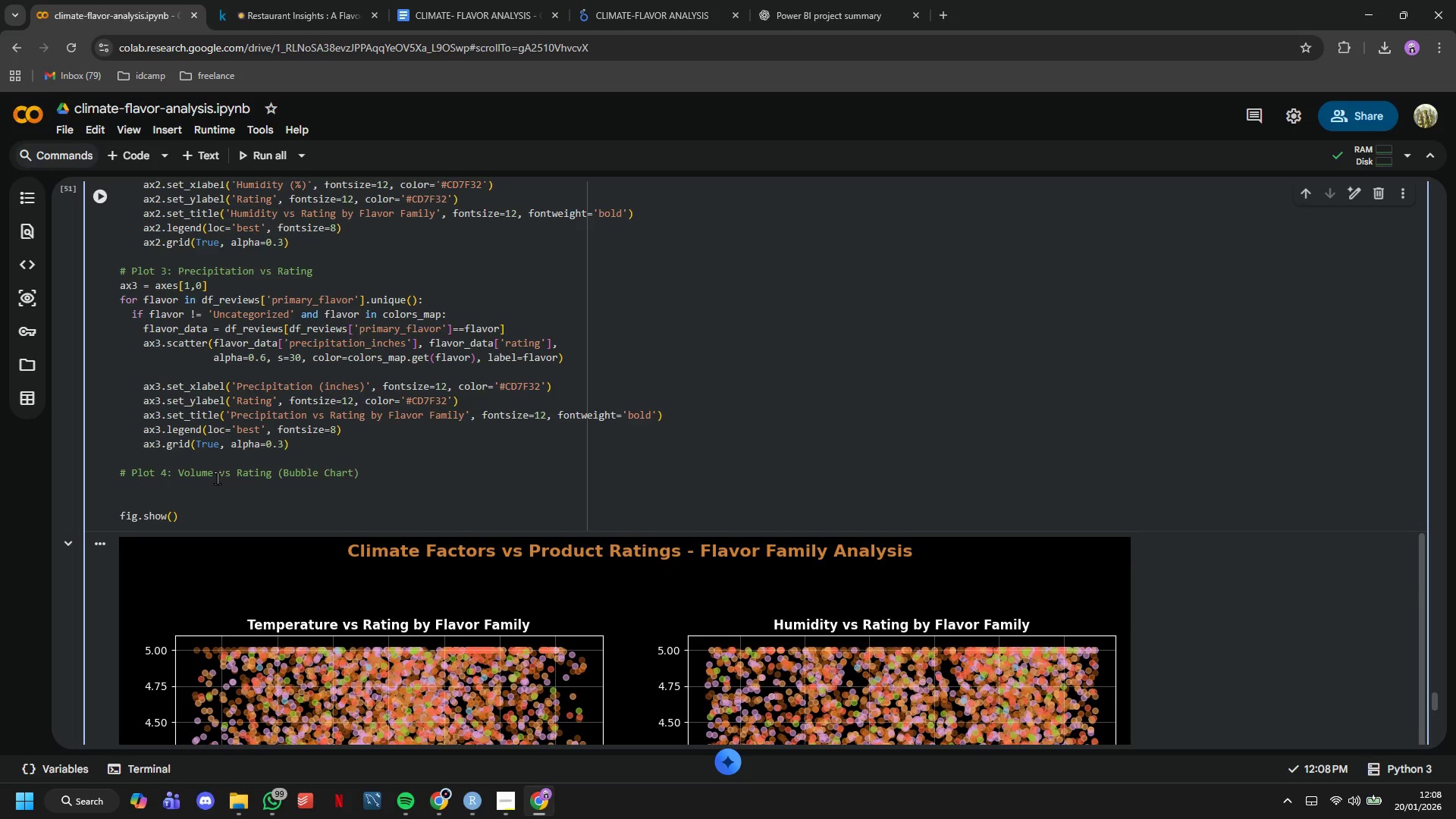 
key(ArrowUp)
 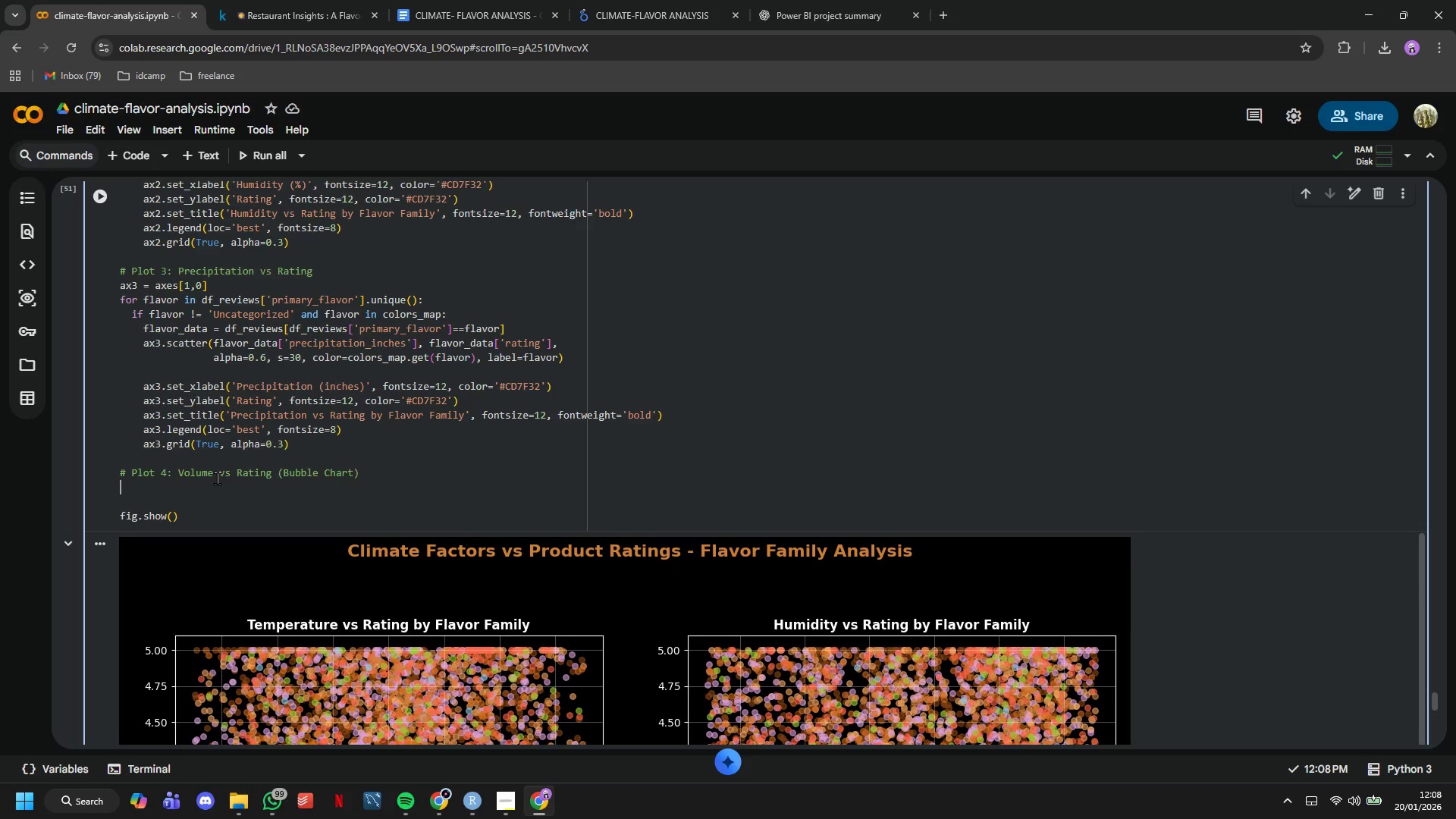 
type(ac)
key(Backspace)
type(x4 = )
key(Tab)
 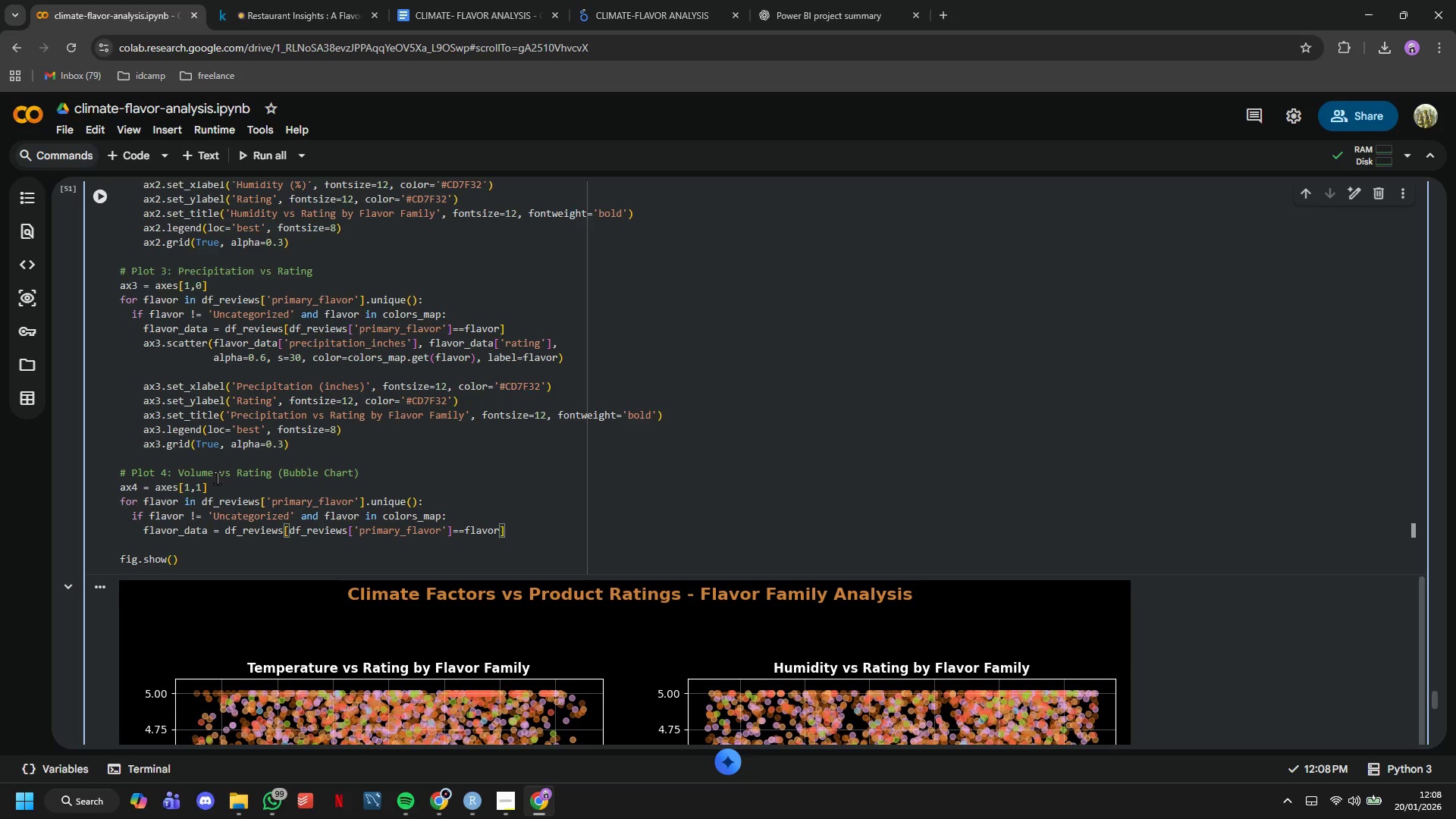 
key(Enter)
 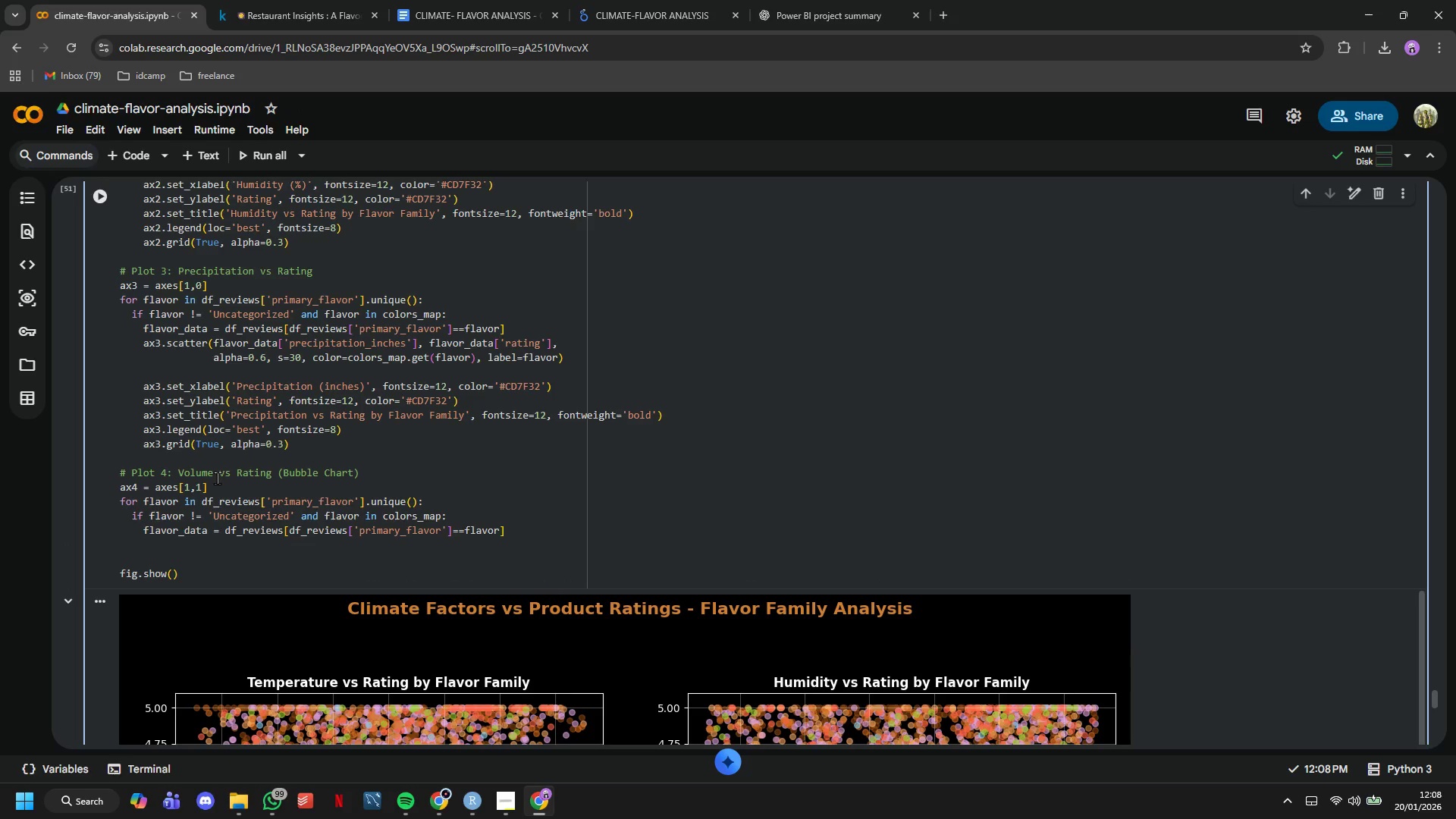 
wait(6.16)
 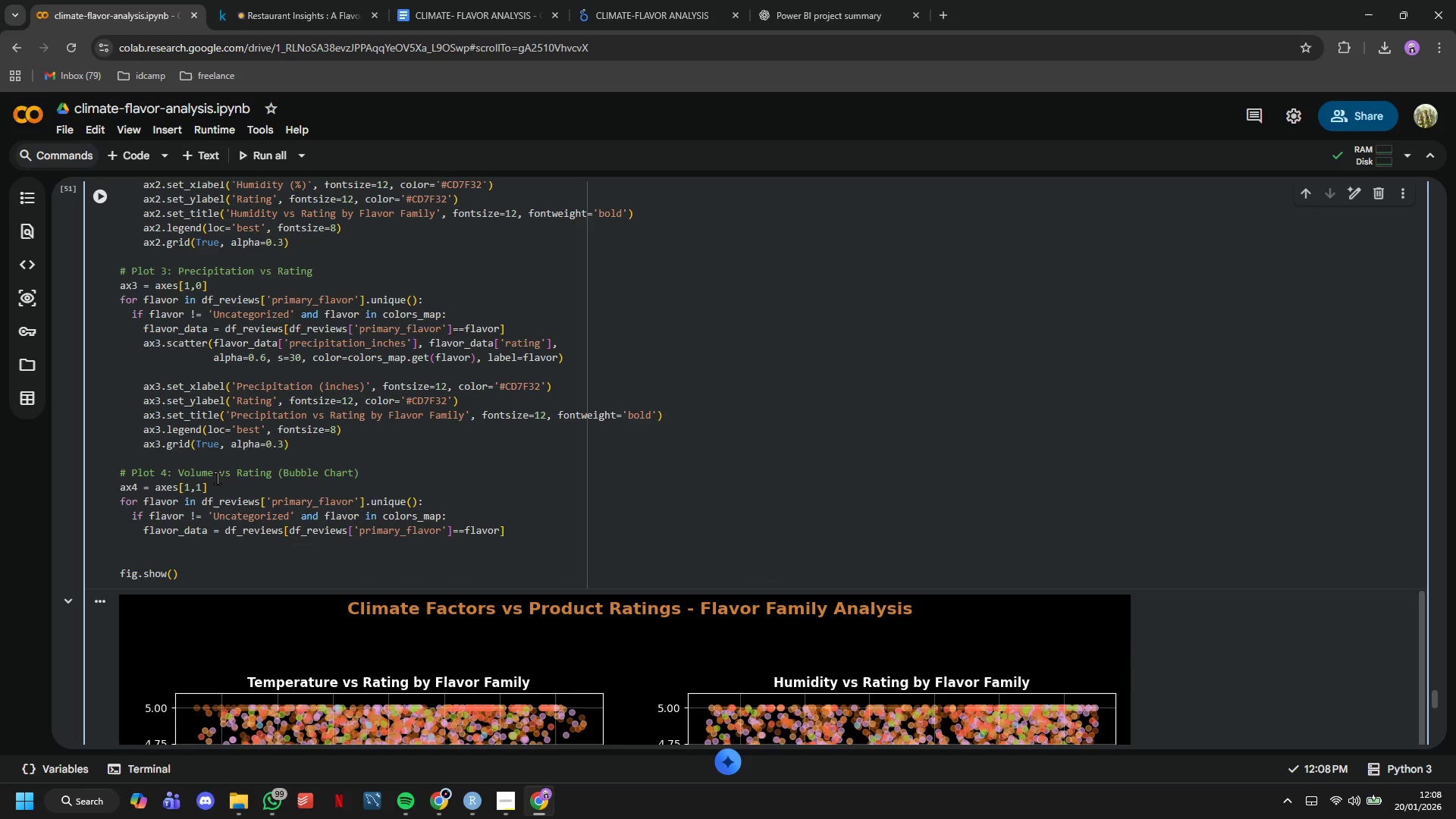 
type(ax4.s)
key(Tab)
key(Tab)
 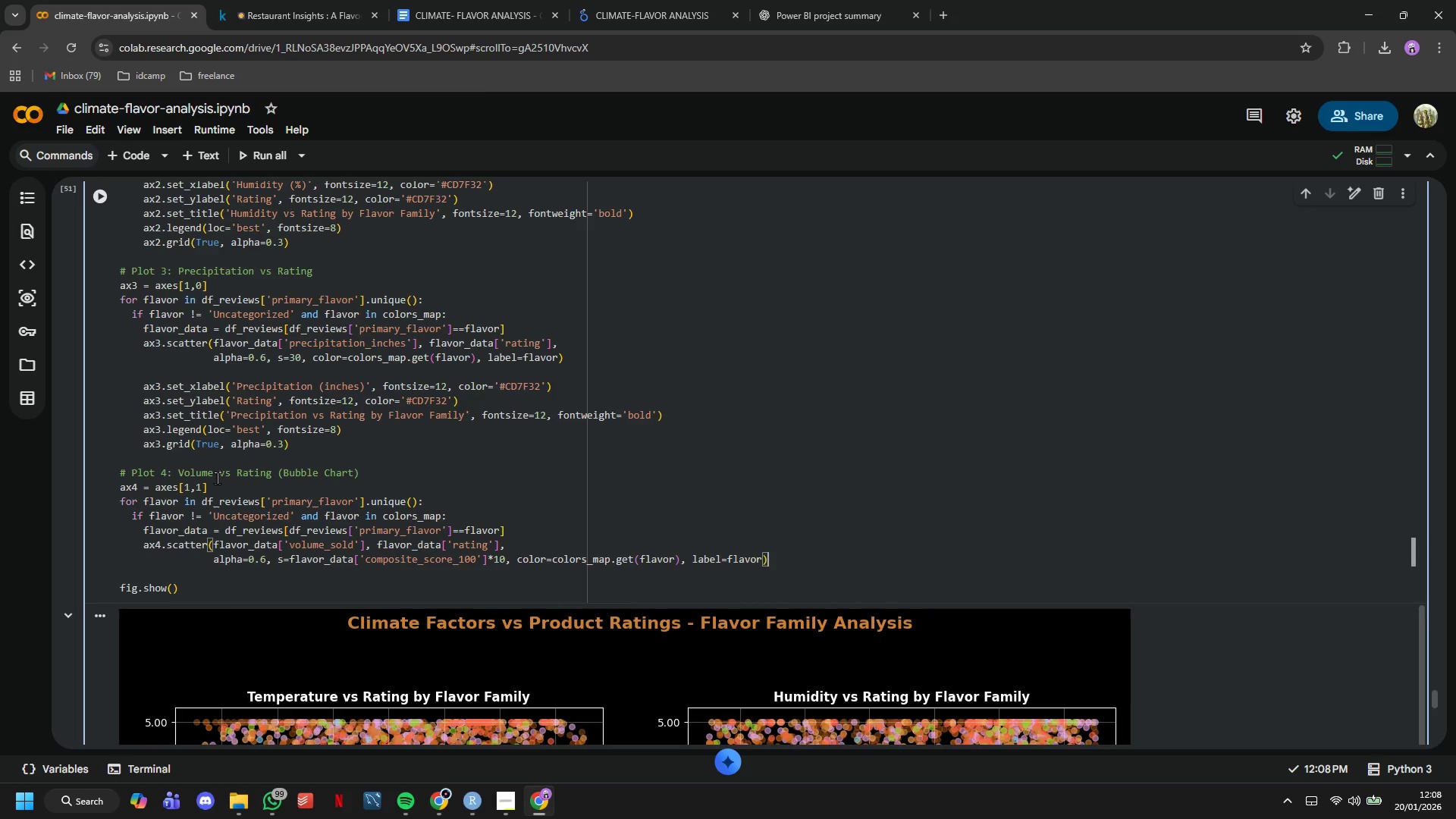 
key(Enter)
 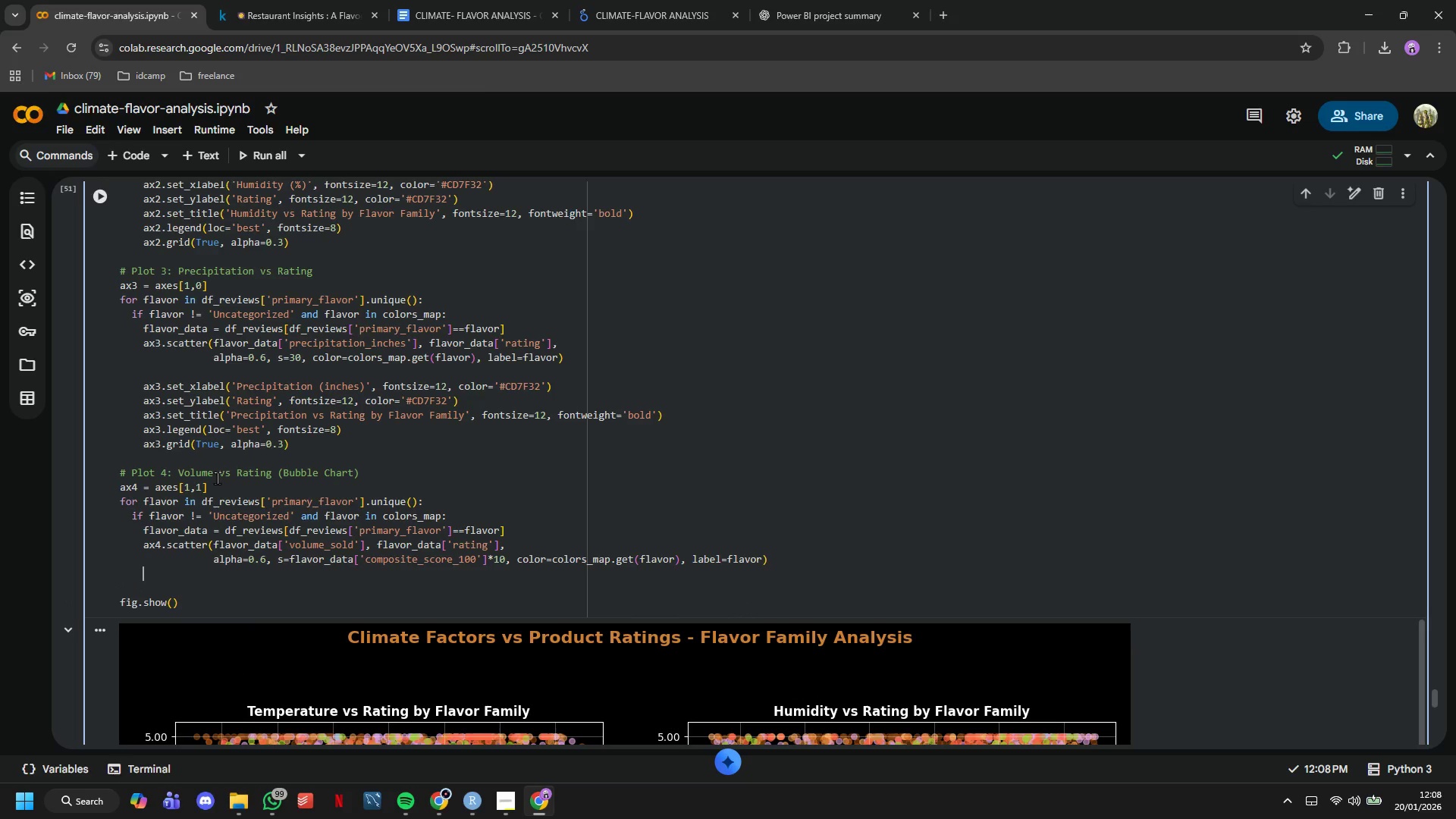 
key(Enter)
 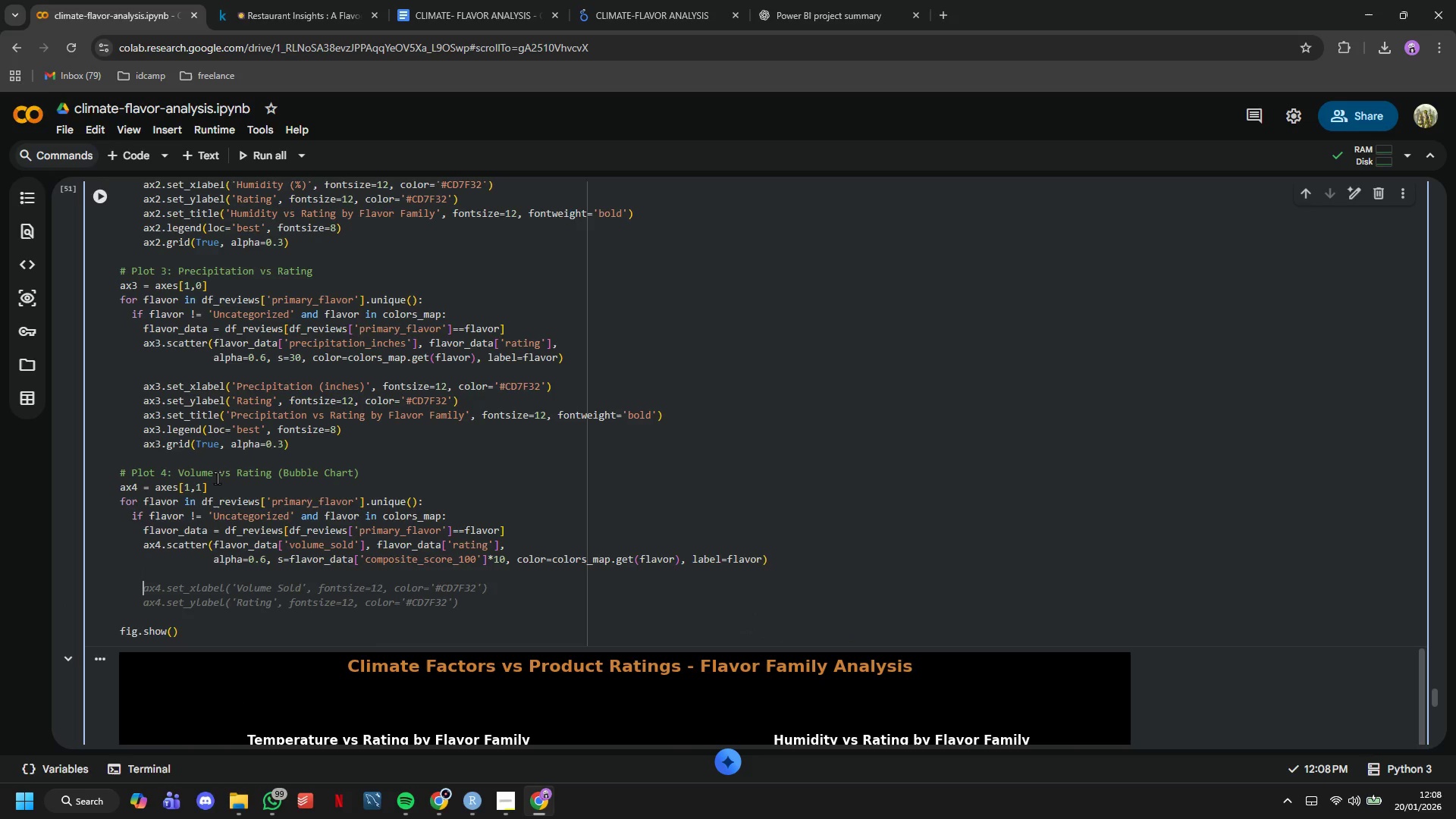 
key(Tab)
 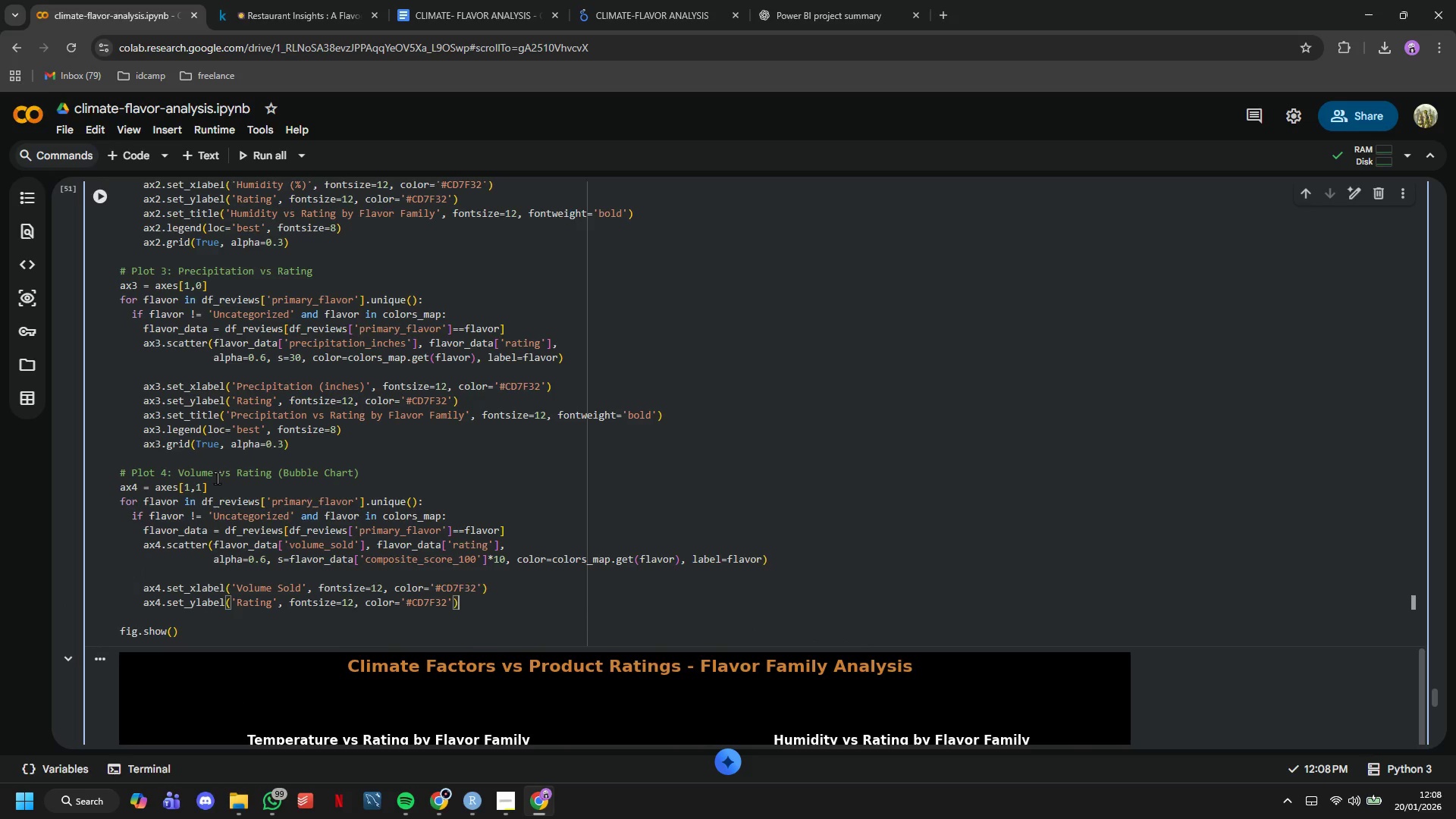 
key(Enter)
 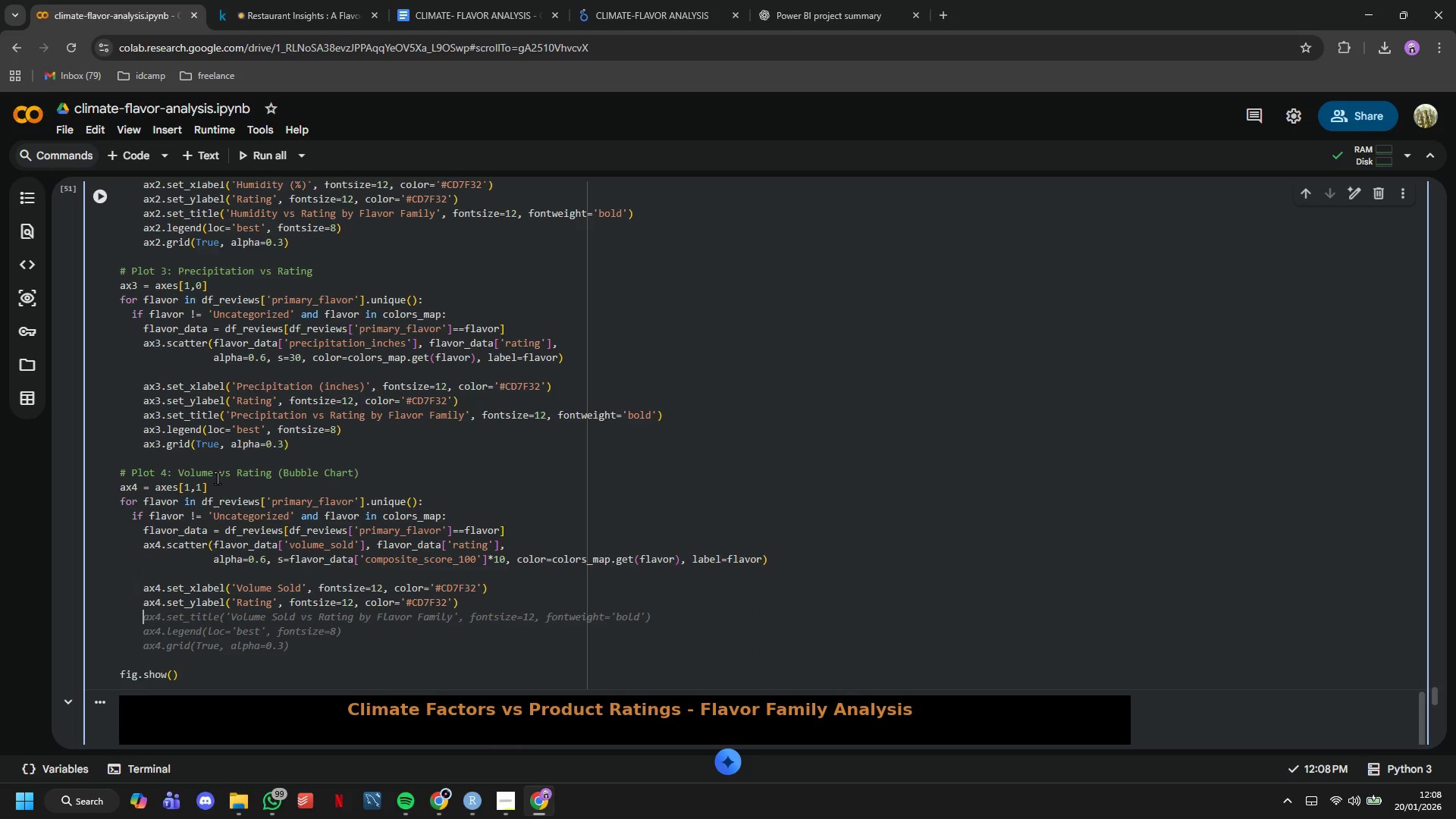 
key(Tab)
 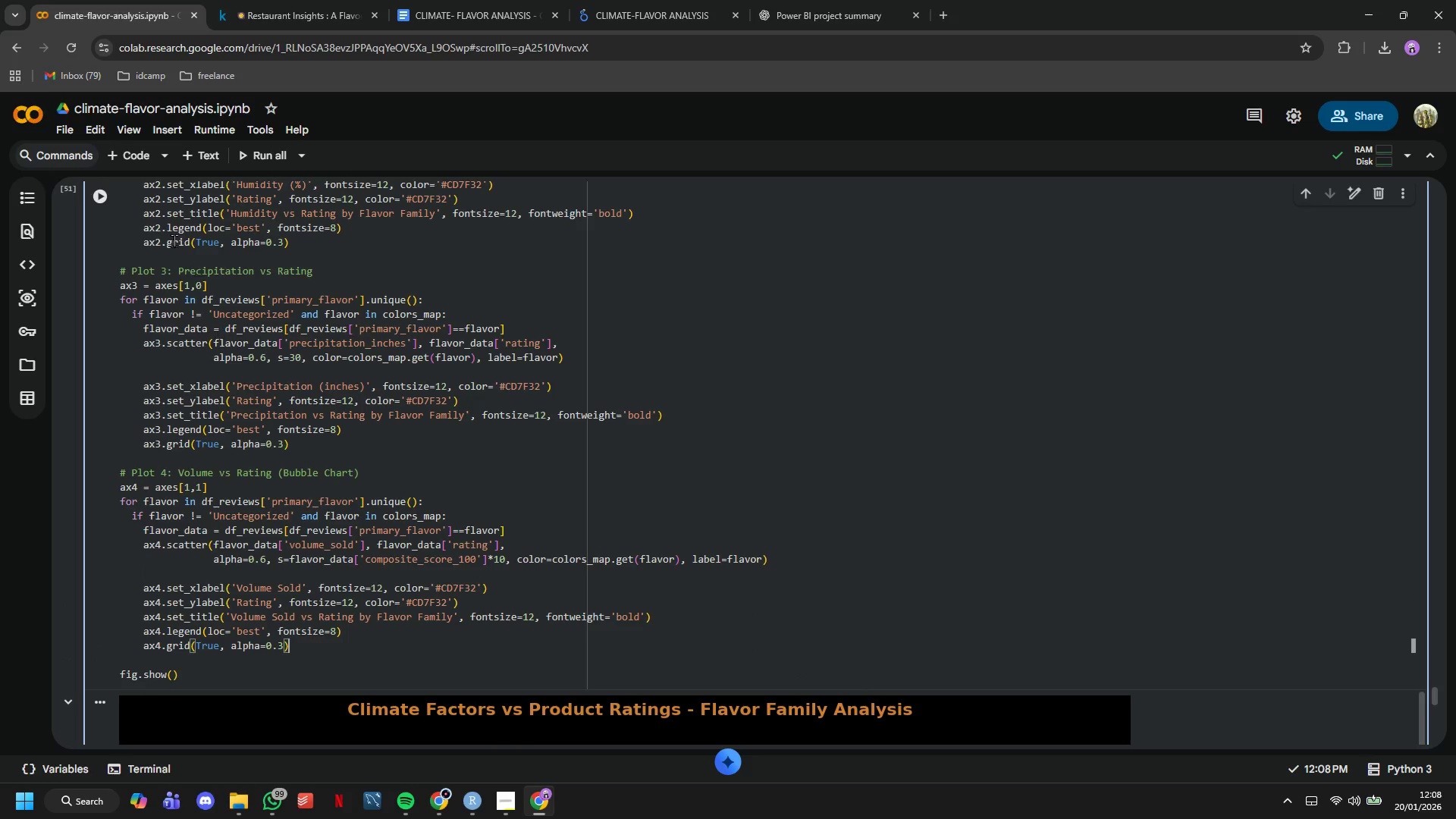 
left_click([109, 205])
 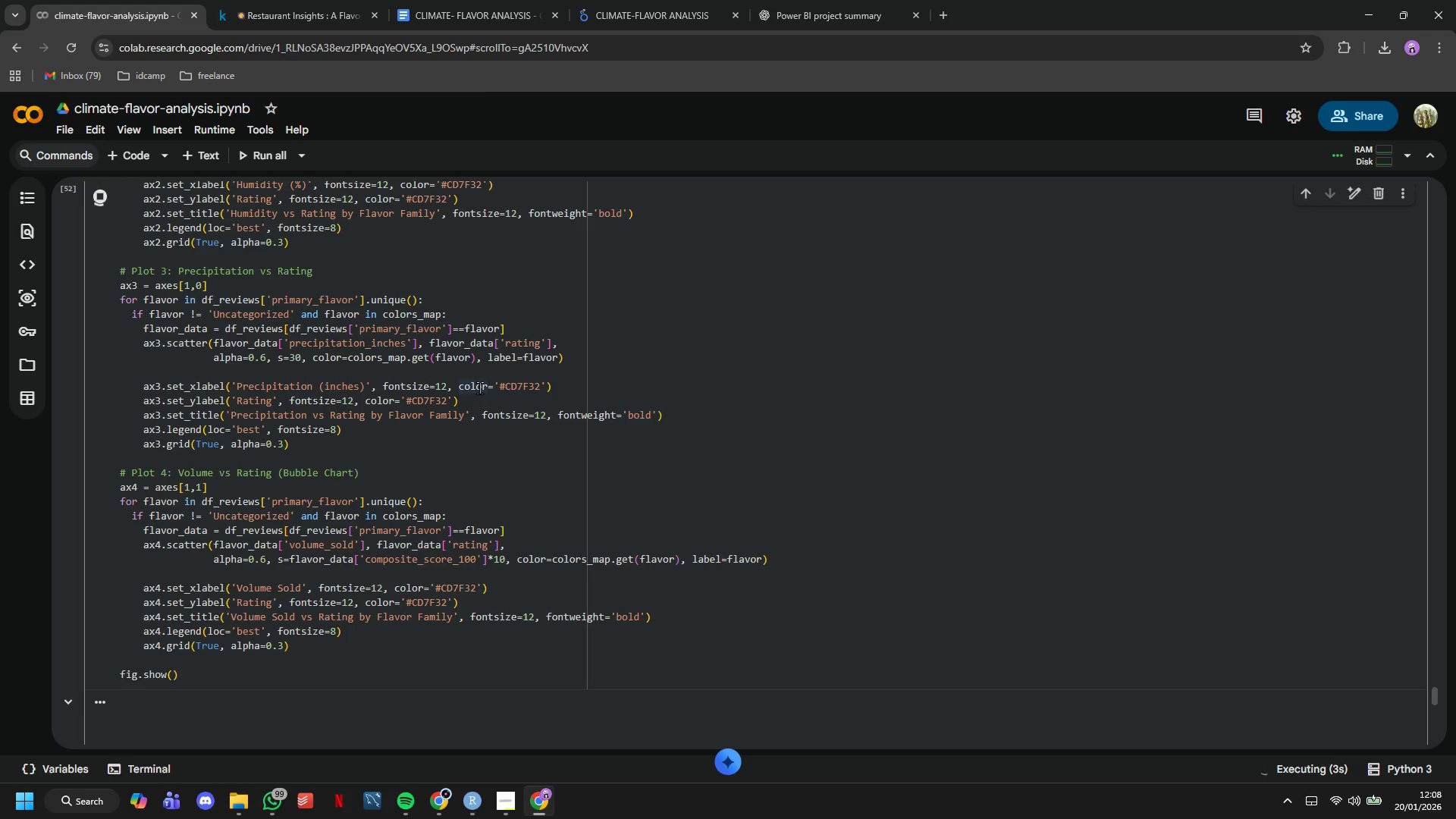 
wait(6.62)
 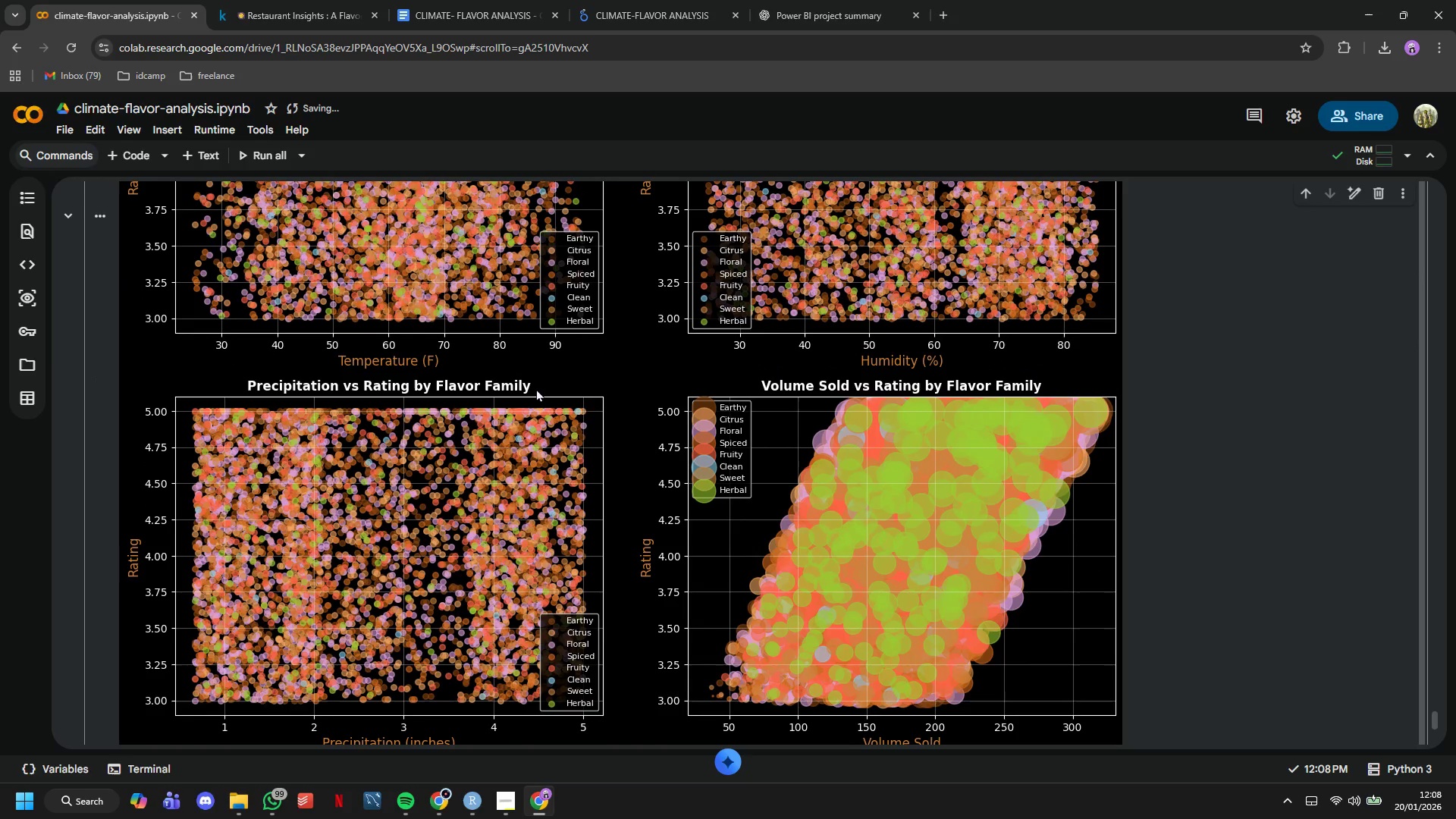 
right_click([536, 388])
 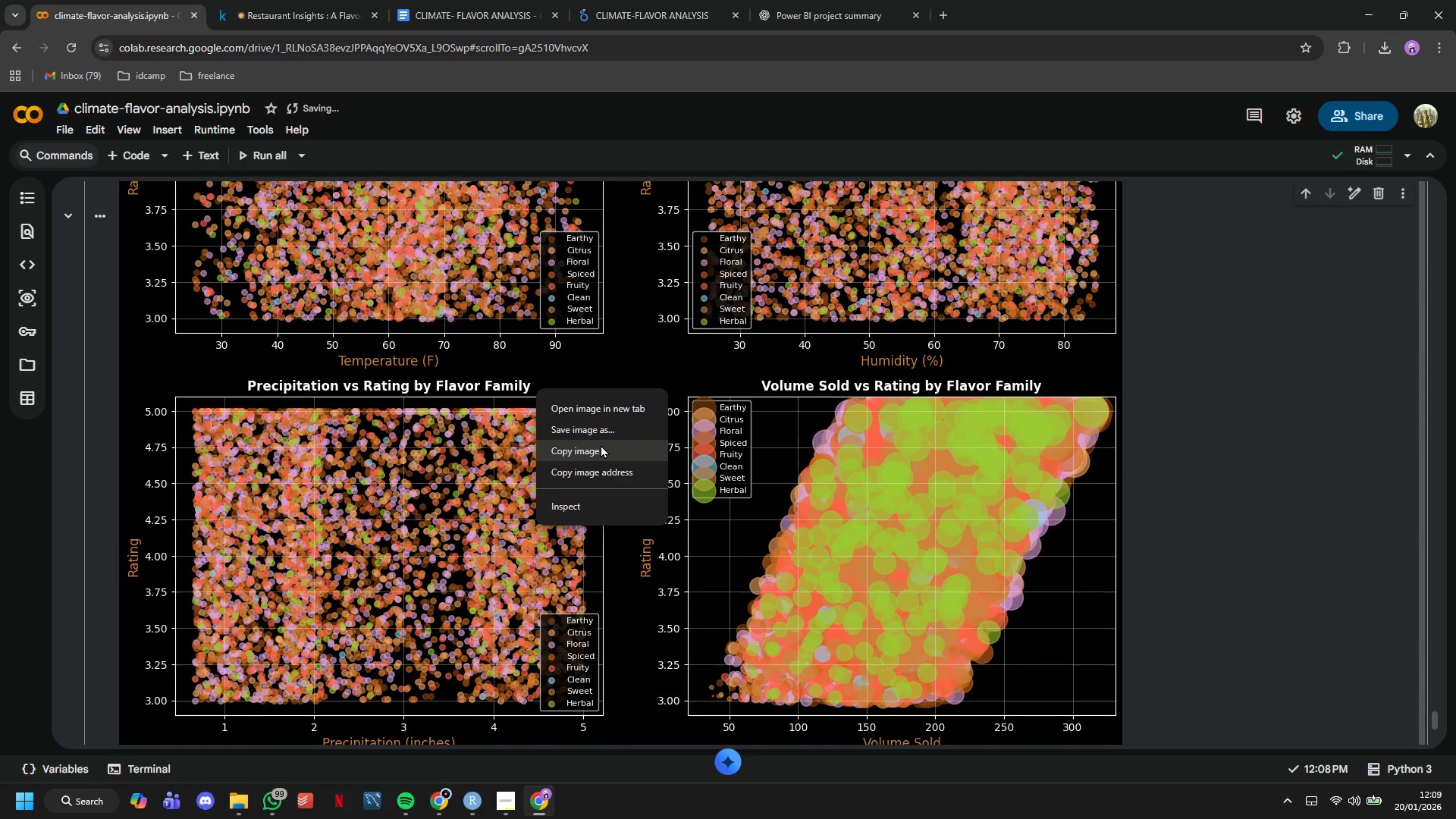 
scroll: coordinate [496, 307], scroll_direction: down, amount: 9.0
 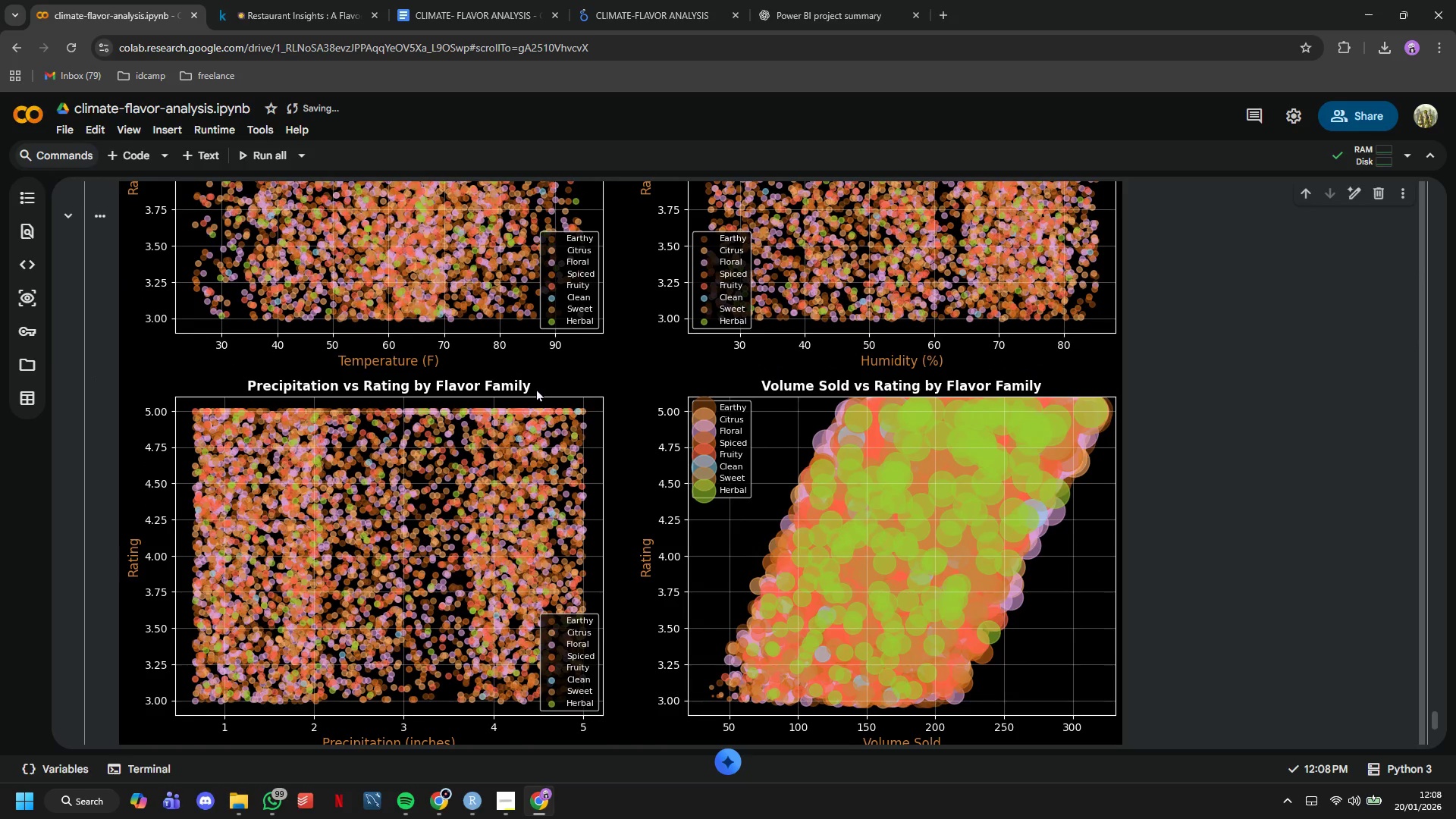 
left_click([601, 446])
 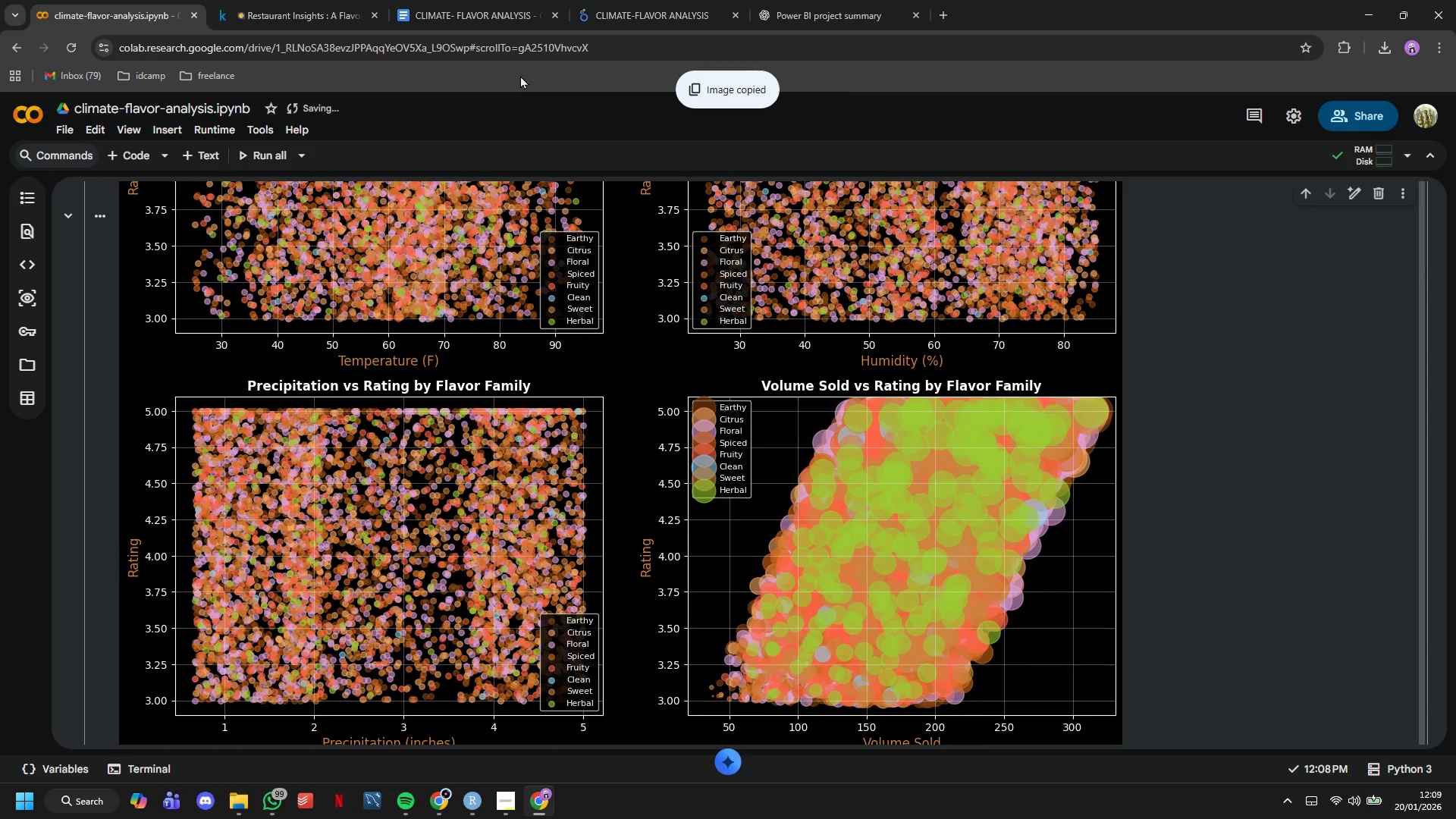 
left_click([496, 0])
 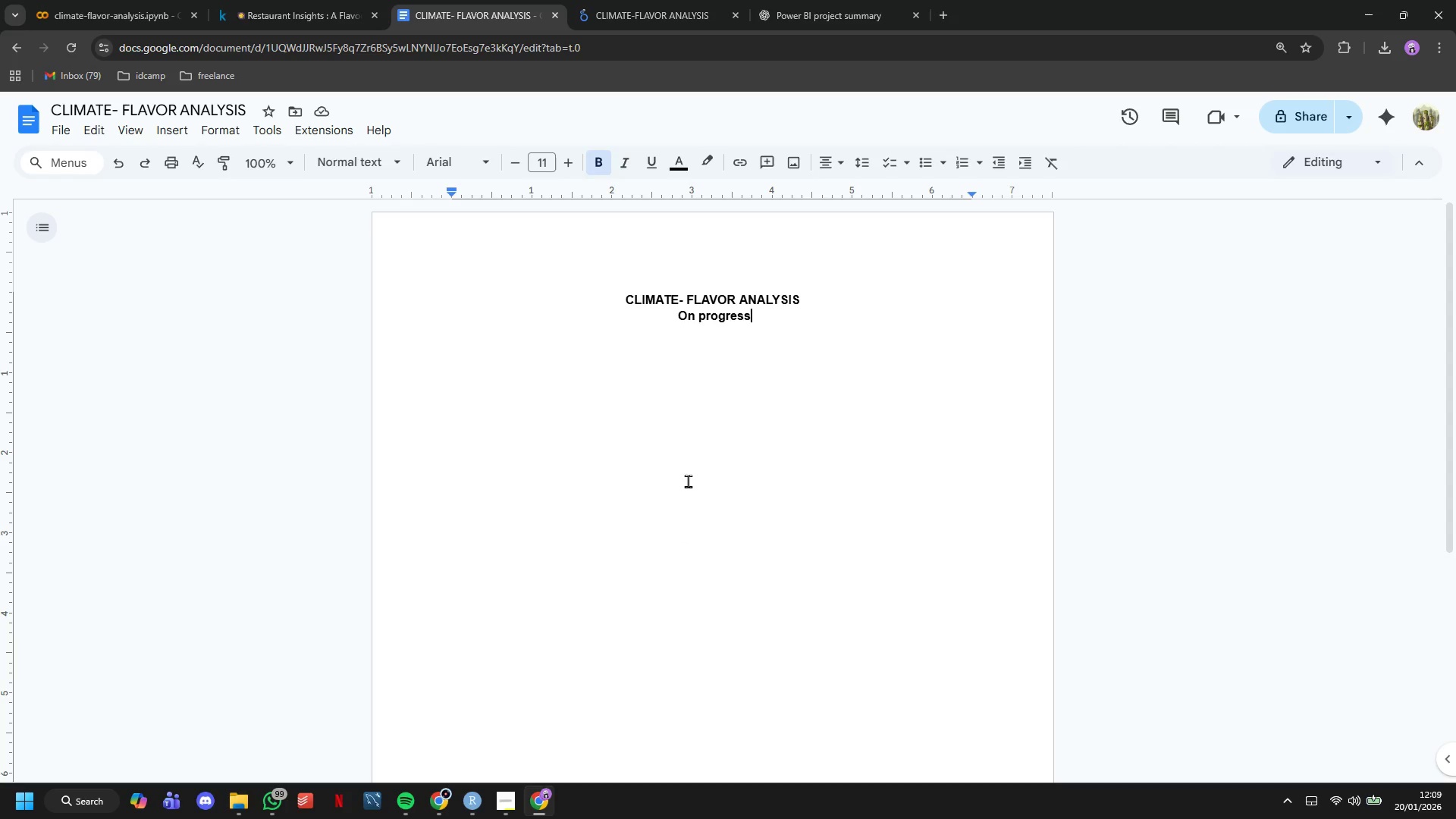 
hold_key(key=Backspace, duration=0.69)
 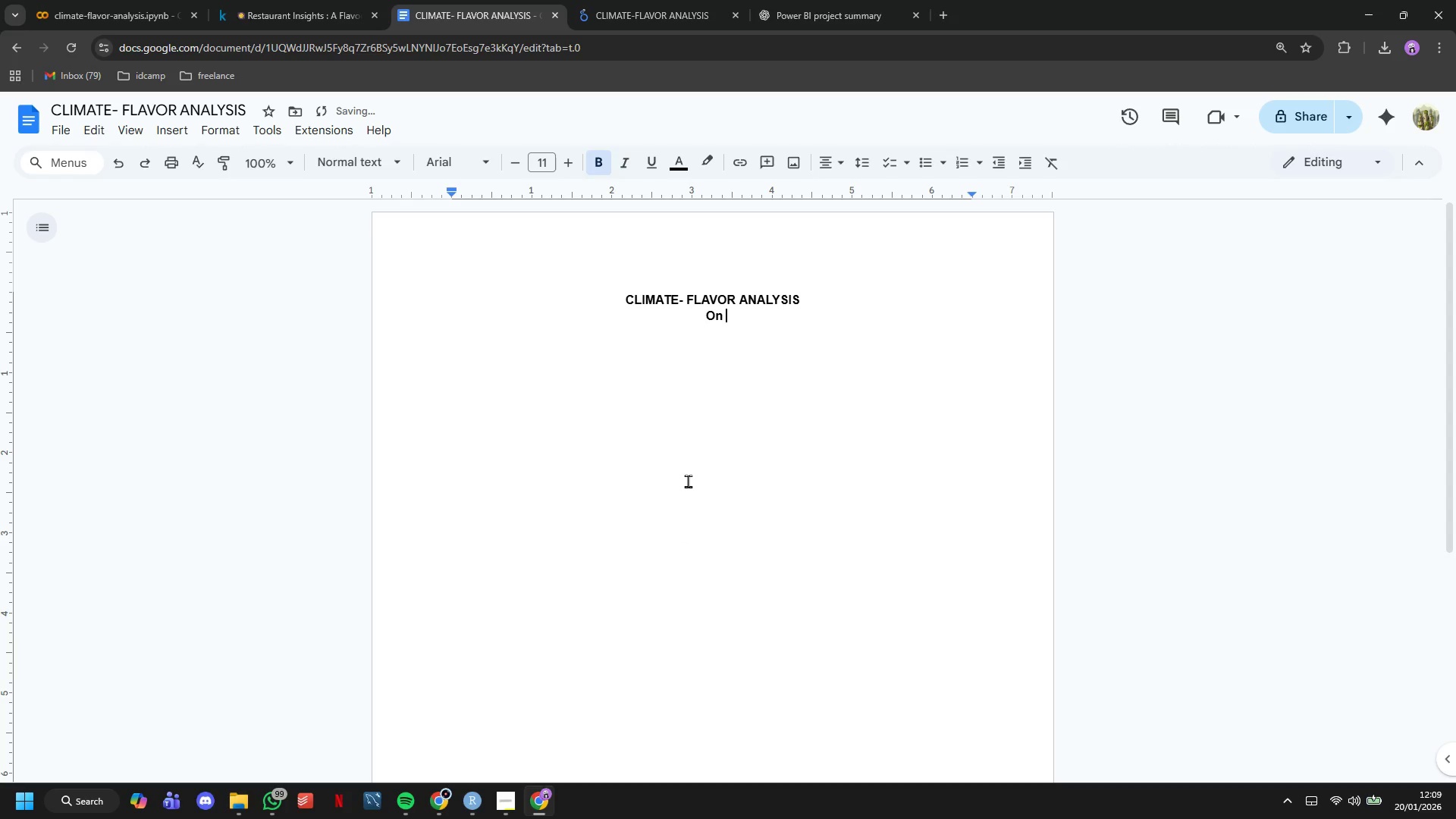 
key(Backspace)
 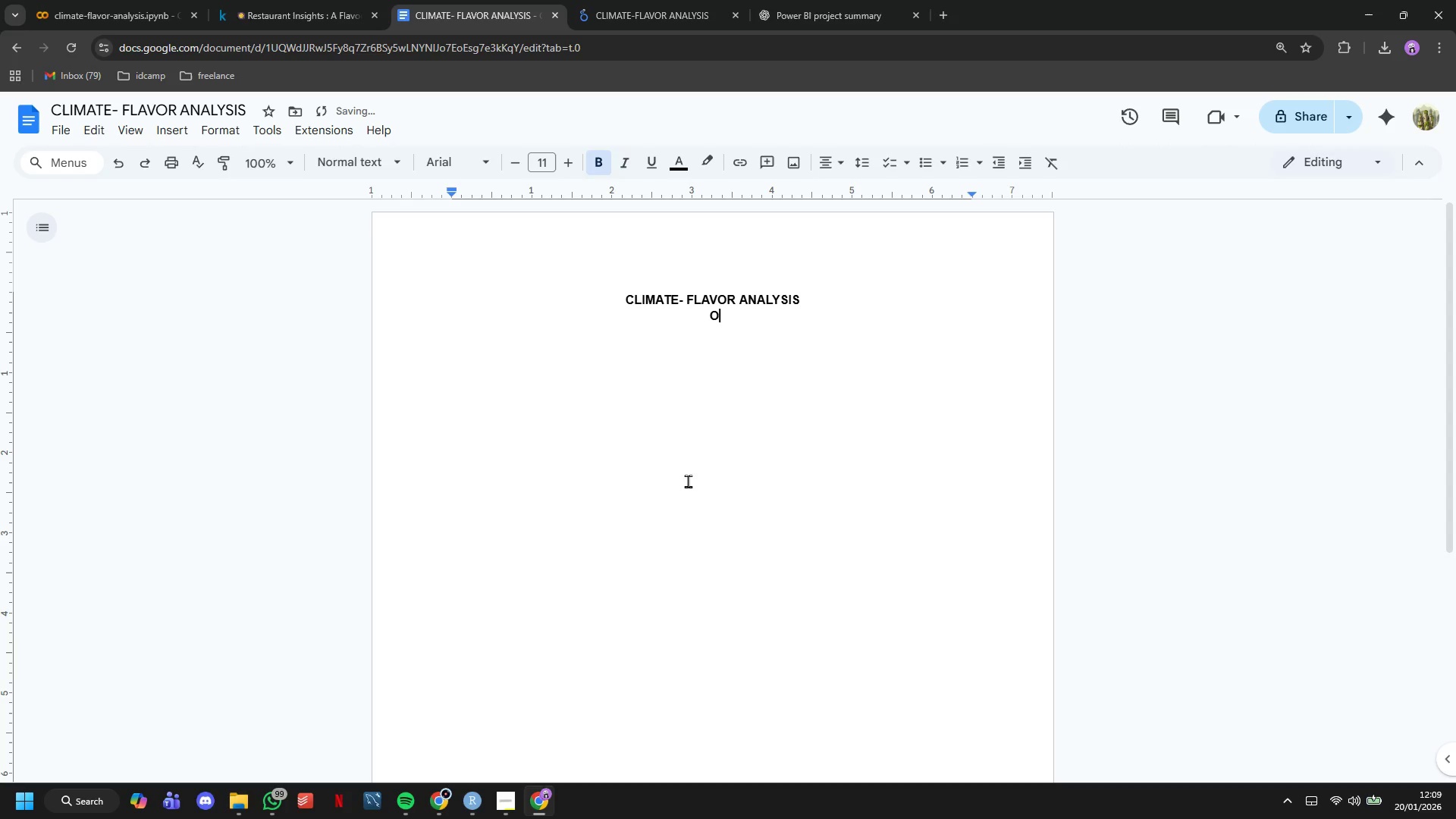 
key(Backspace)
 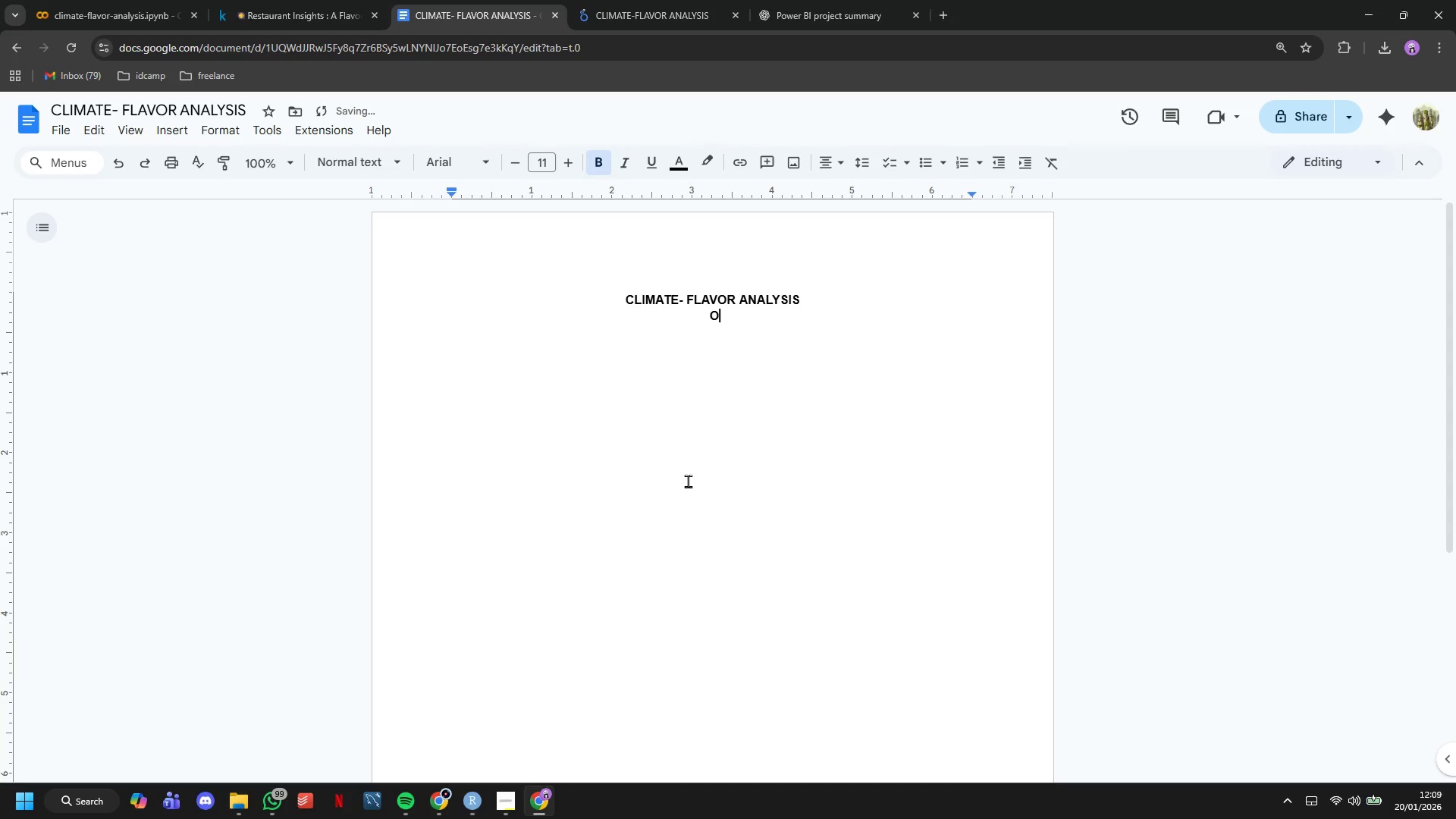 
key(Backspace)
 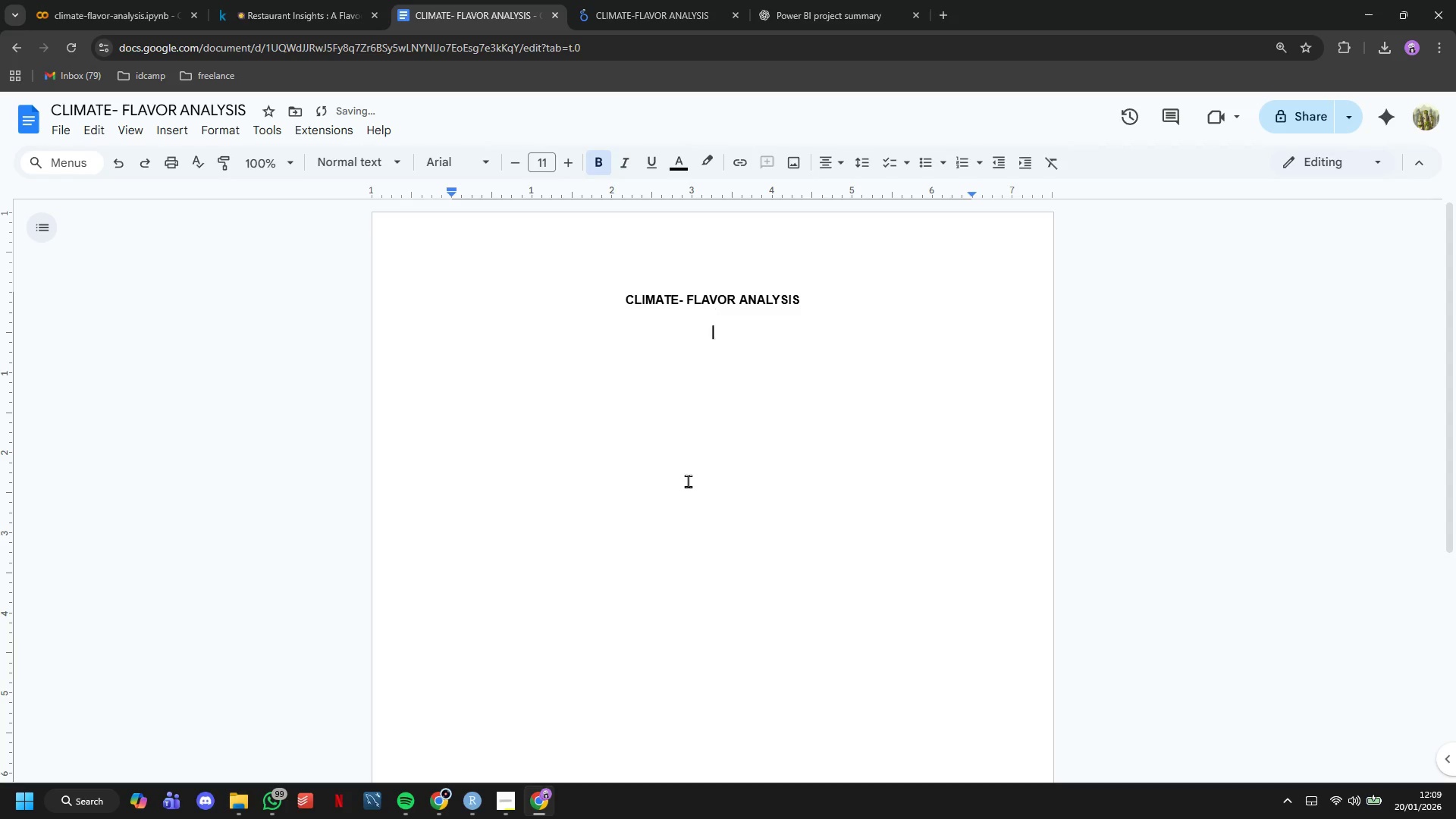 
key(Enter)
 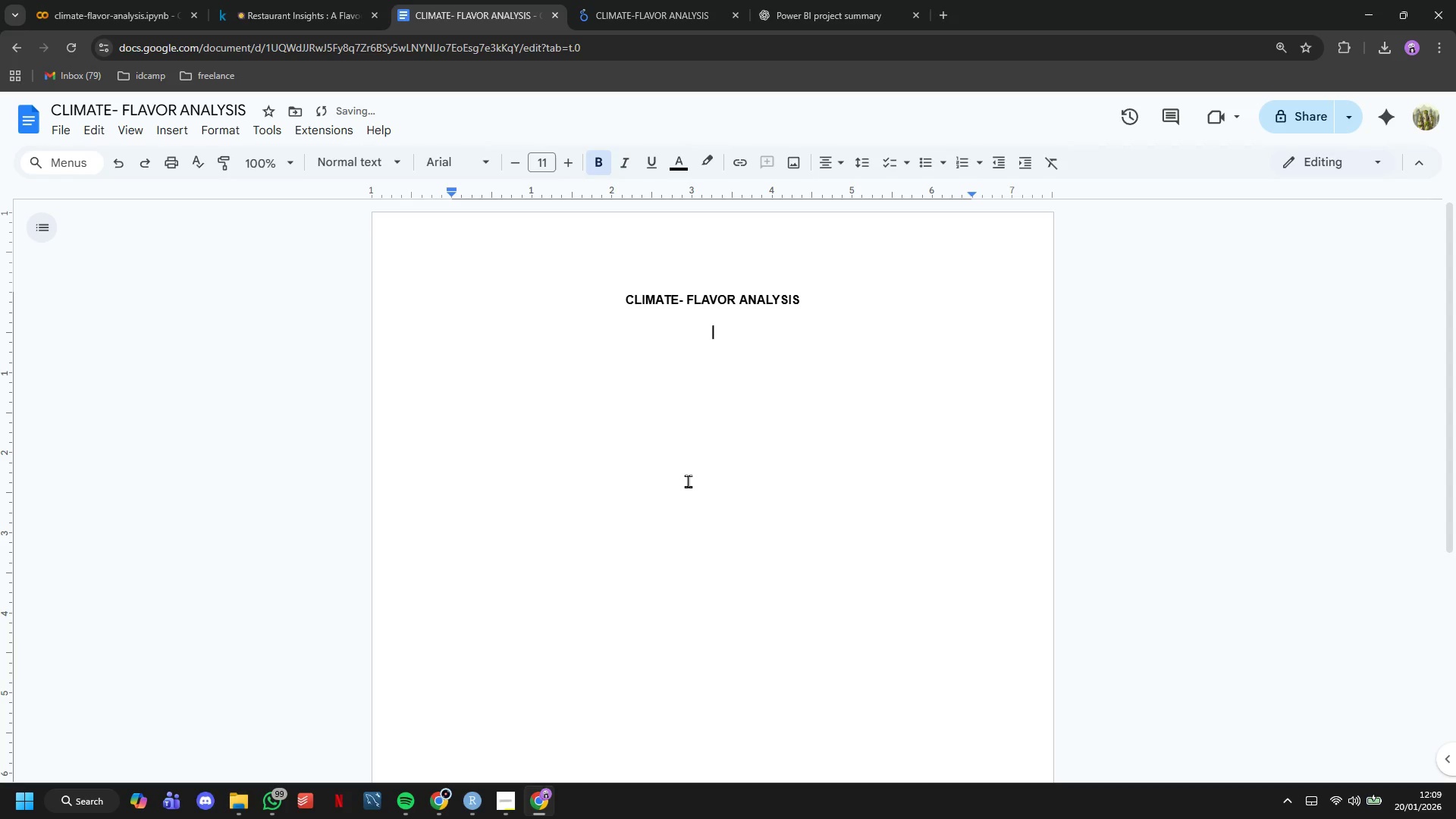 
key(Control+V)
 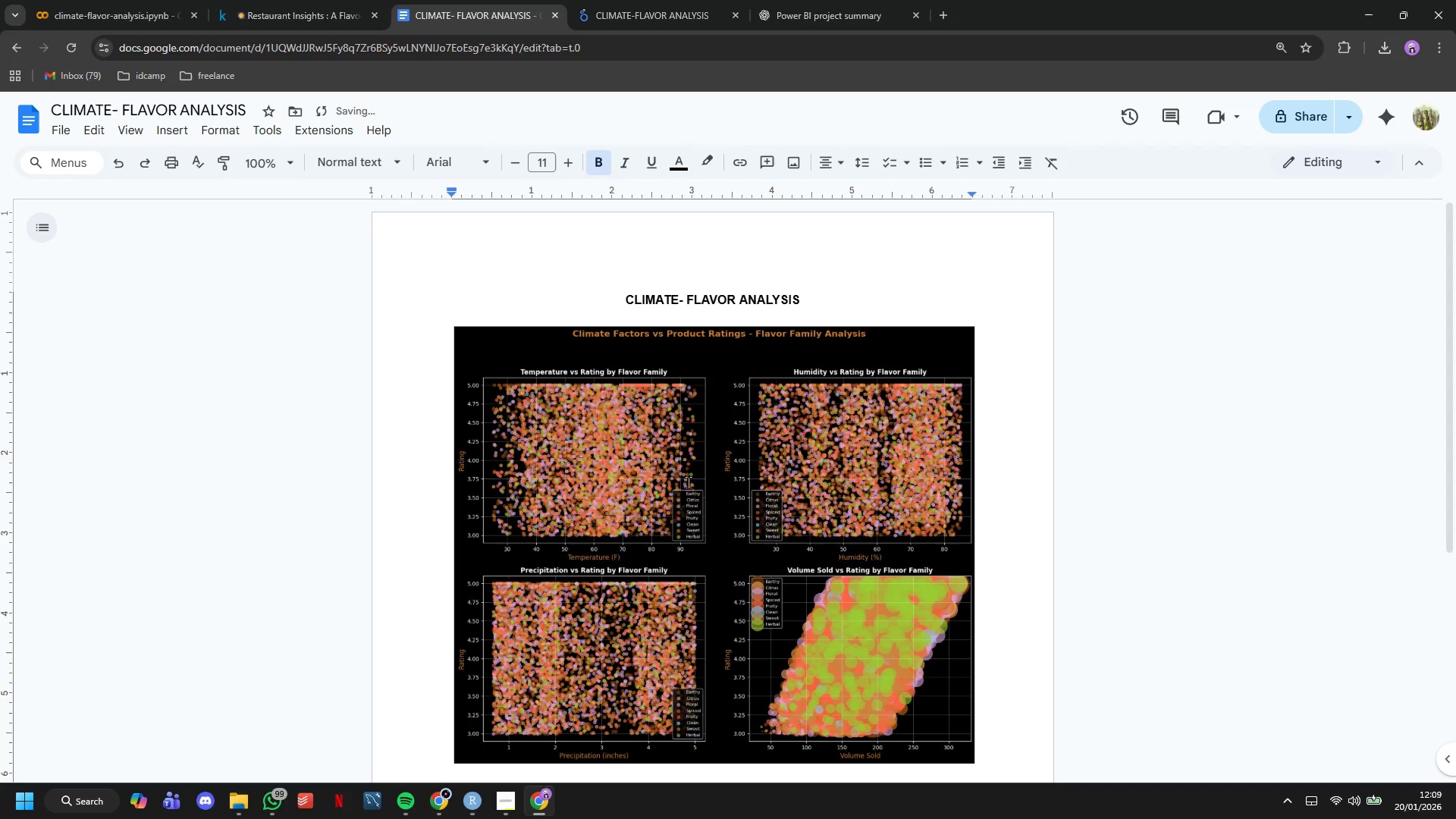 
scroll: coordinate [704, 504], scroll_direction: down, amount: 2.0
 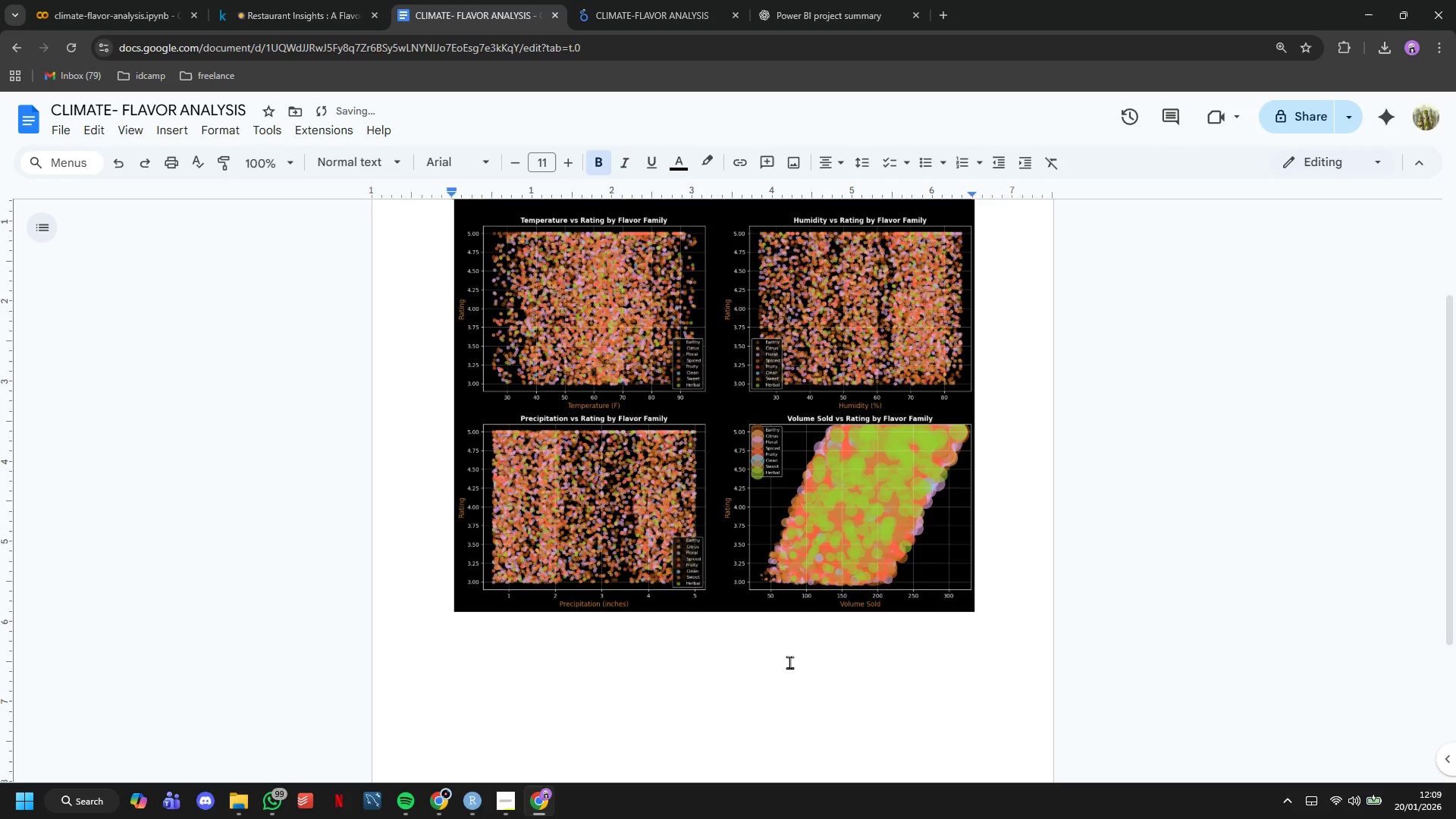 
scroll: coordinate [794, 673], scroll_direction: up, amount: 3.0
 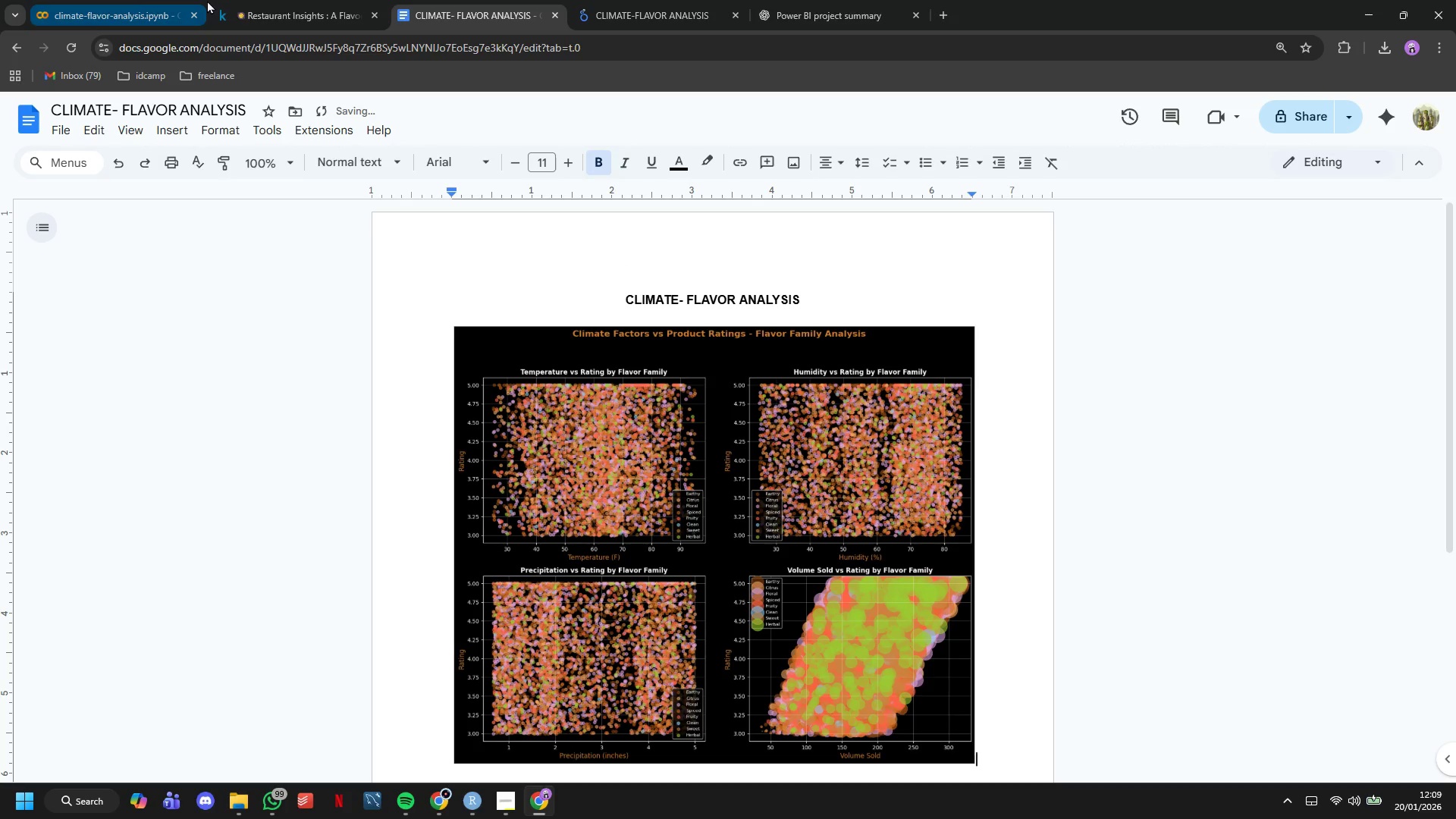 
left_click([183, 0])
 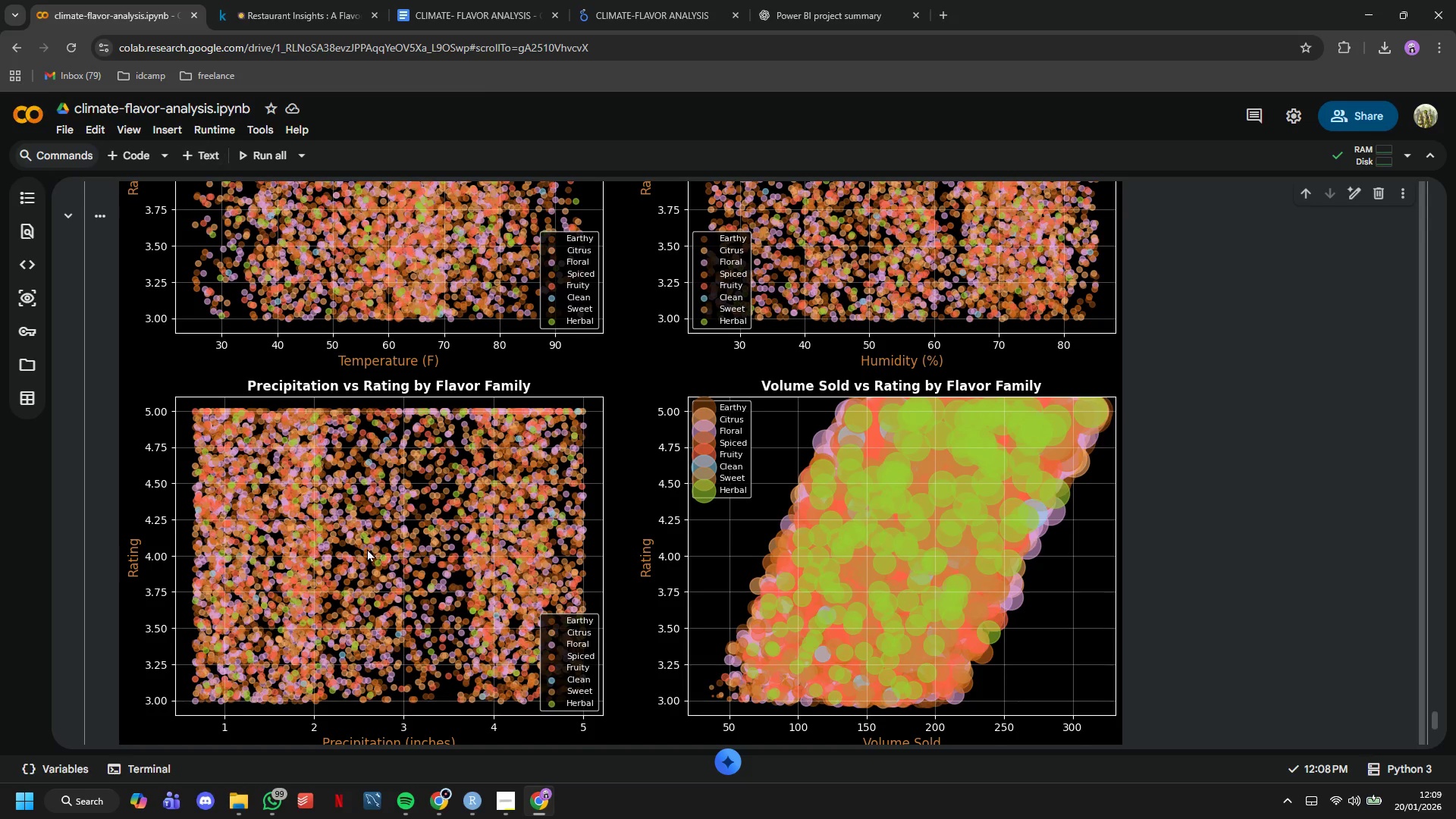 
scroll: coordinate [344, 527], scroll_direction: up, amount: 26.0
 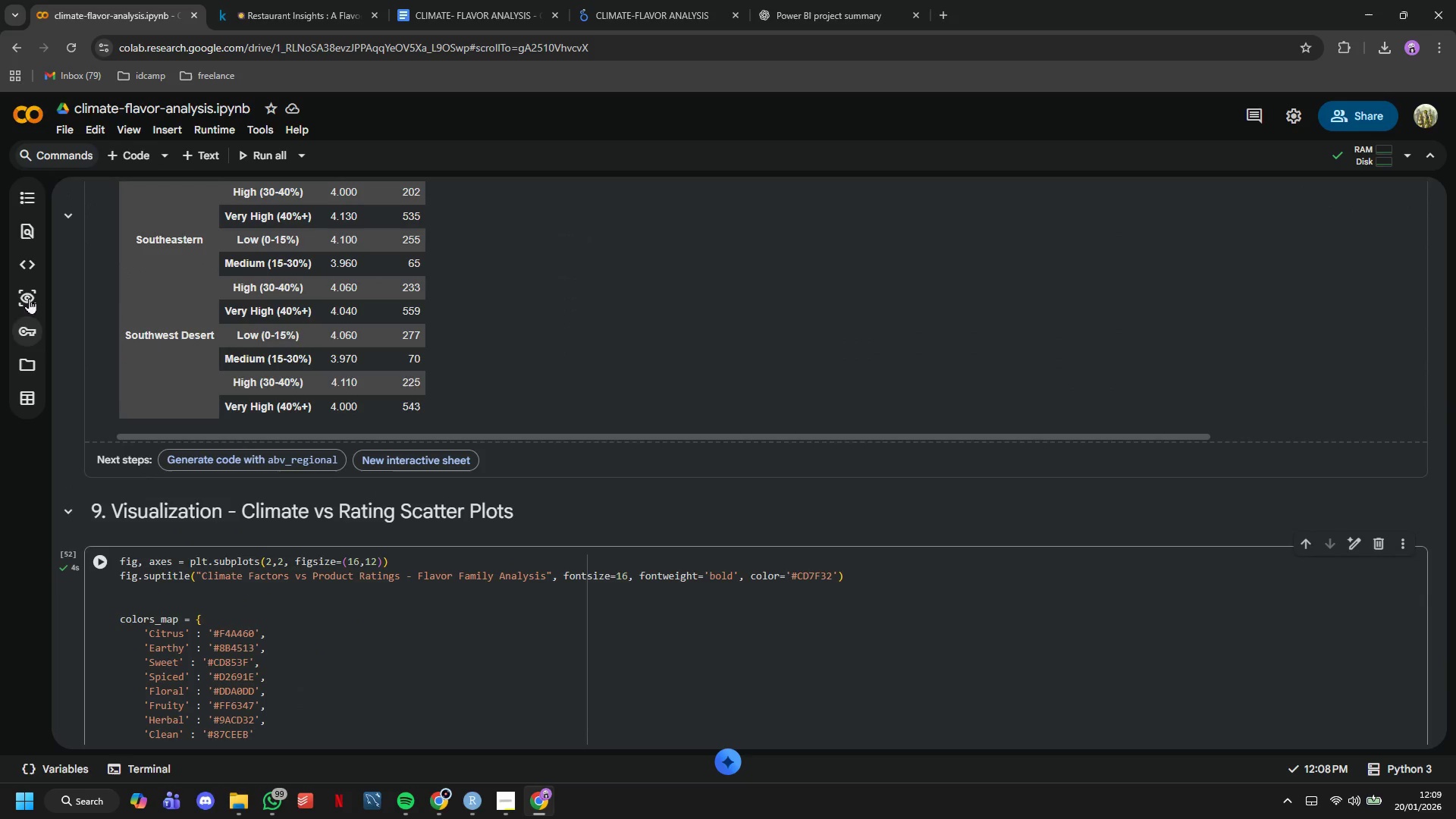 
left_click([32, 199])
 